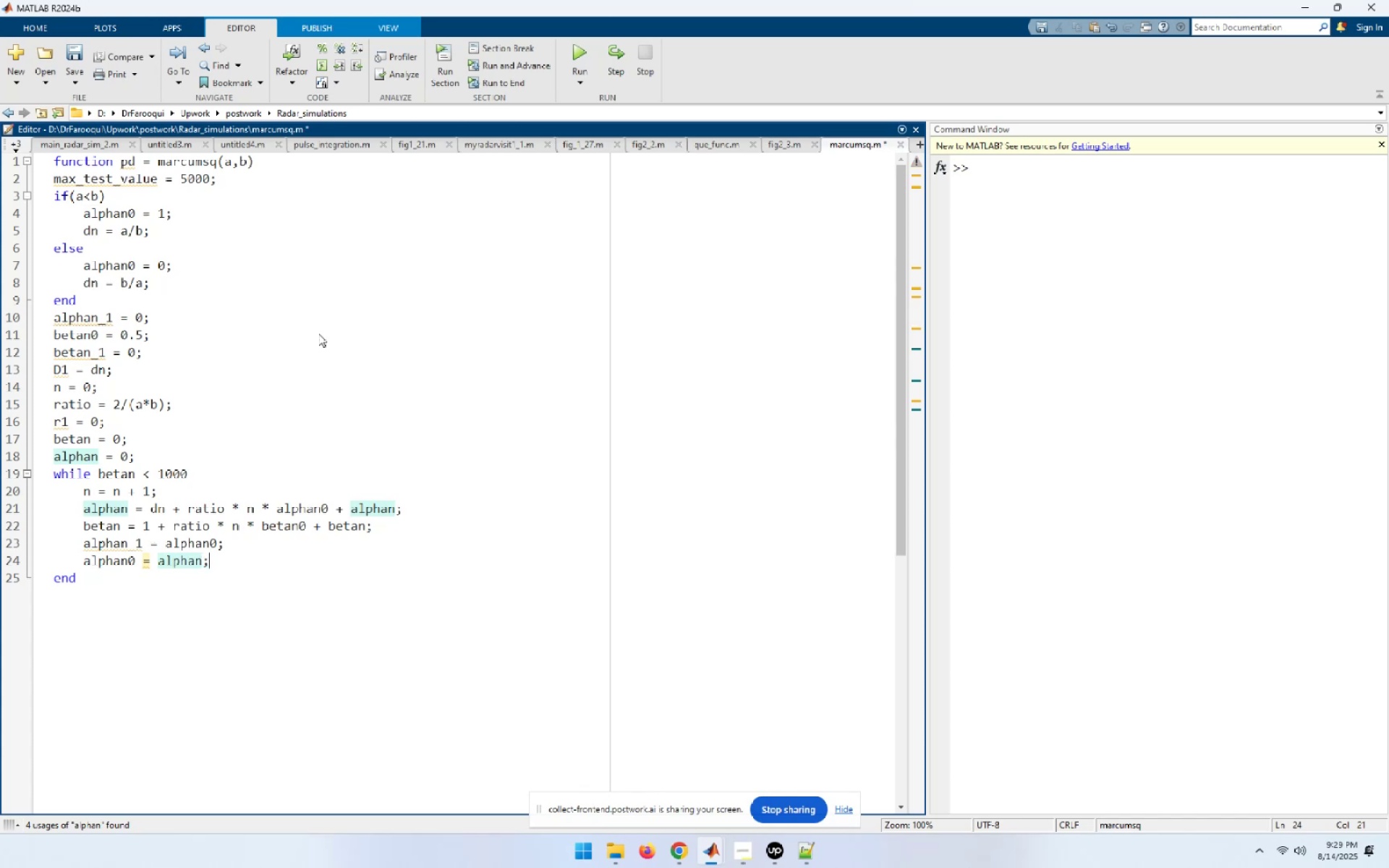 
key(Enter)
 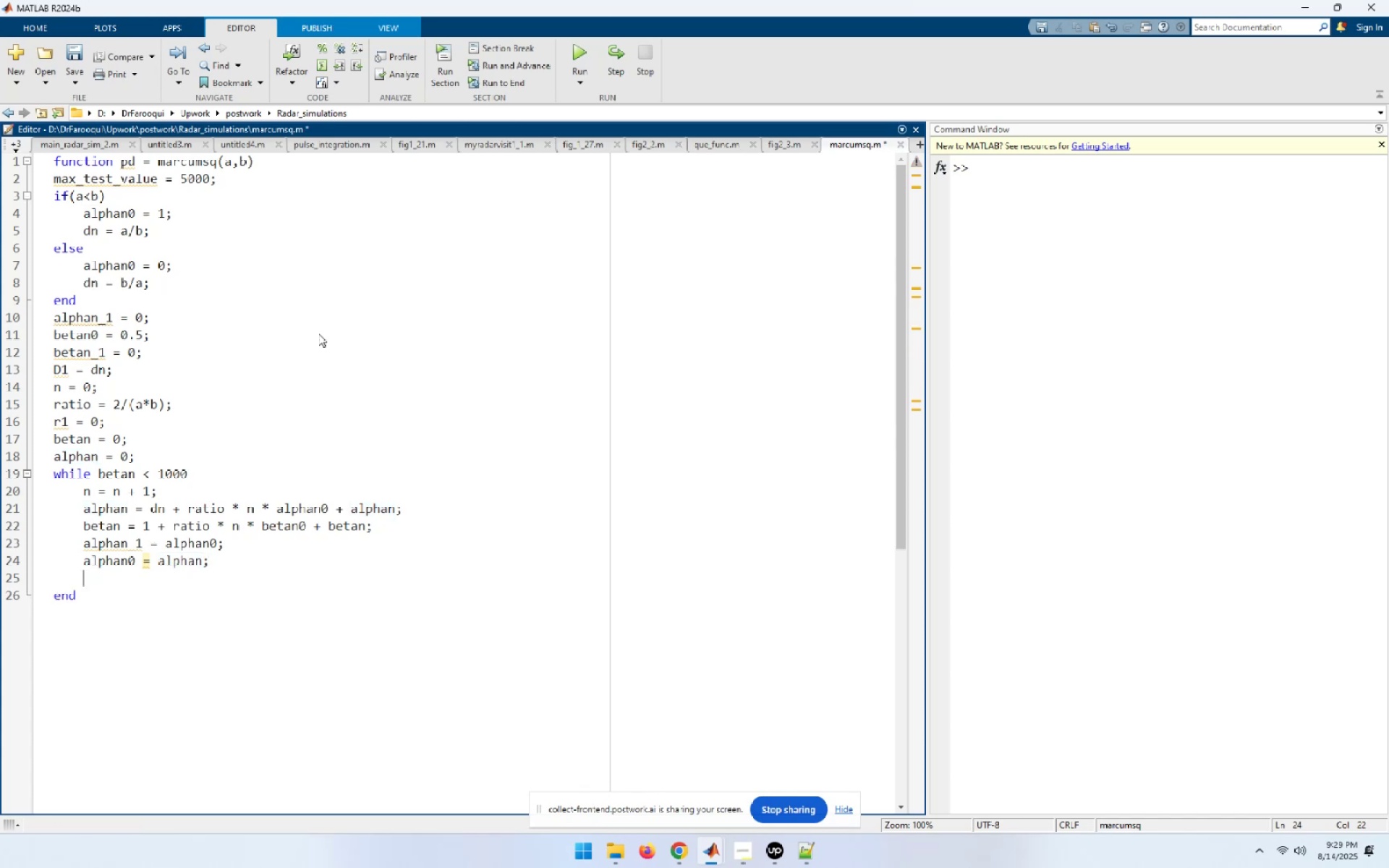 
type(betan_1 = betan0;)
 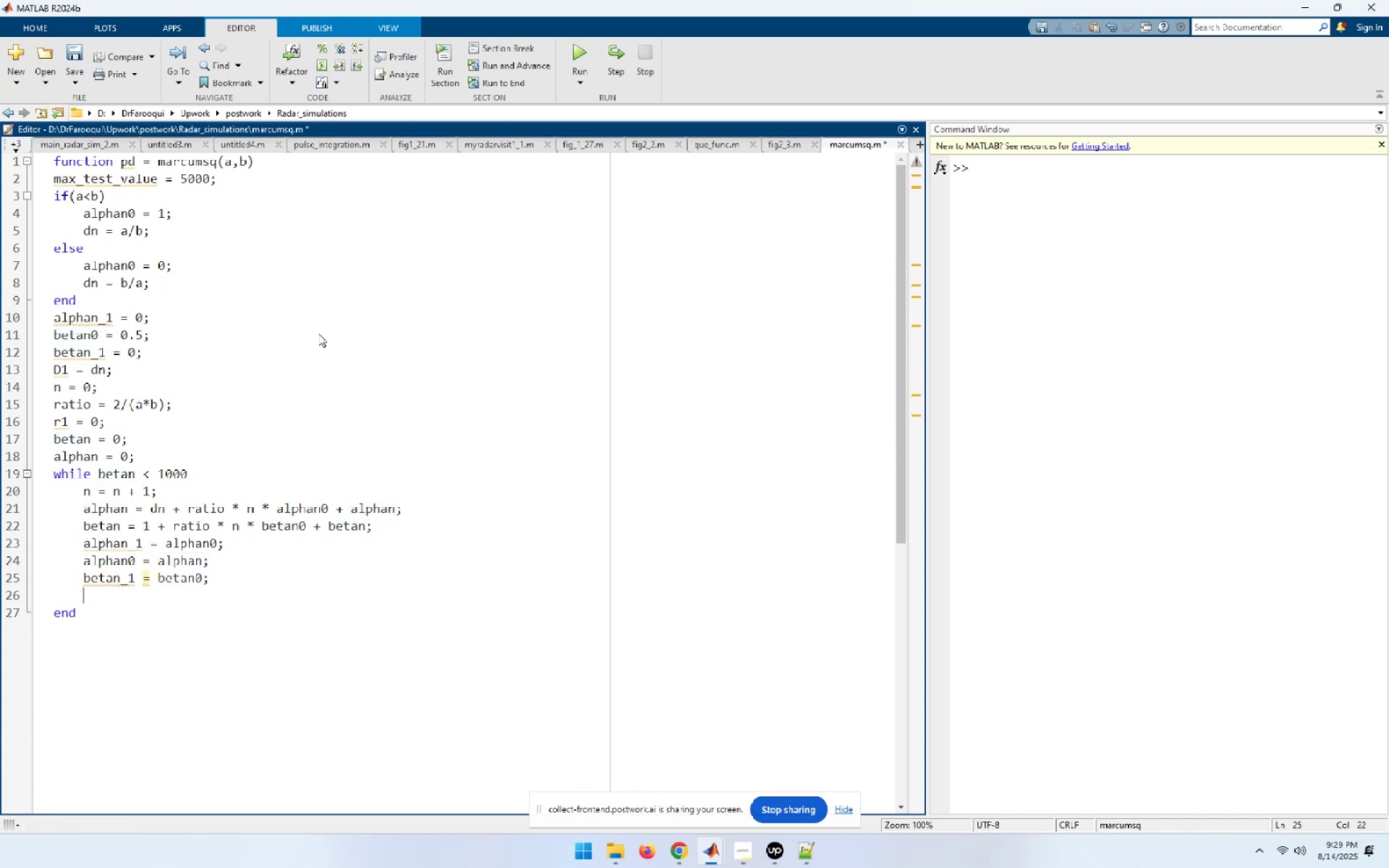 
 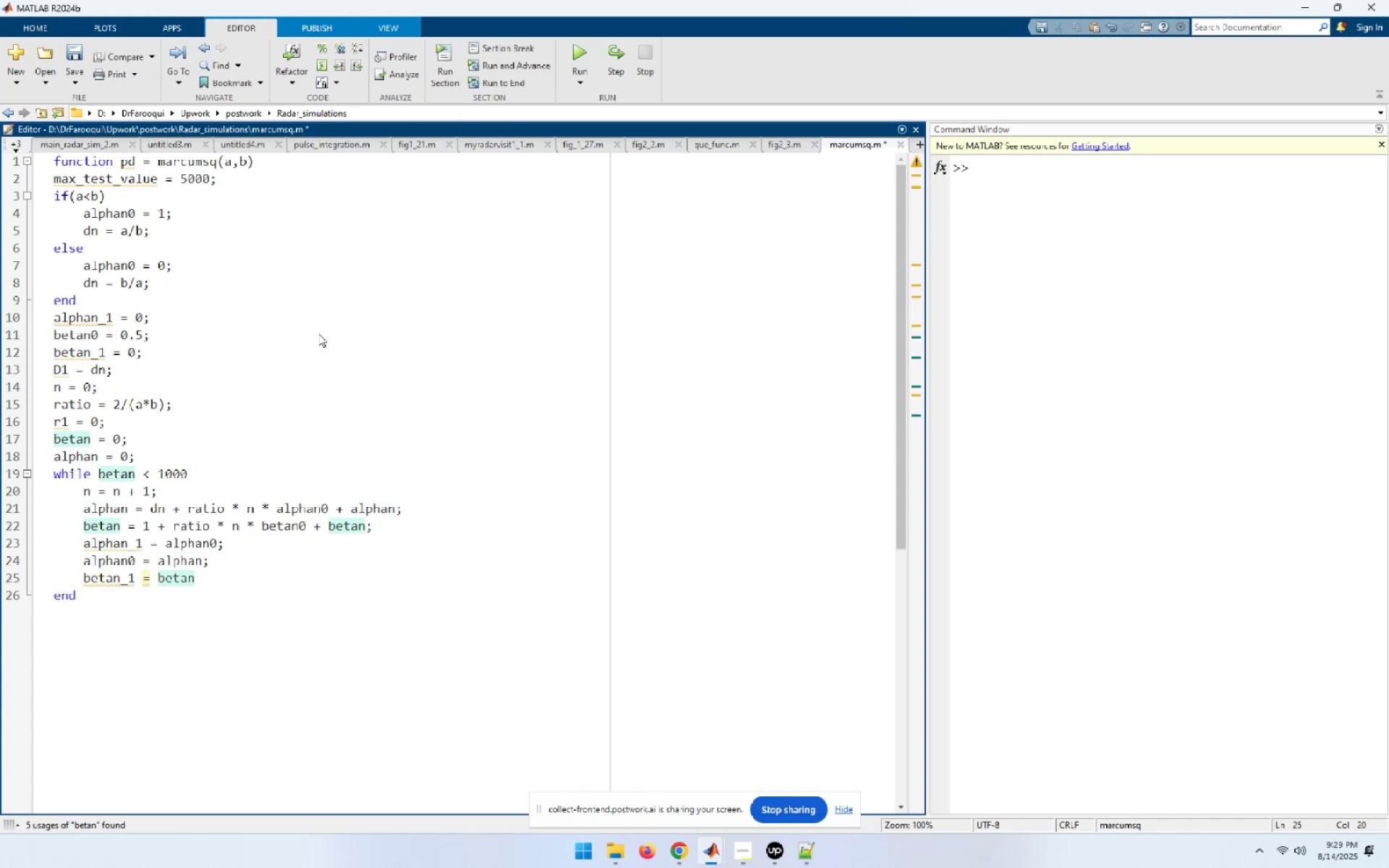 
key(Enter)
 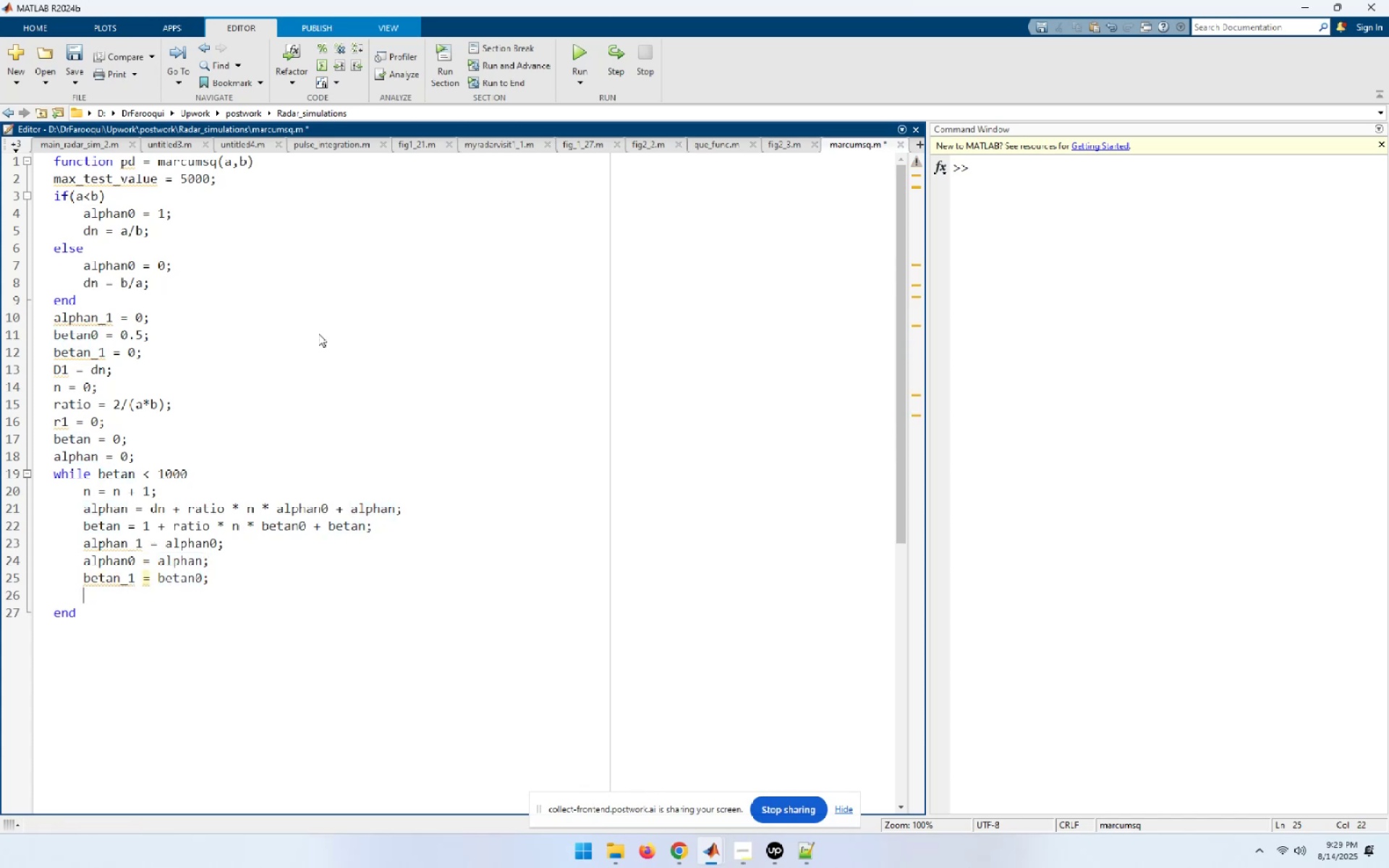 
type(betan0 = betan;)
 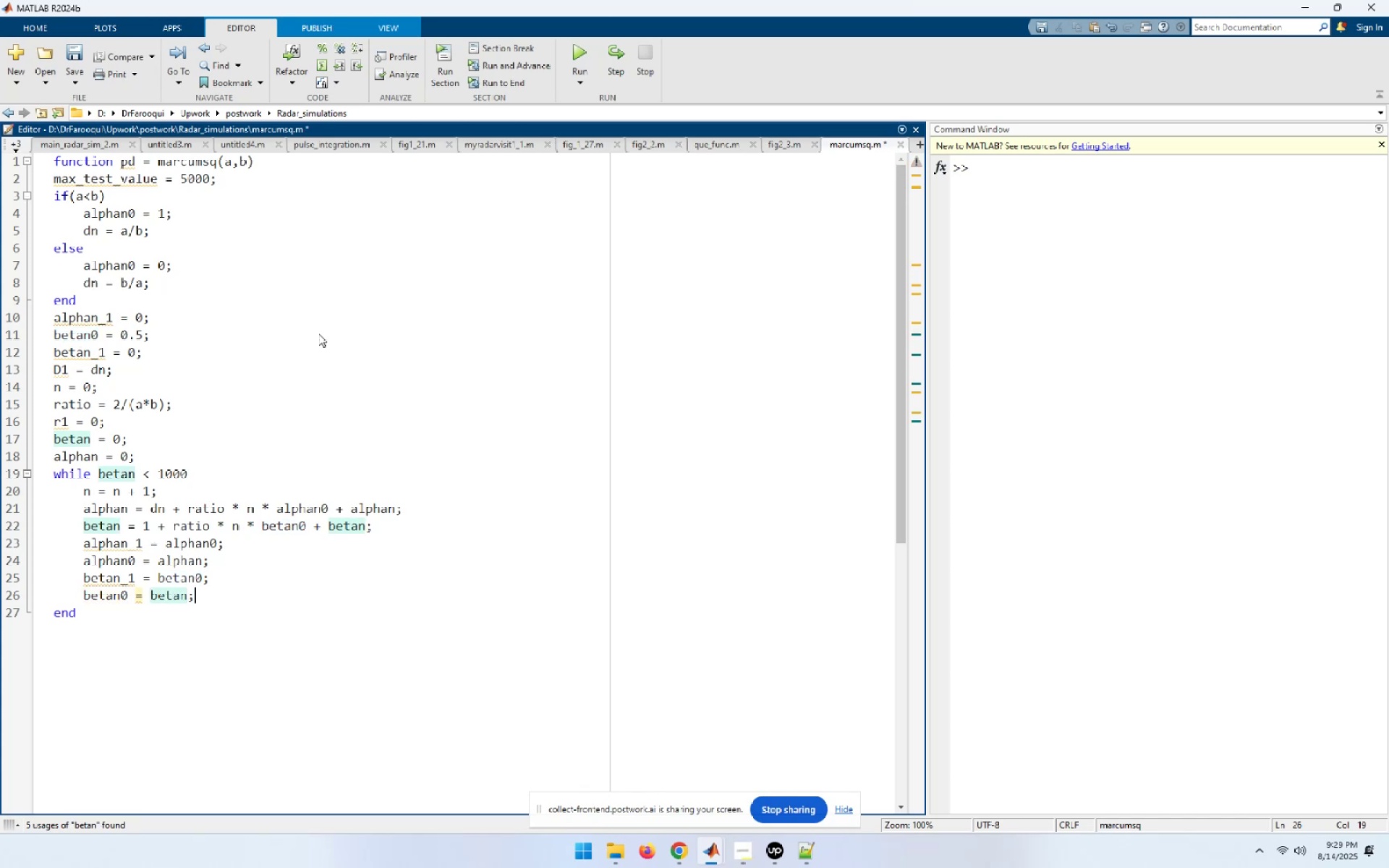 
key(Enter)
 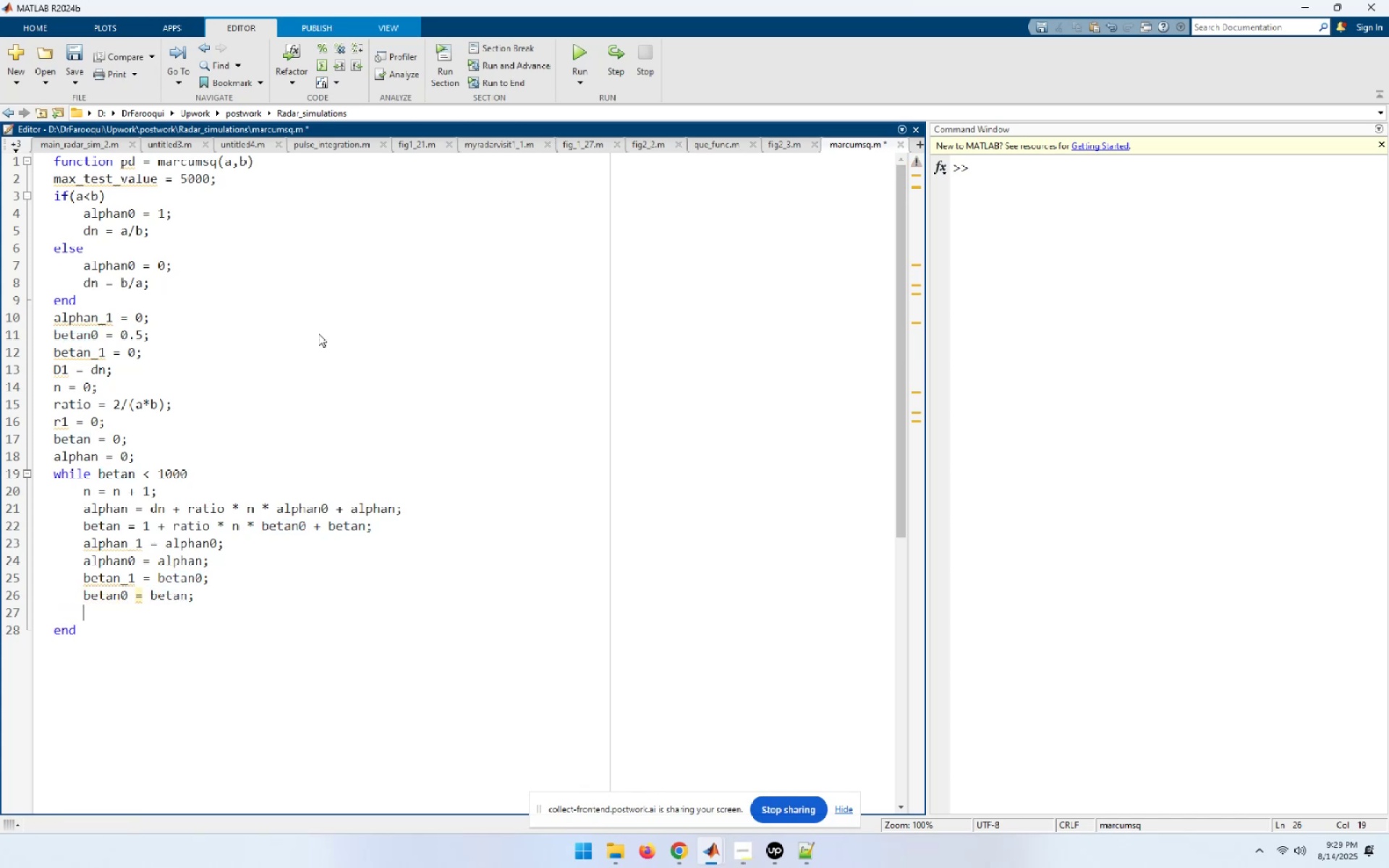 
type(dn = dn * D1)
 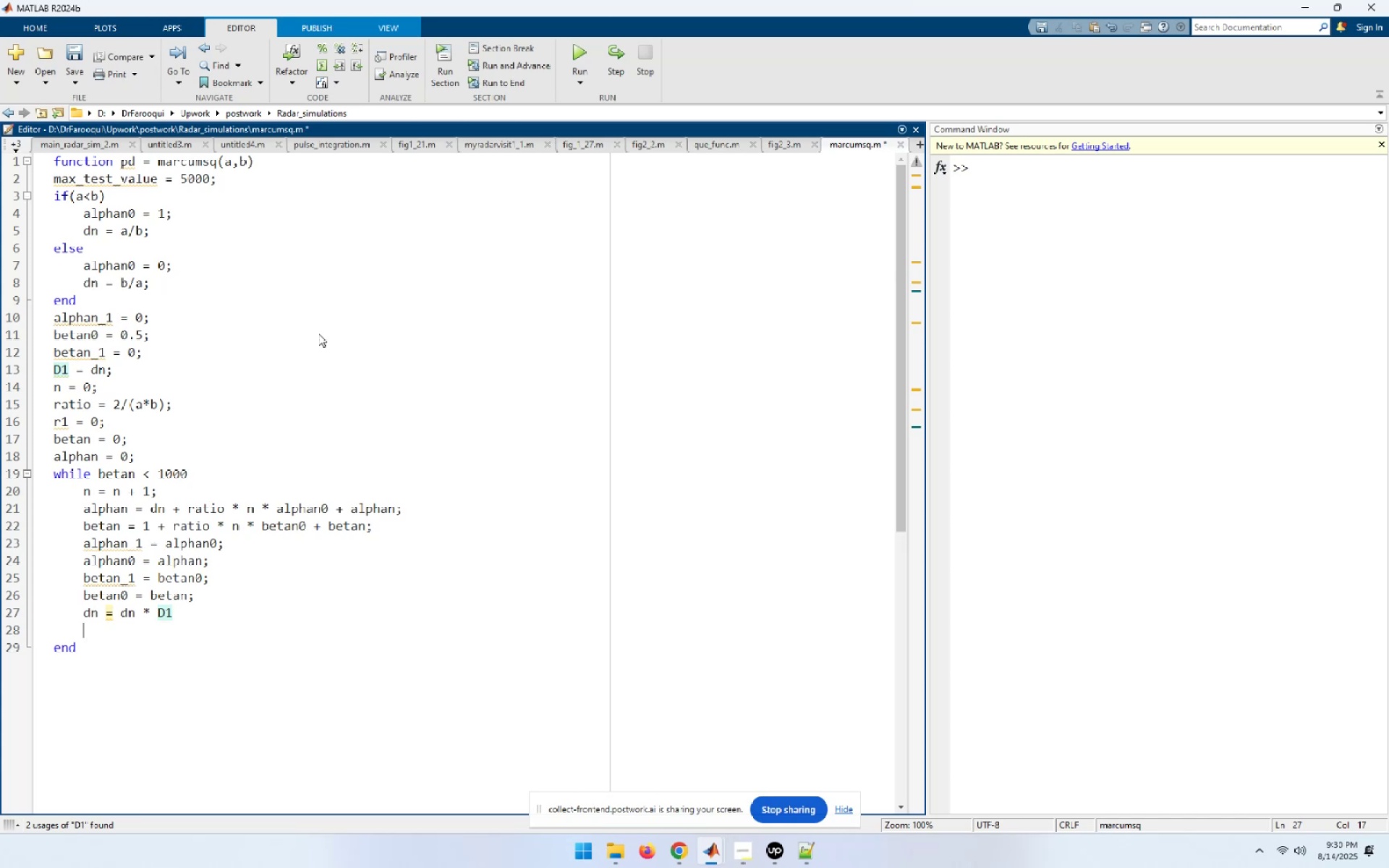 
 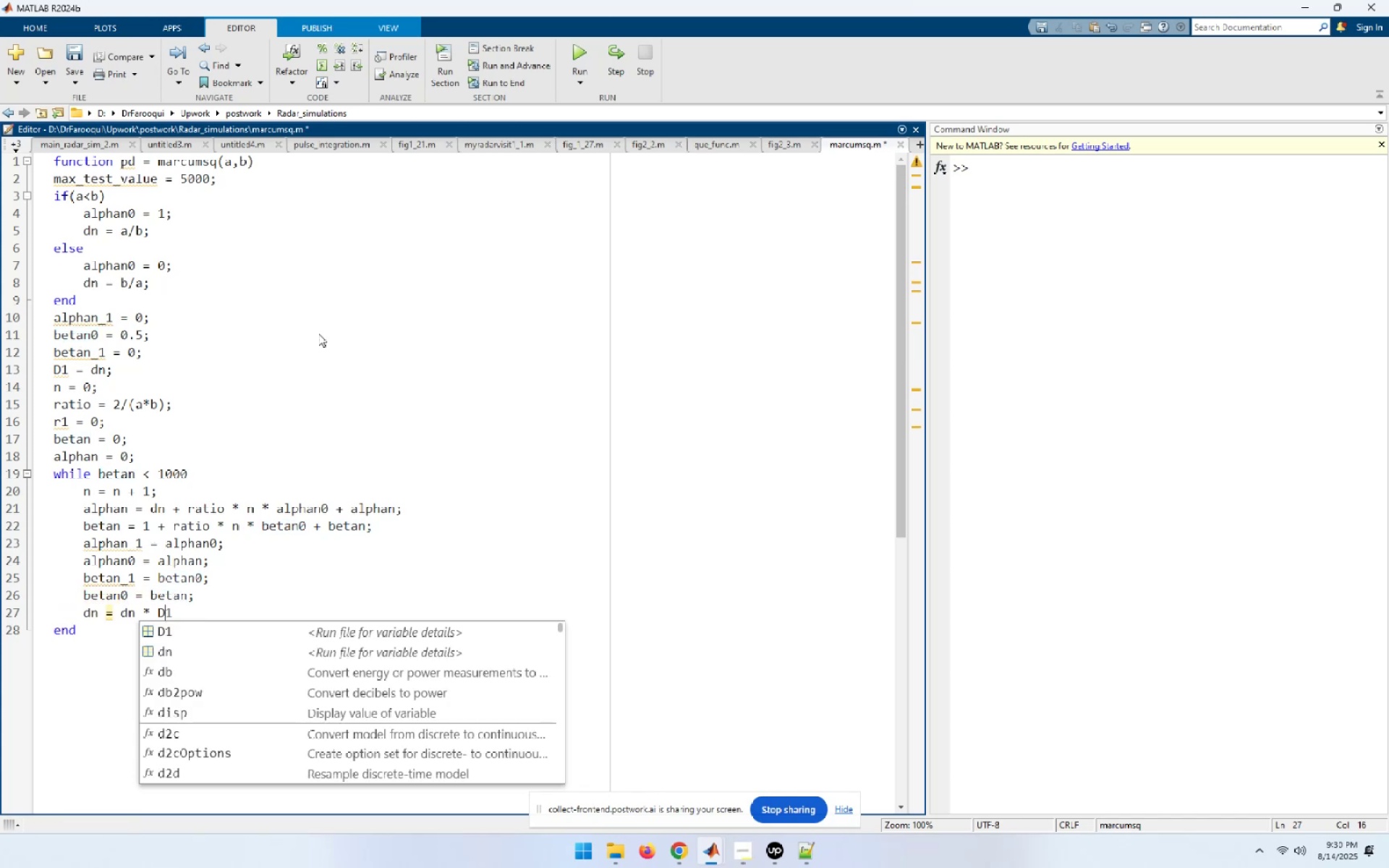 
key(Enter)
 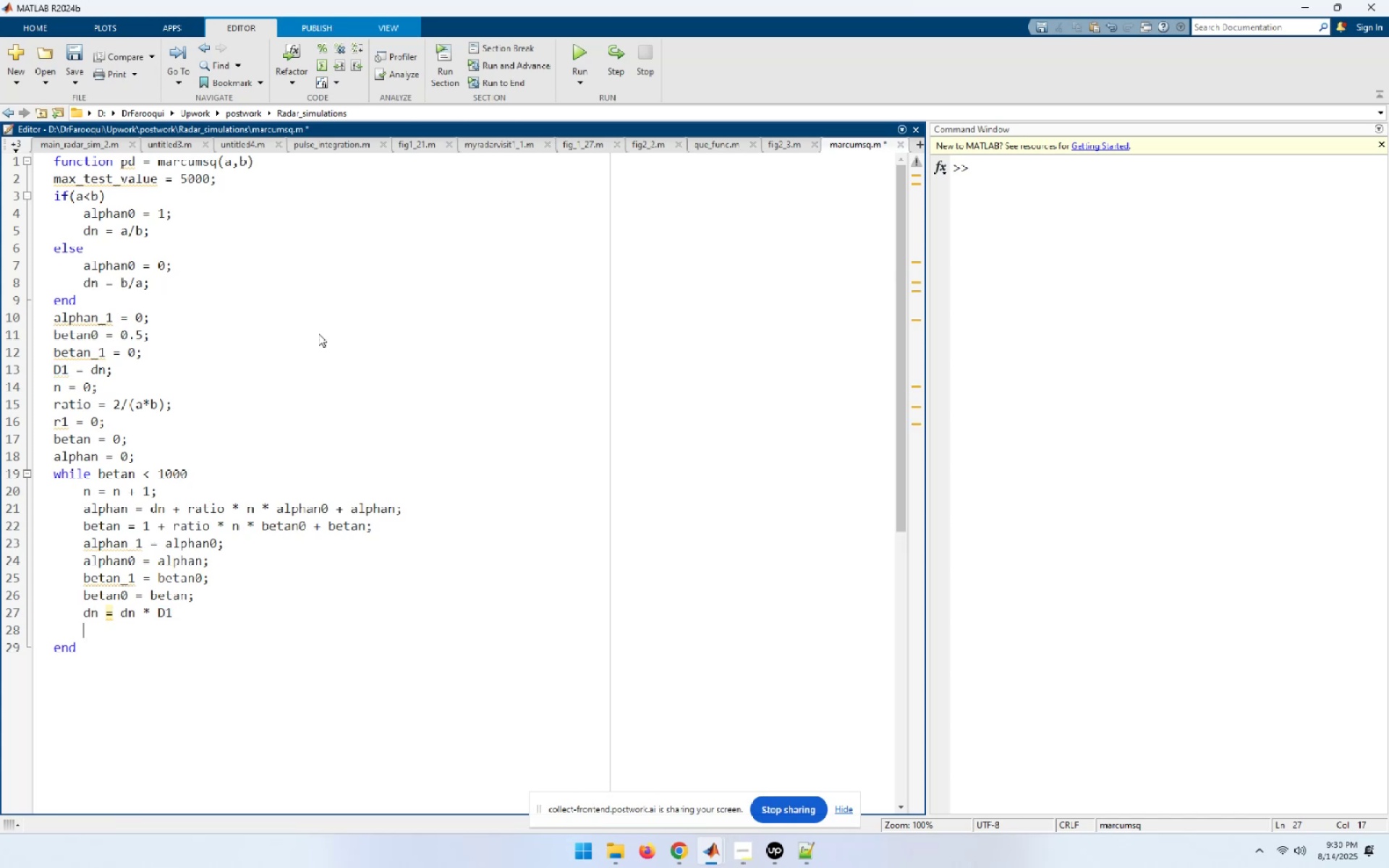 
type(end)
 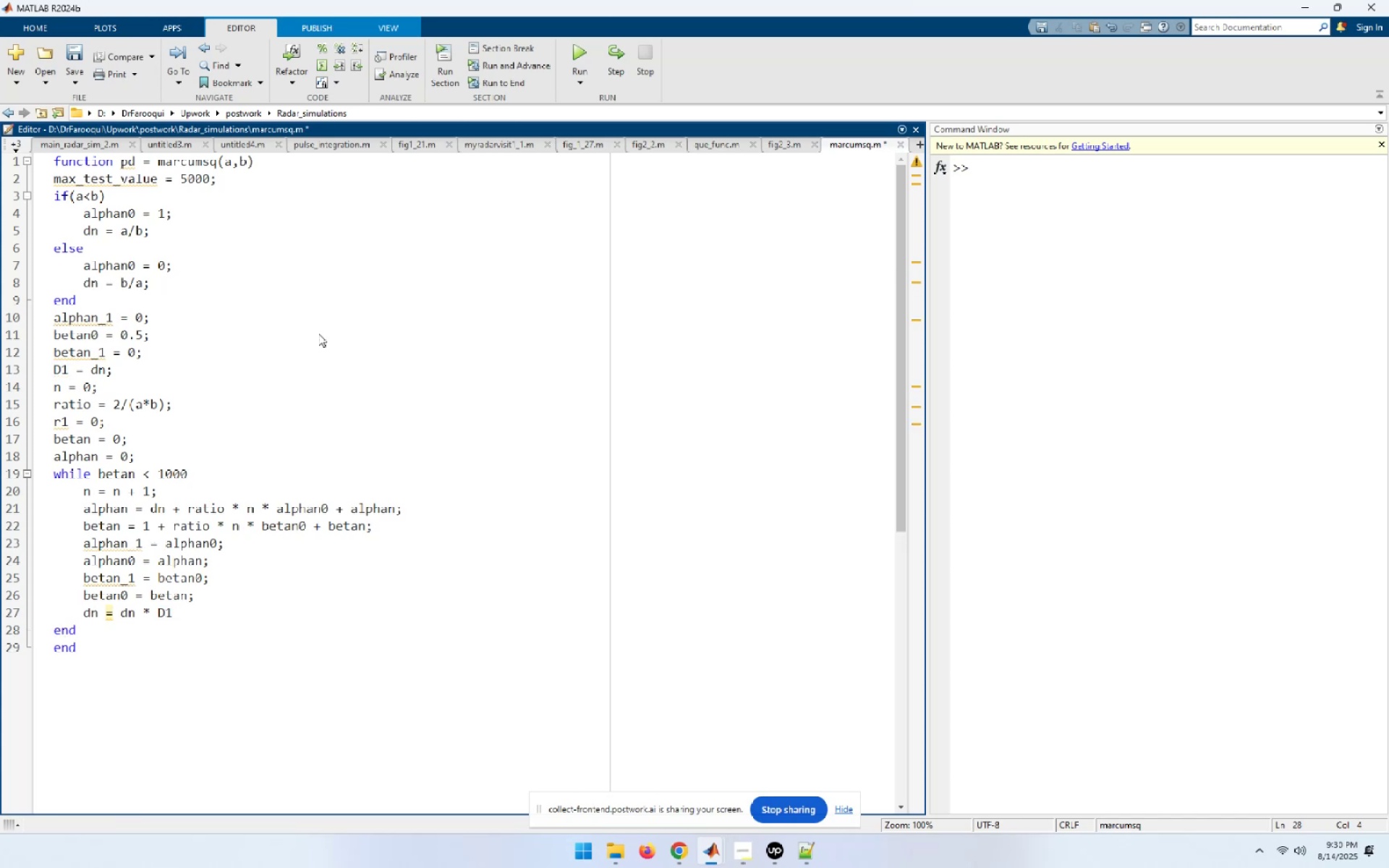 
wait(7.97)
 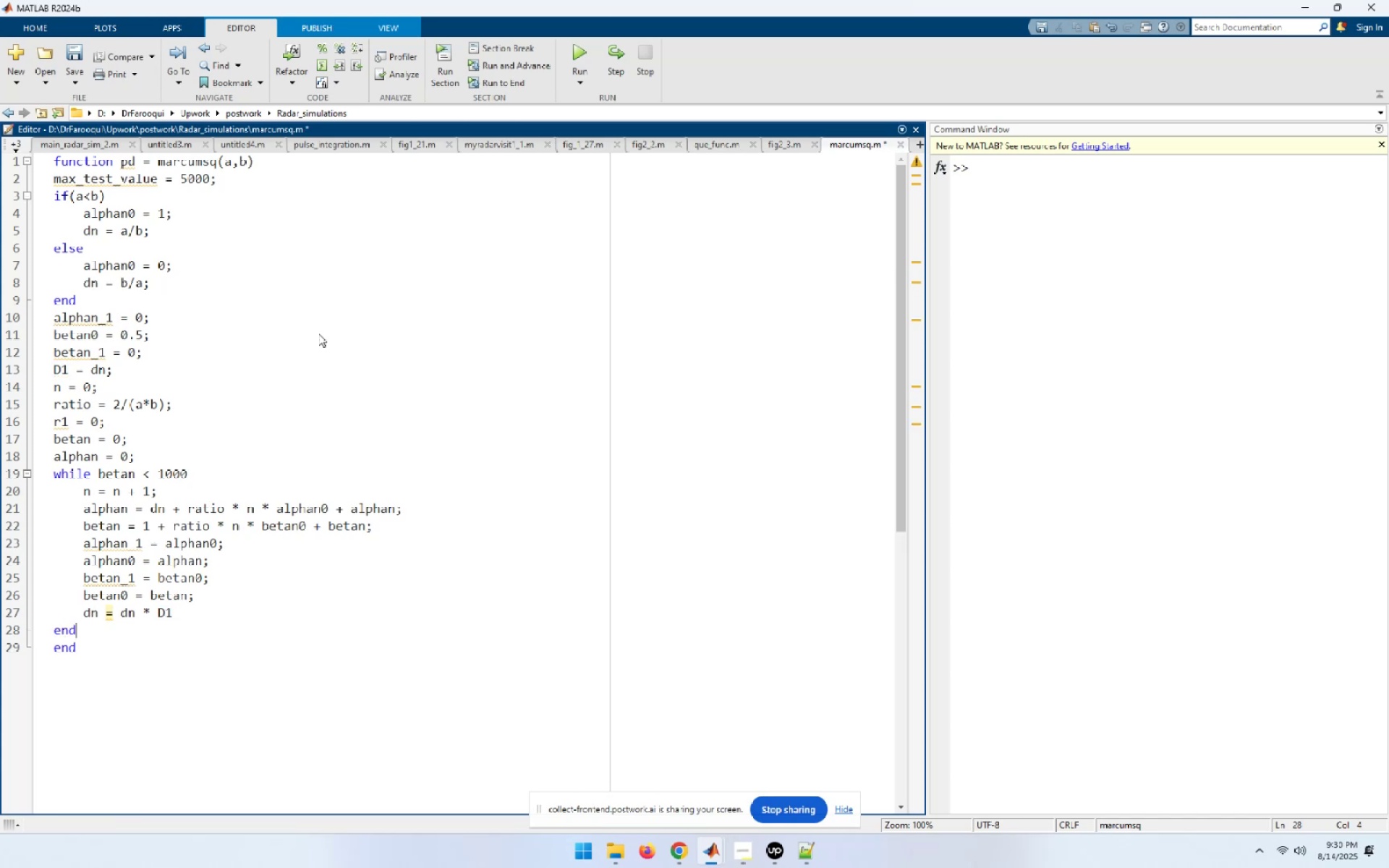 
left_click([96, 631])
 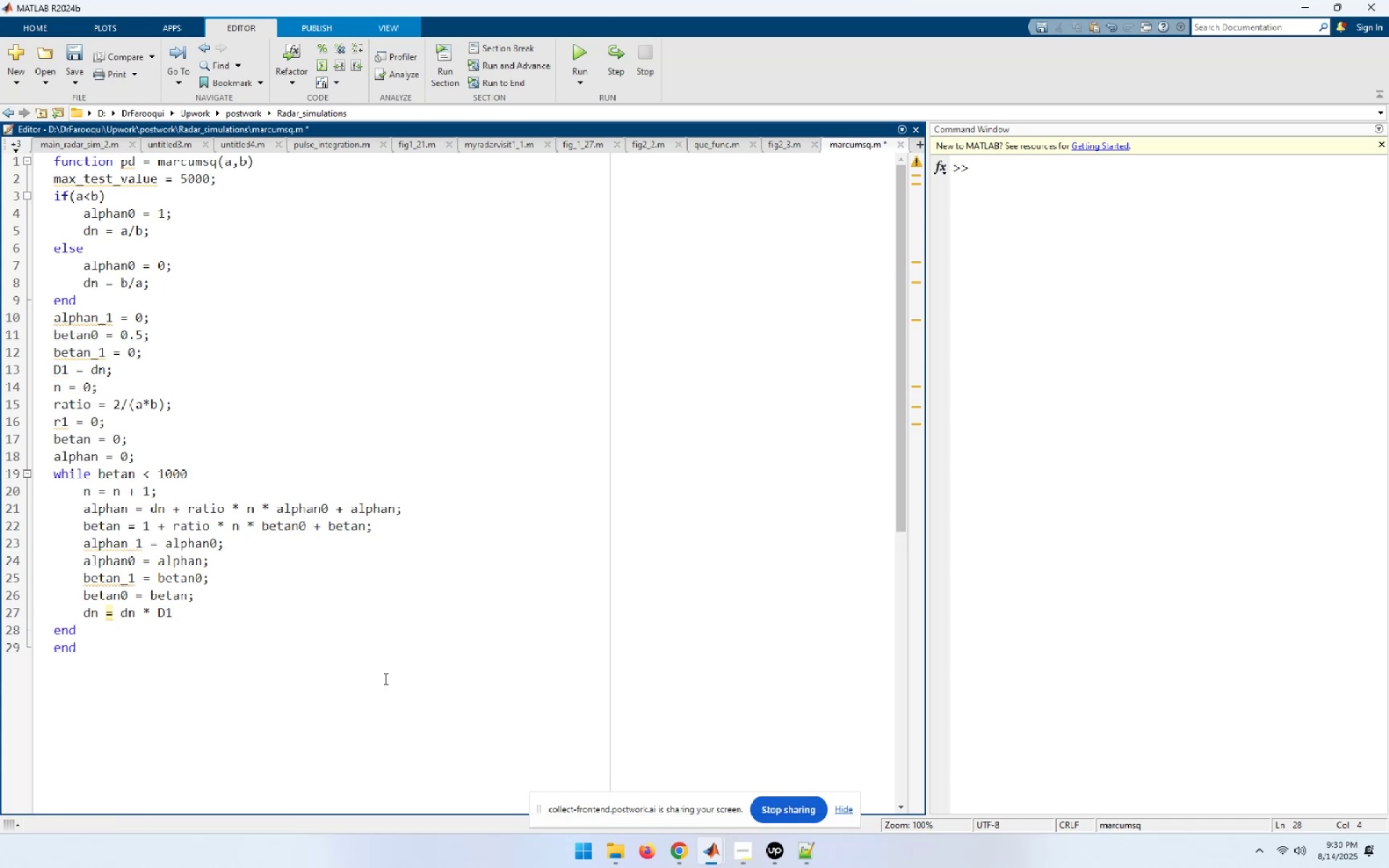 
key(Enter)
 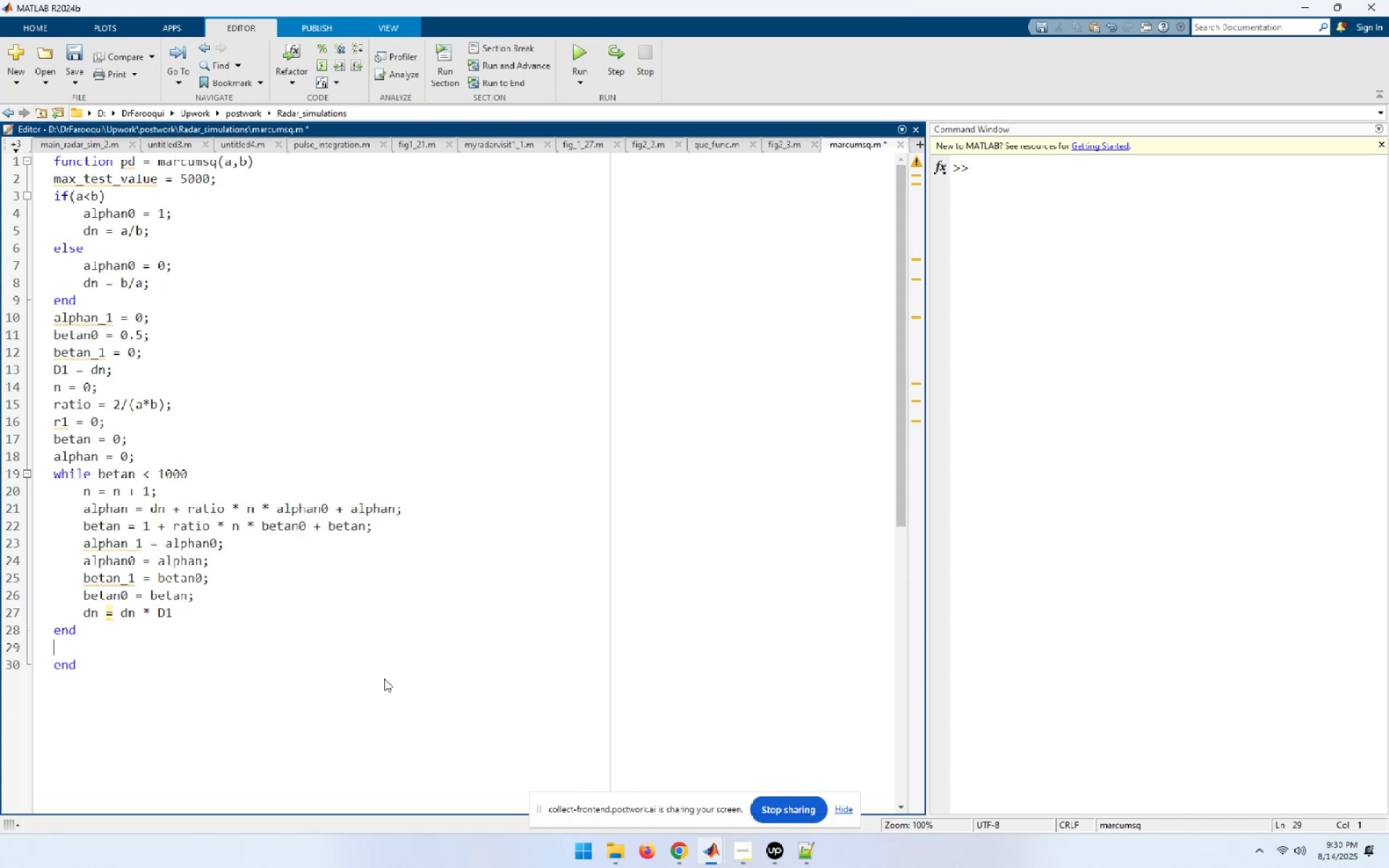 
hold_key(key=ShiftLeft, duration=0.43)
 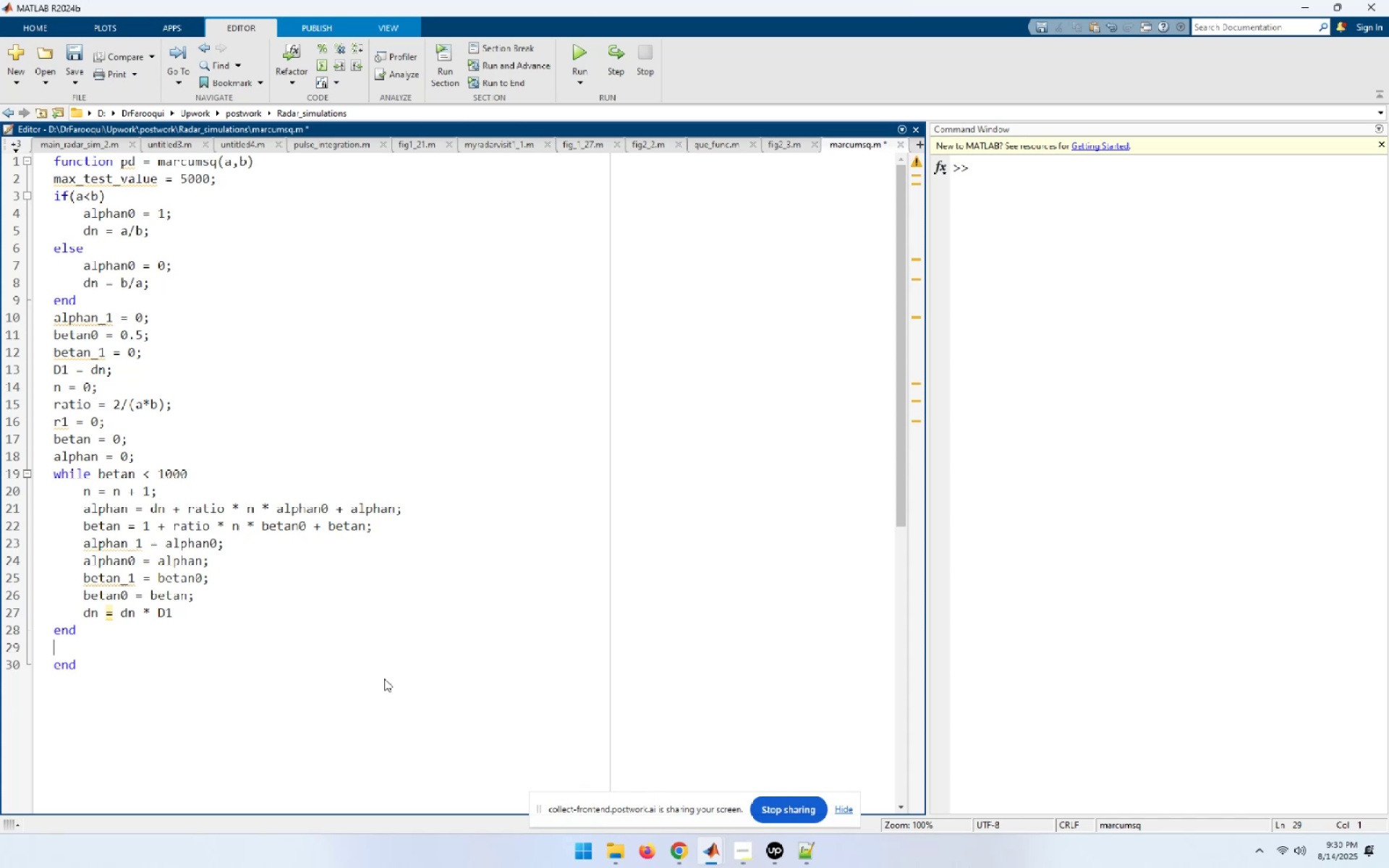 
type(PD = (alphan0 /(2*betan0))*exp(-(A_B)^2/2)
 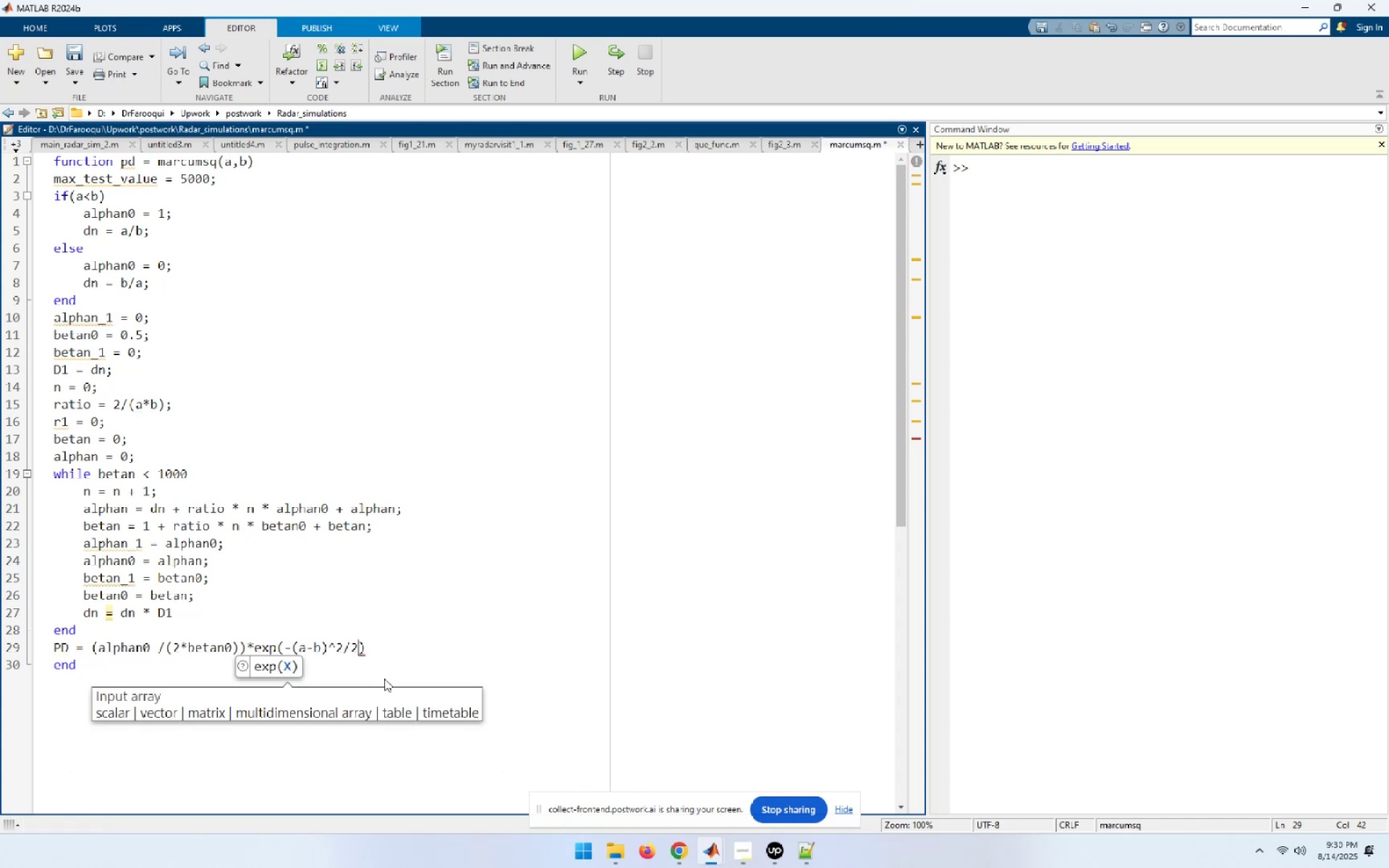 
key(ArrowRight)
 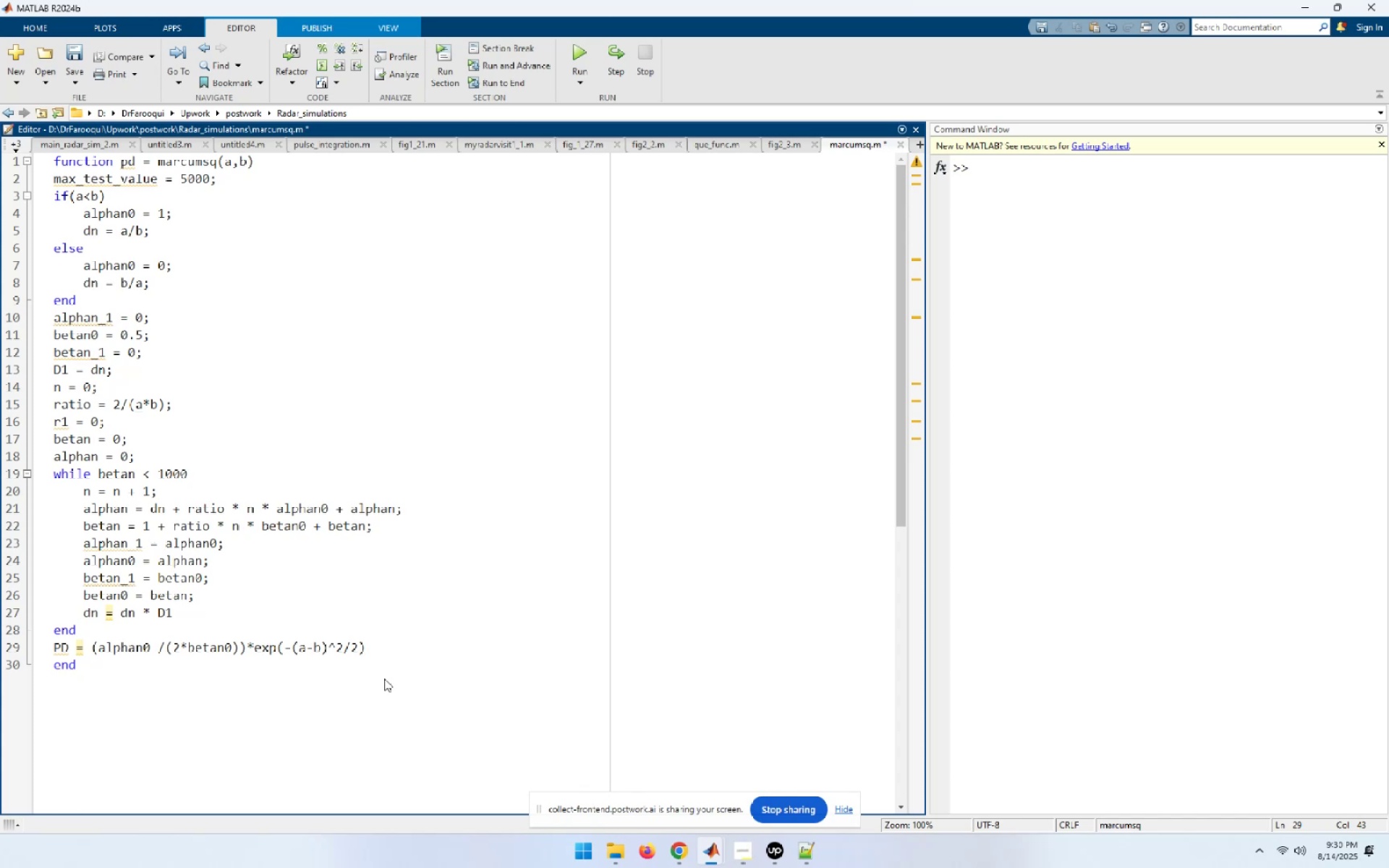 
hold_key(key=ArrowLeft, duration=1.53)
 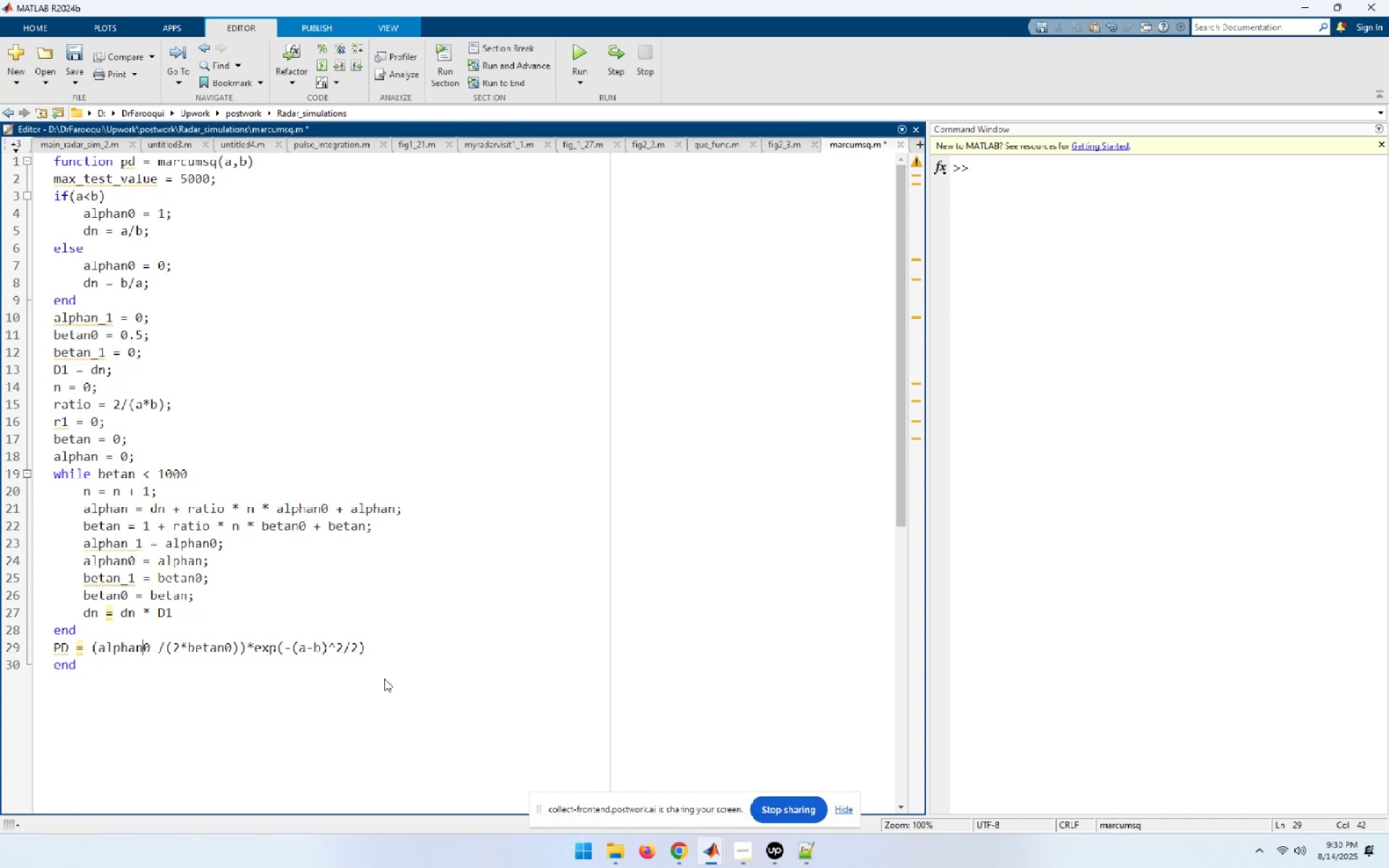 
key(ArrowLeft)
 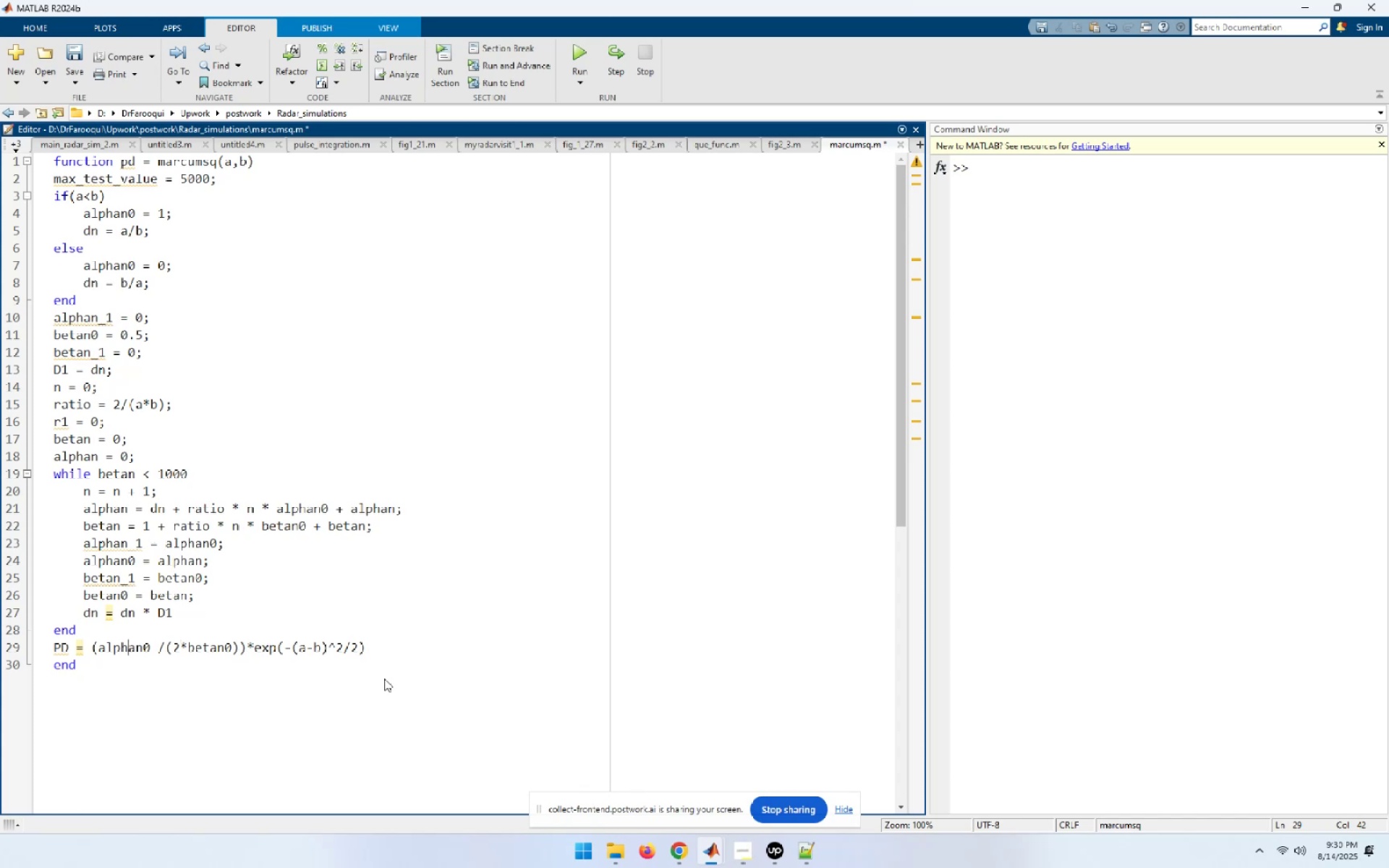 
key(ArrowLeft)
 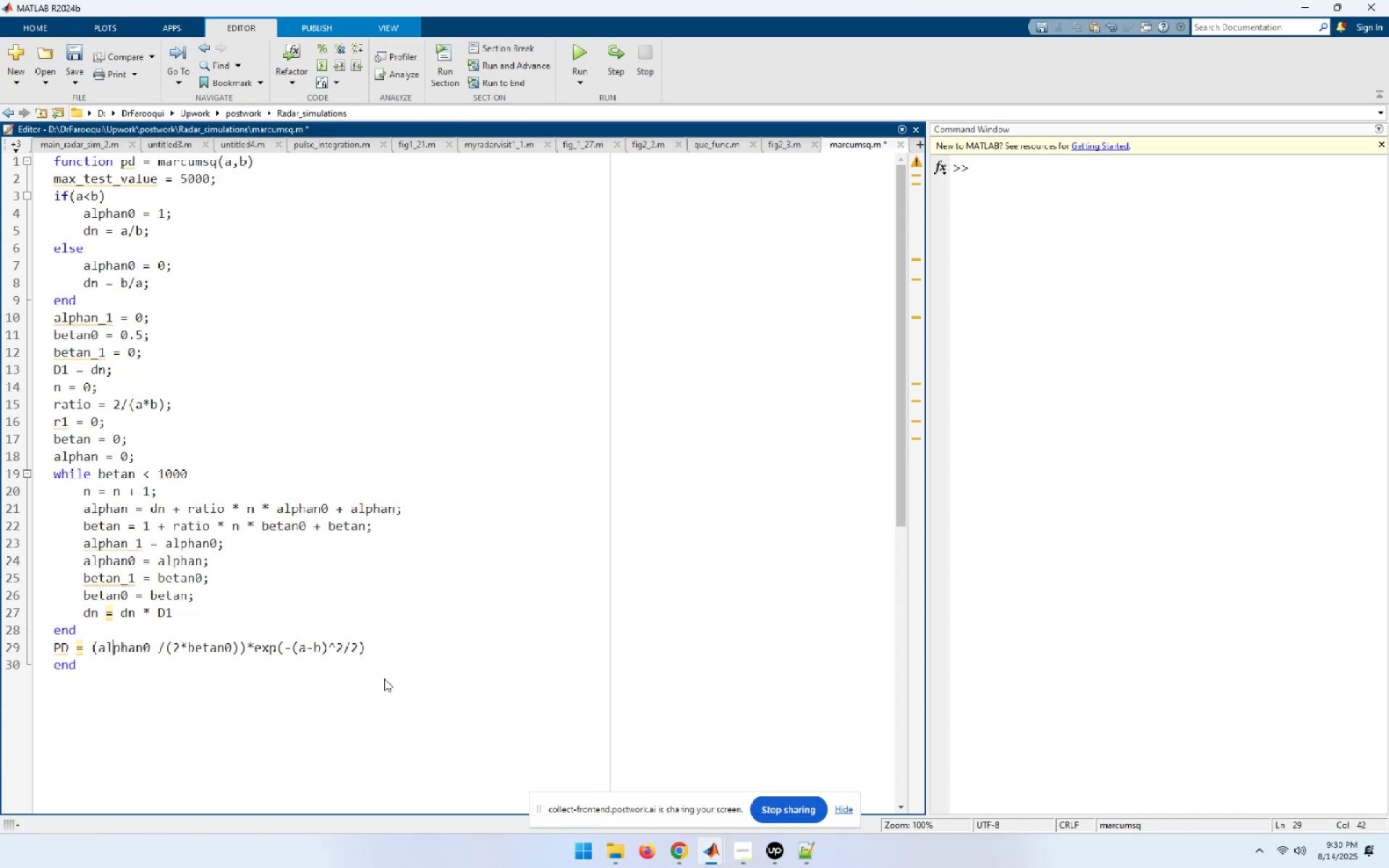 
key(ArrowLeft)
 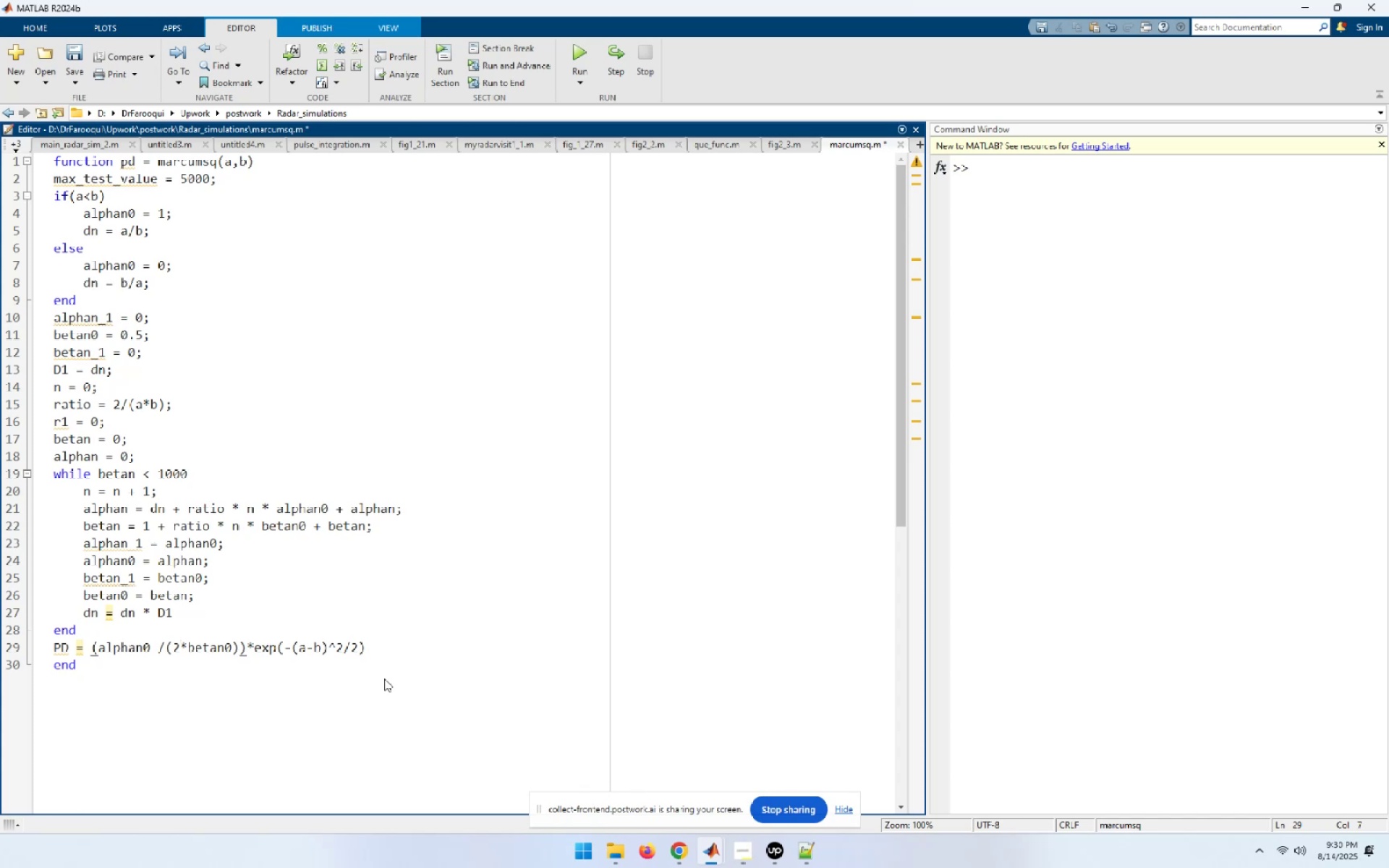 
hold_key(key=ArrowRight, duration=0.72)
 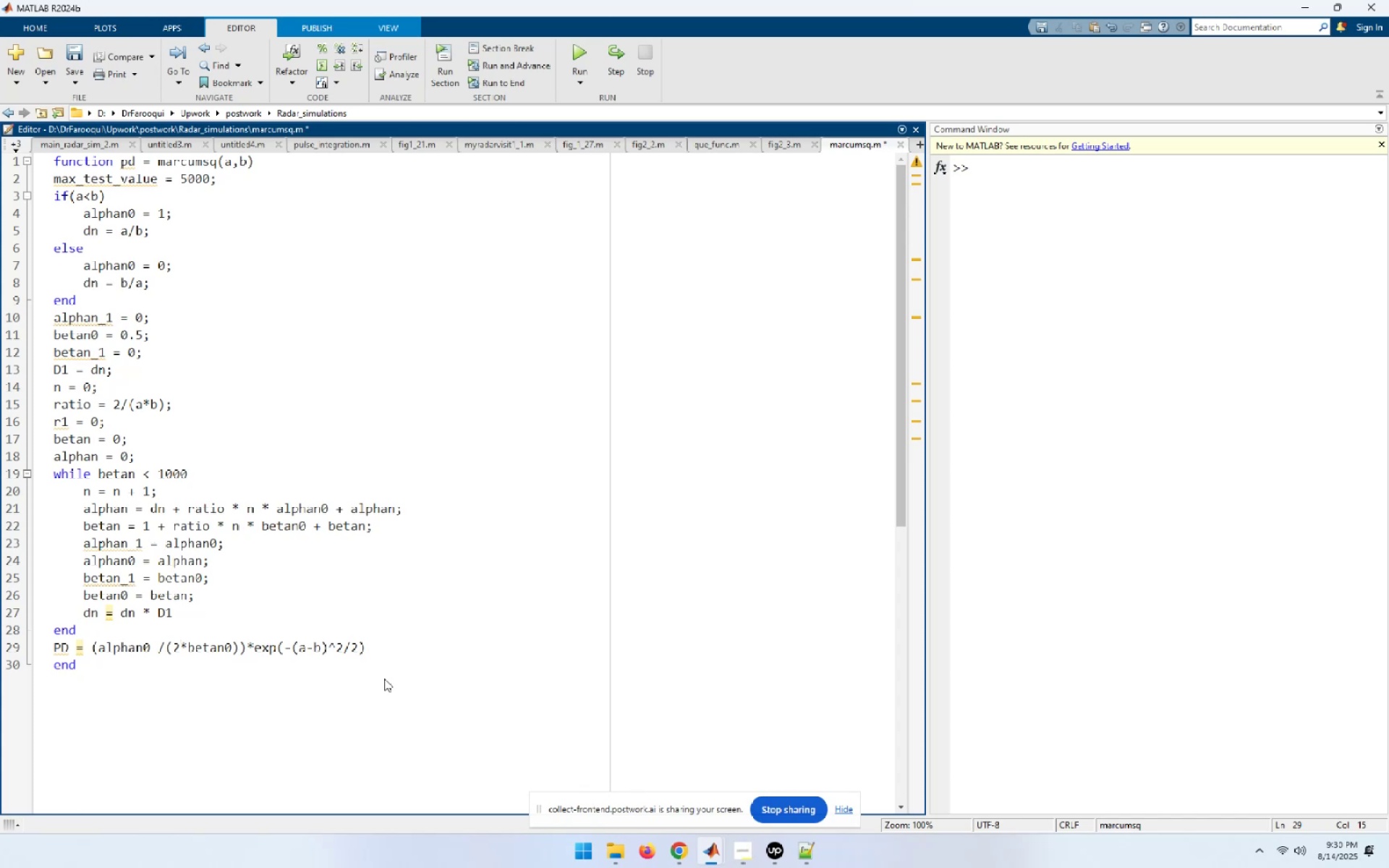 
key(ArrowRight)
 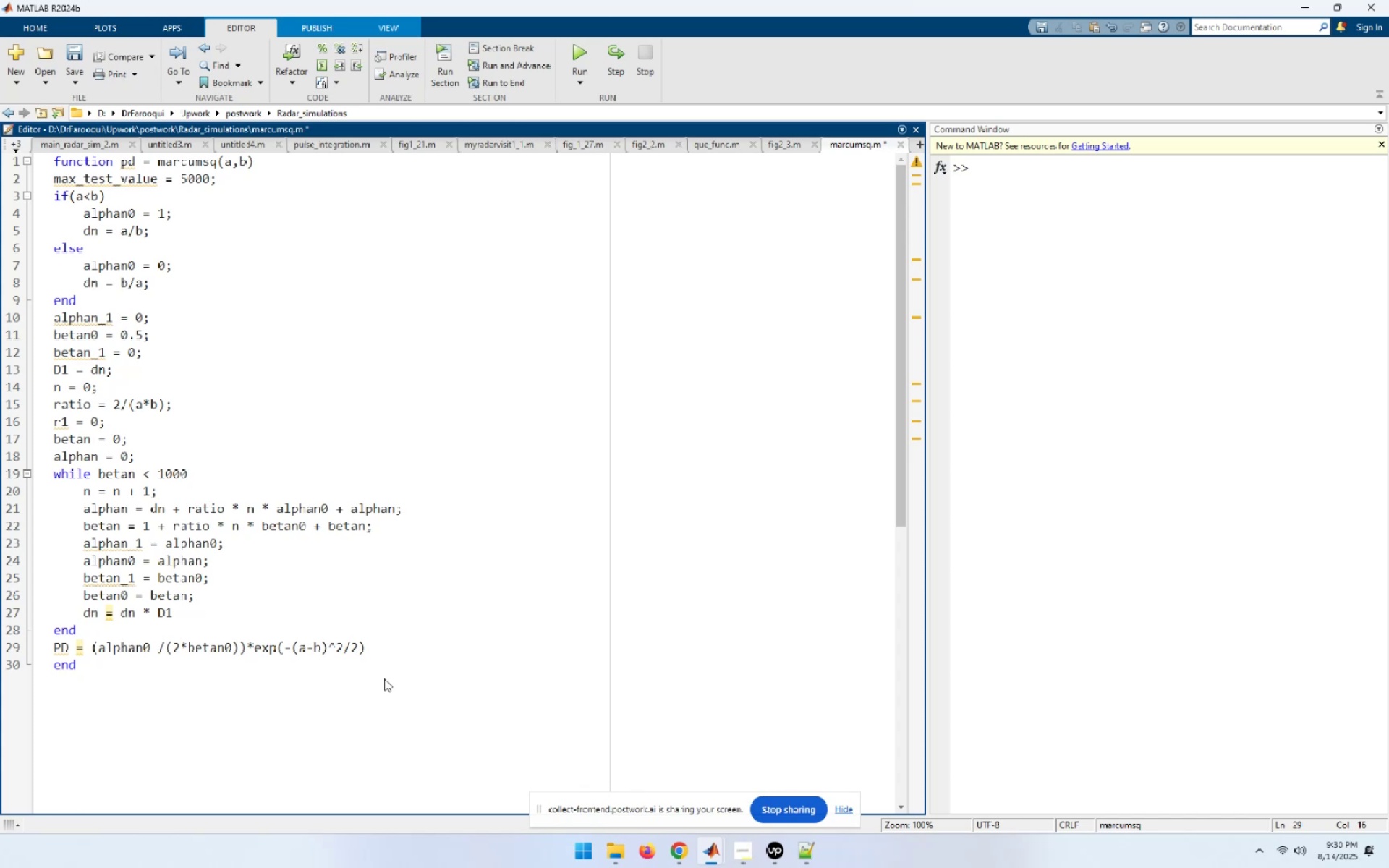 
hold_key(key=ArrowRight, duration=0.83)
 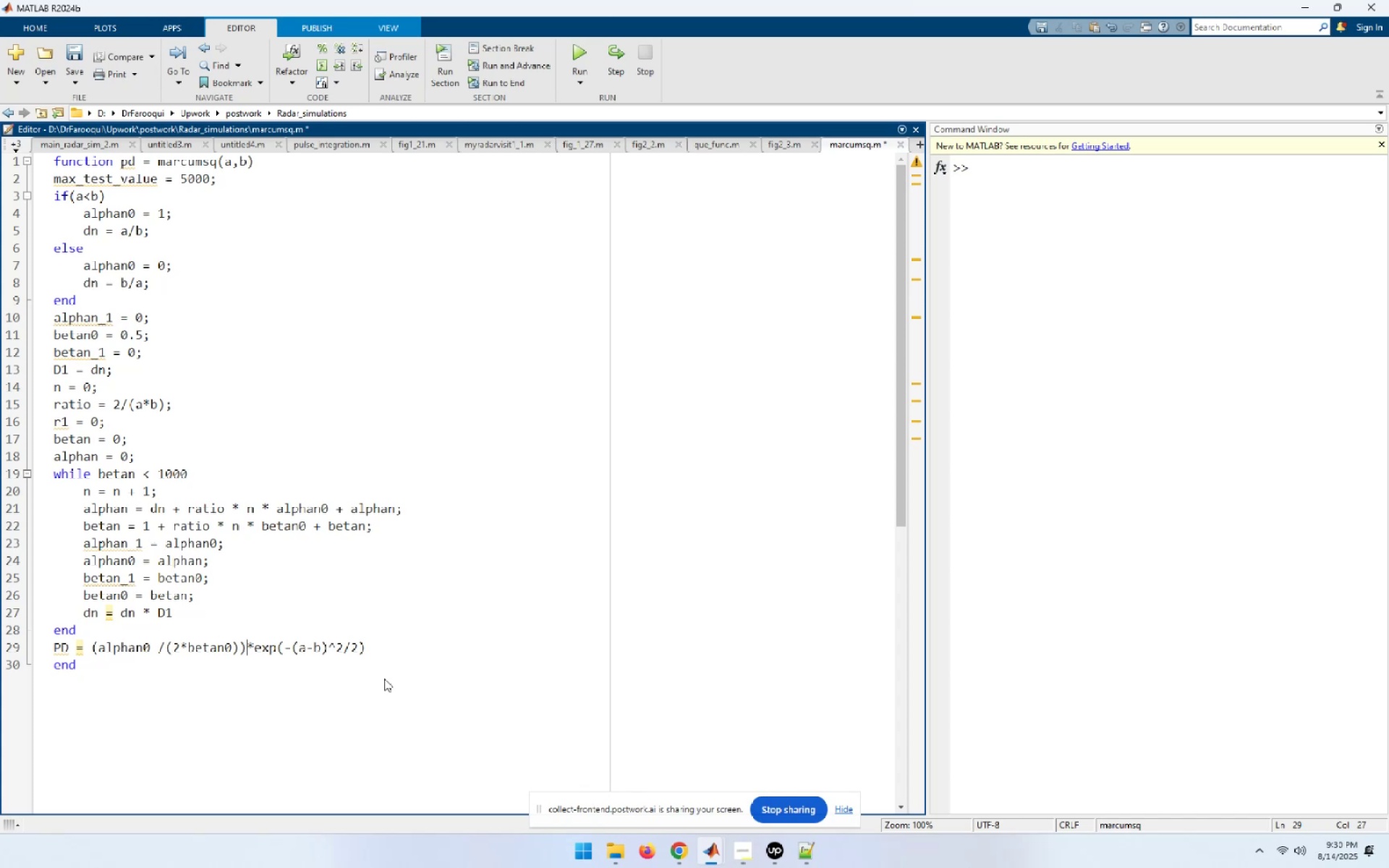 
key(ArrowRight)
 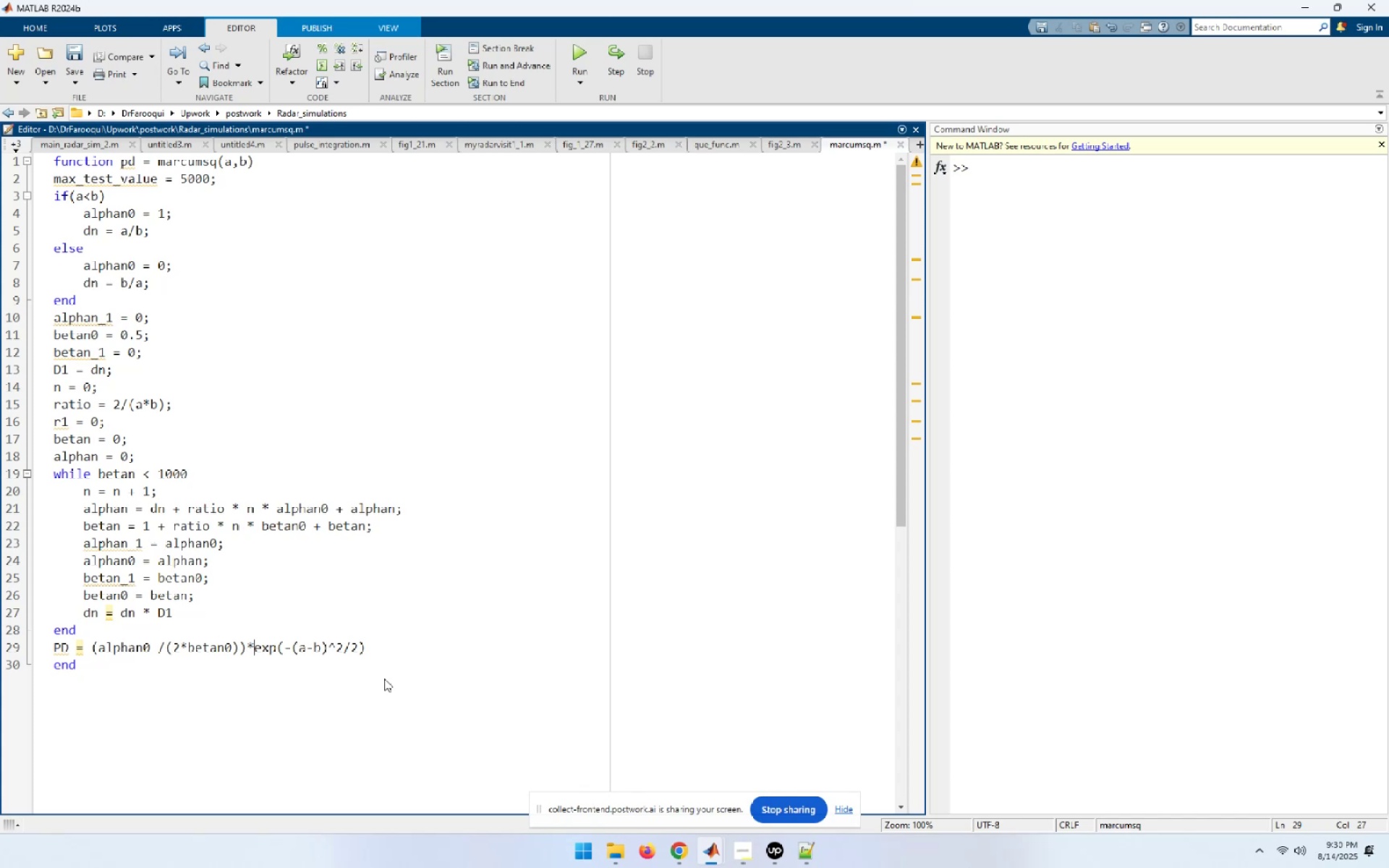 
key(ArrowRight)
 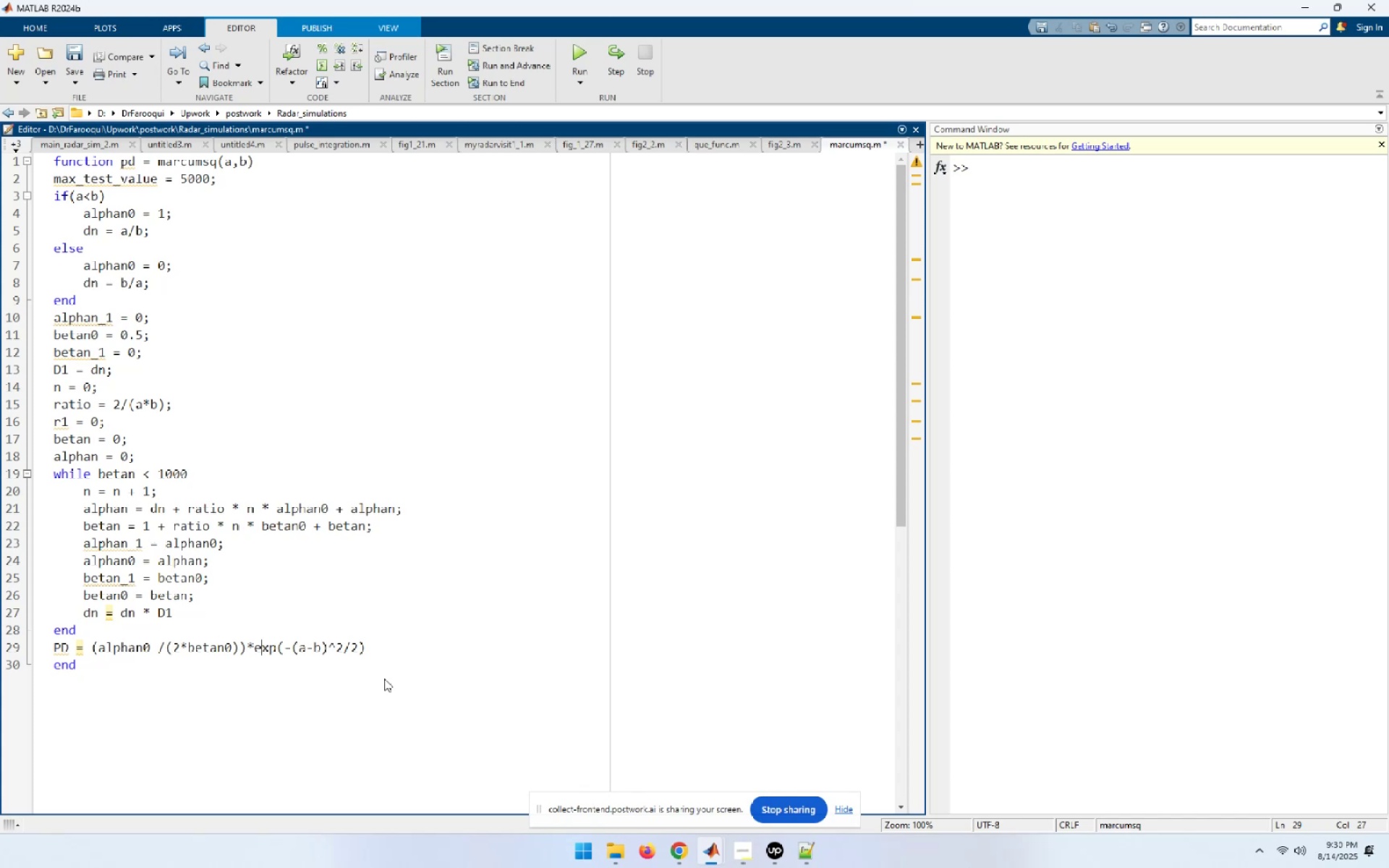 
key(ArrowRight)
 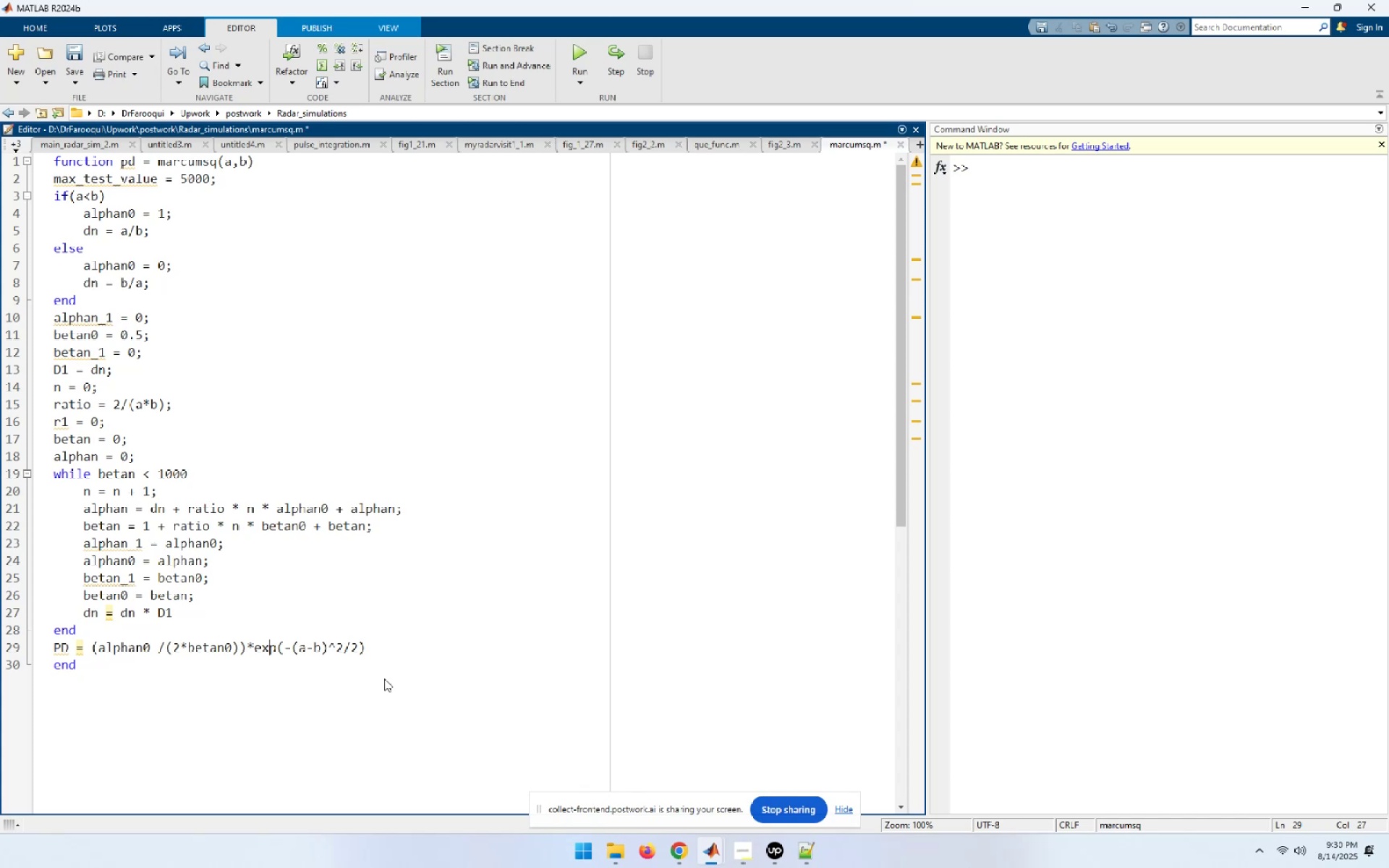 
key(ArrowRight)
 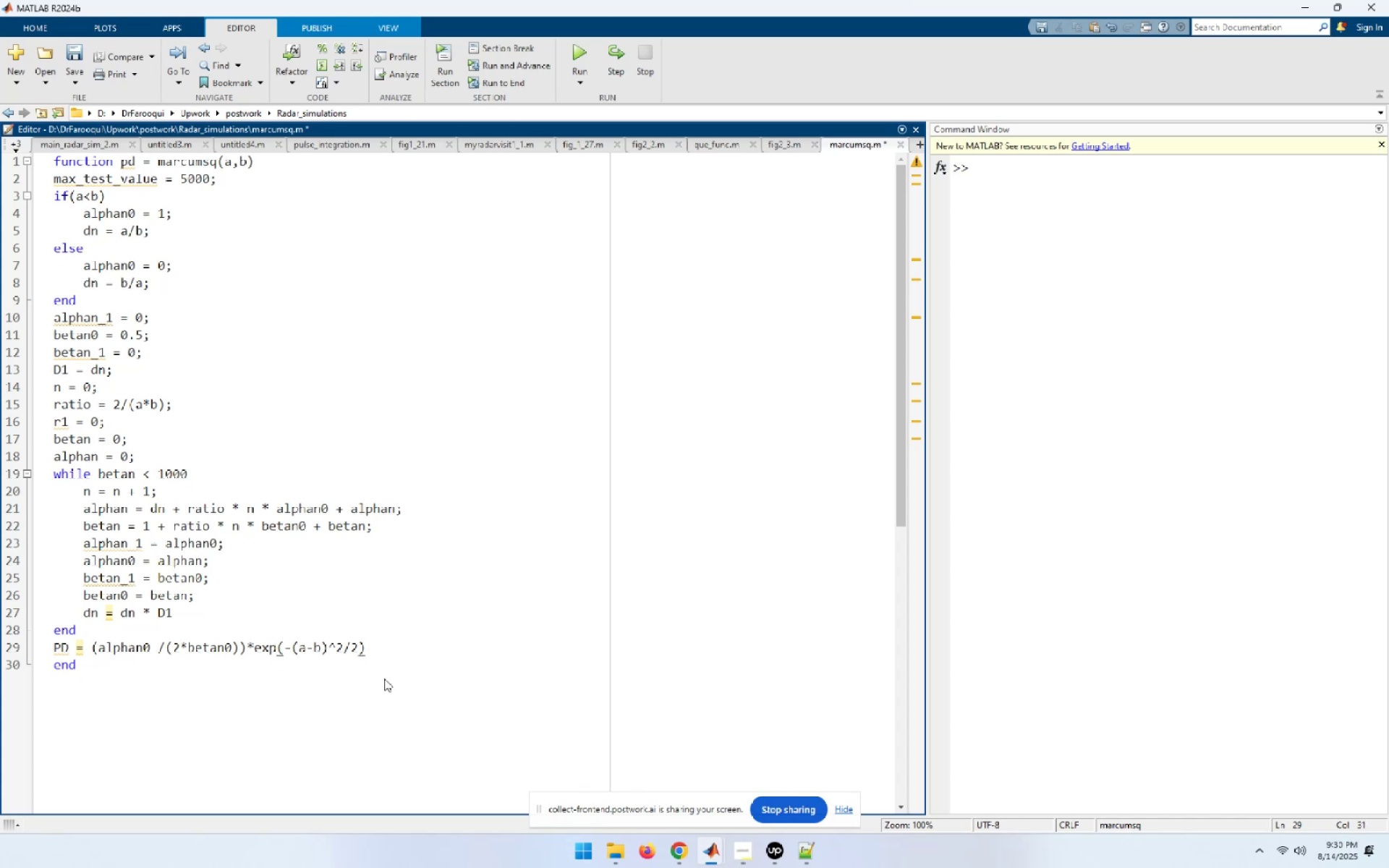 
key(ArrowRight)
 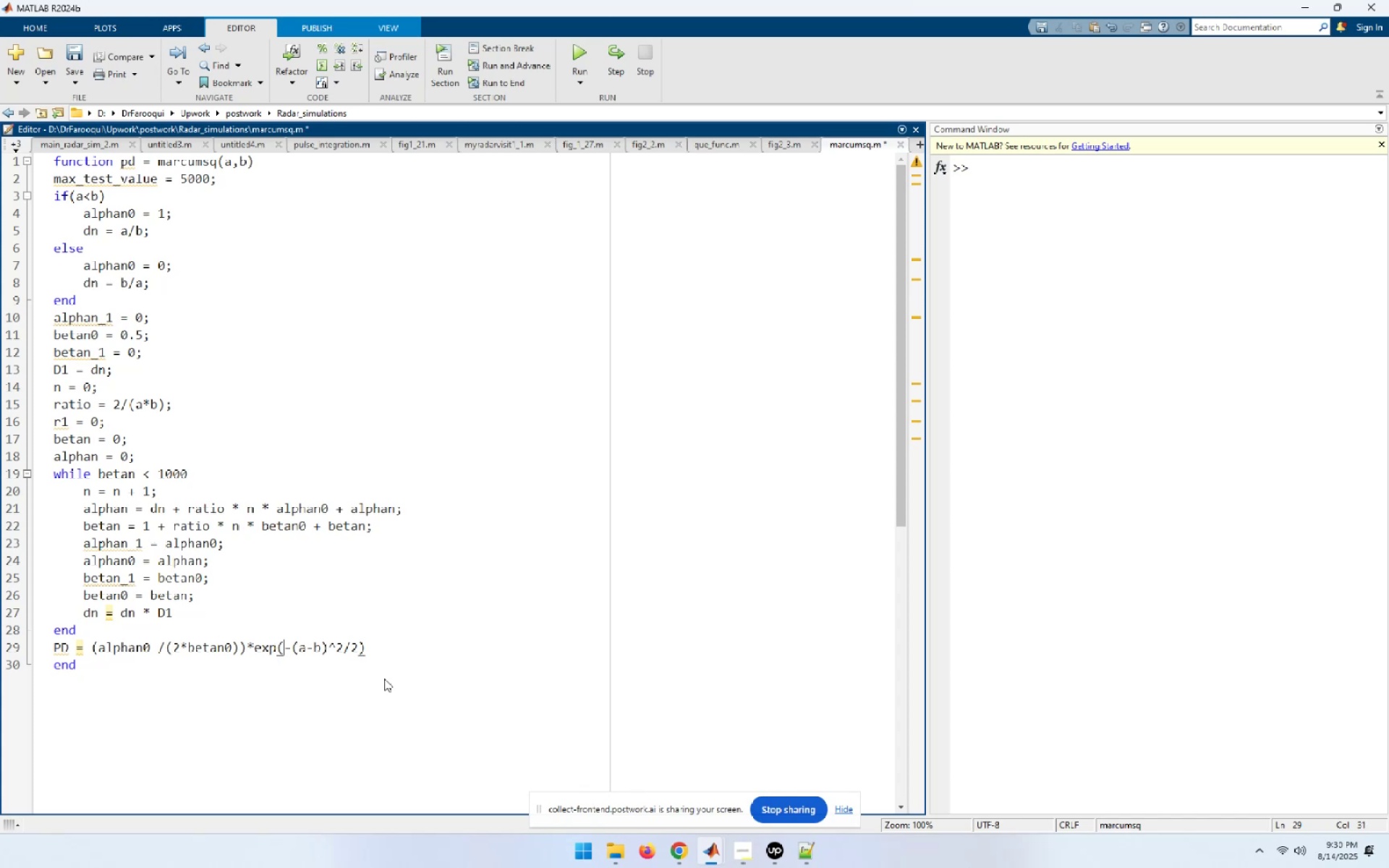 
key(ArrowRight)
 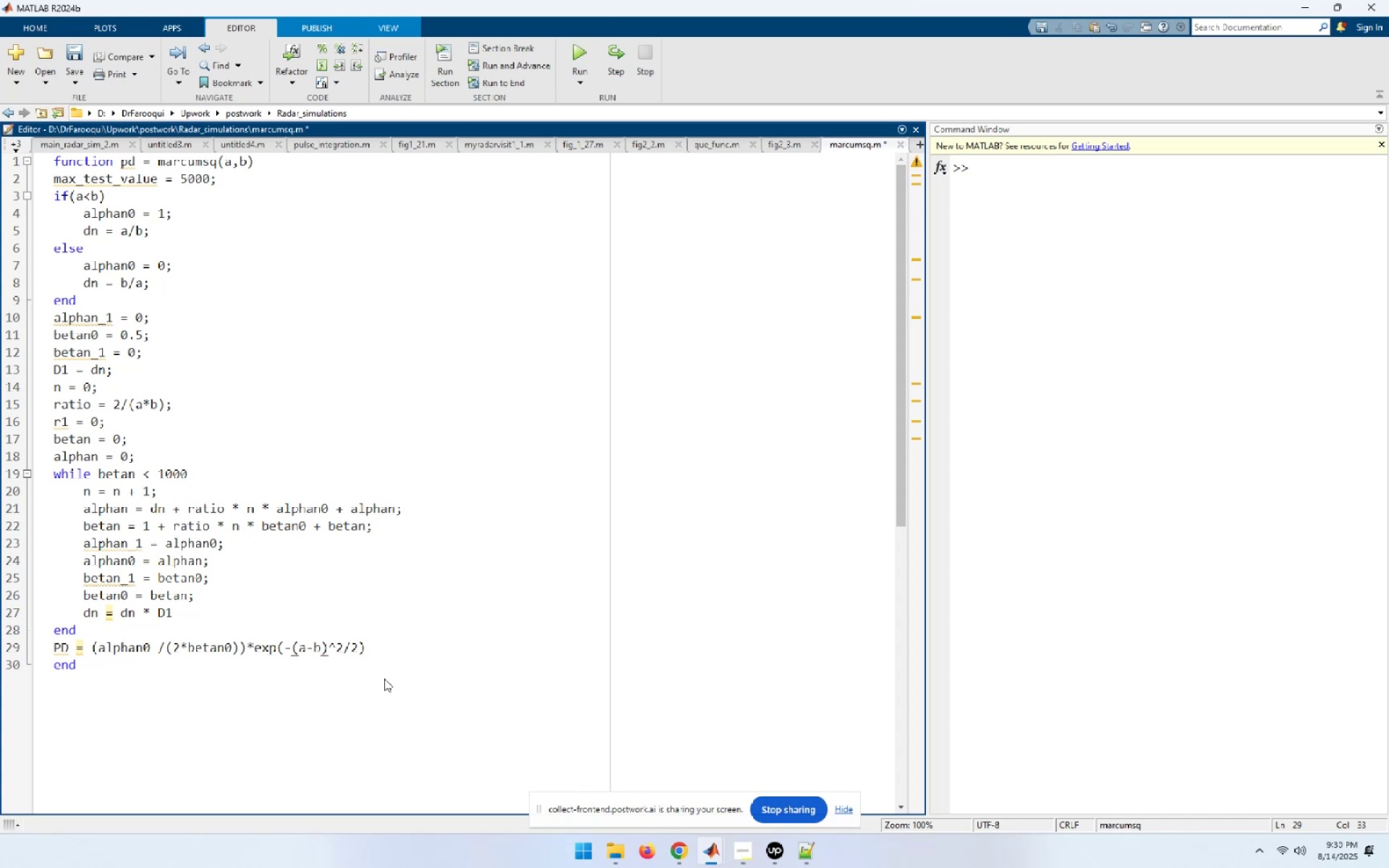 
key(ArrowRight)
 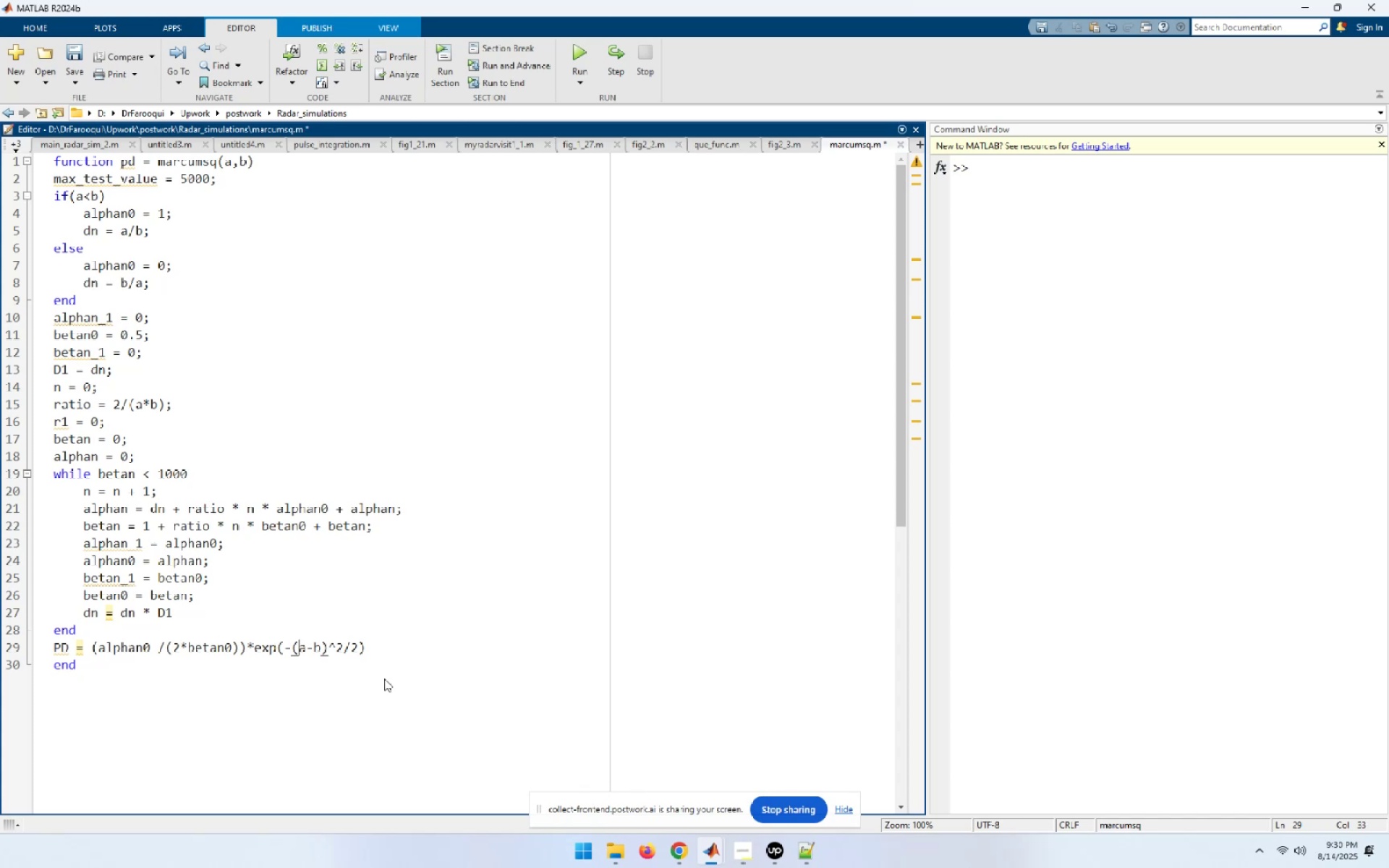 
key(ArrowRight)
 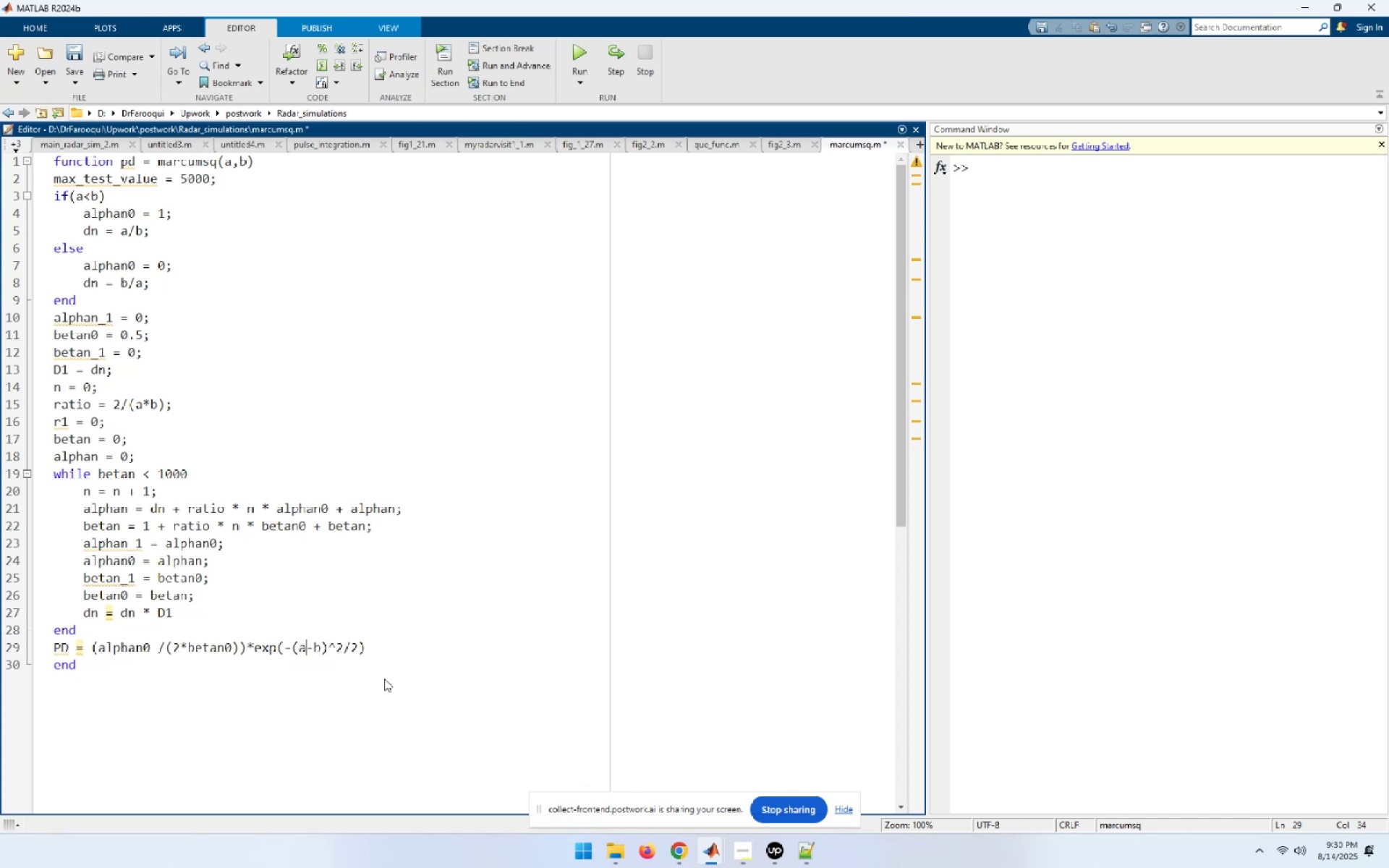 
key(ArrowRight)
 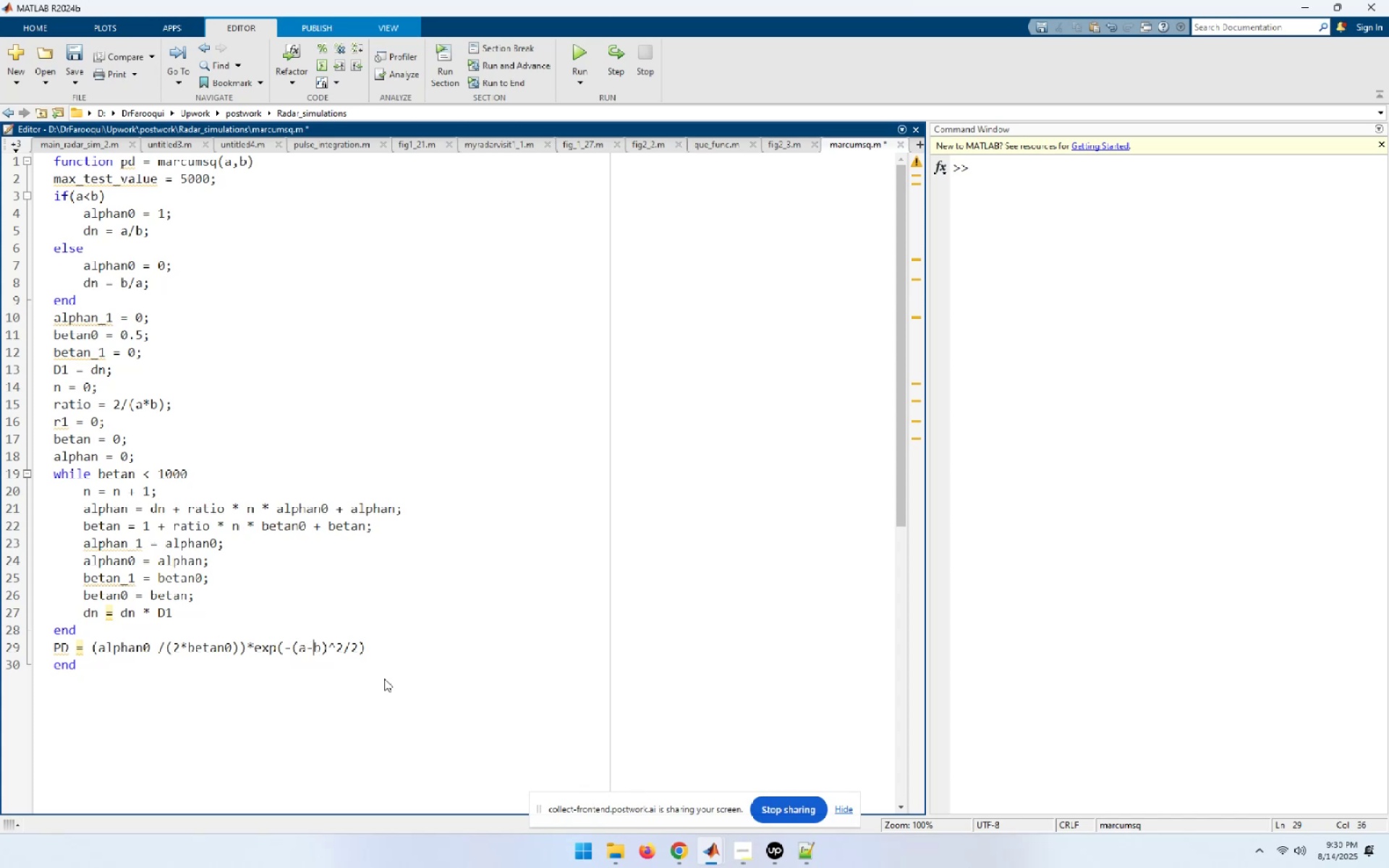 
key(ArrowRight)
 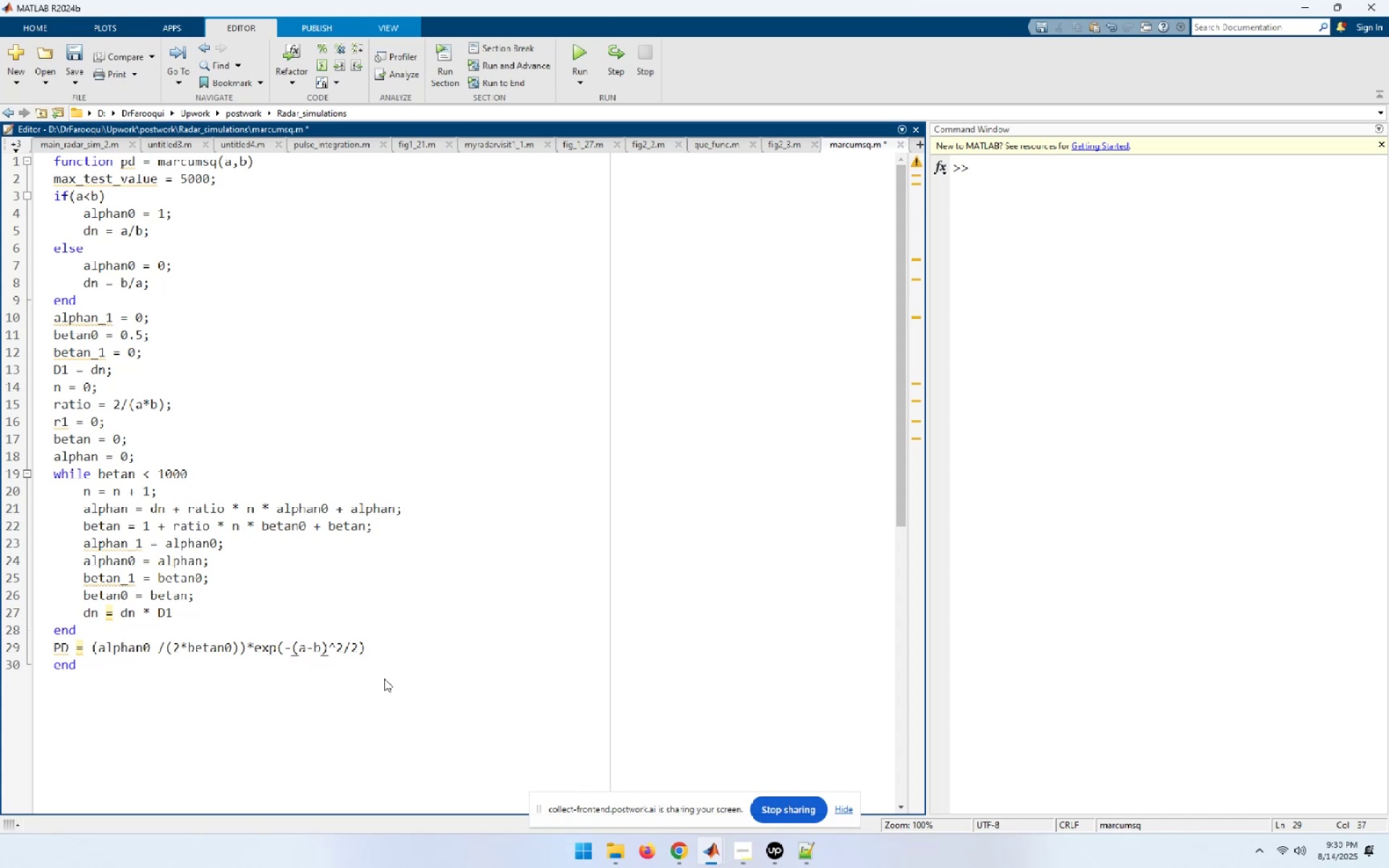 
key(ArrowRight)
 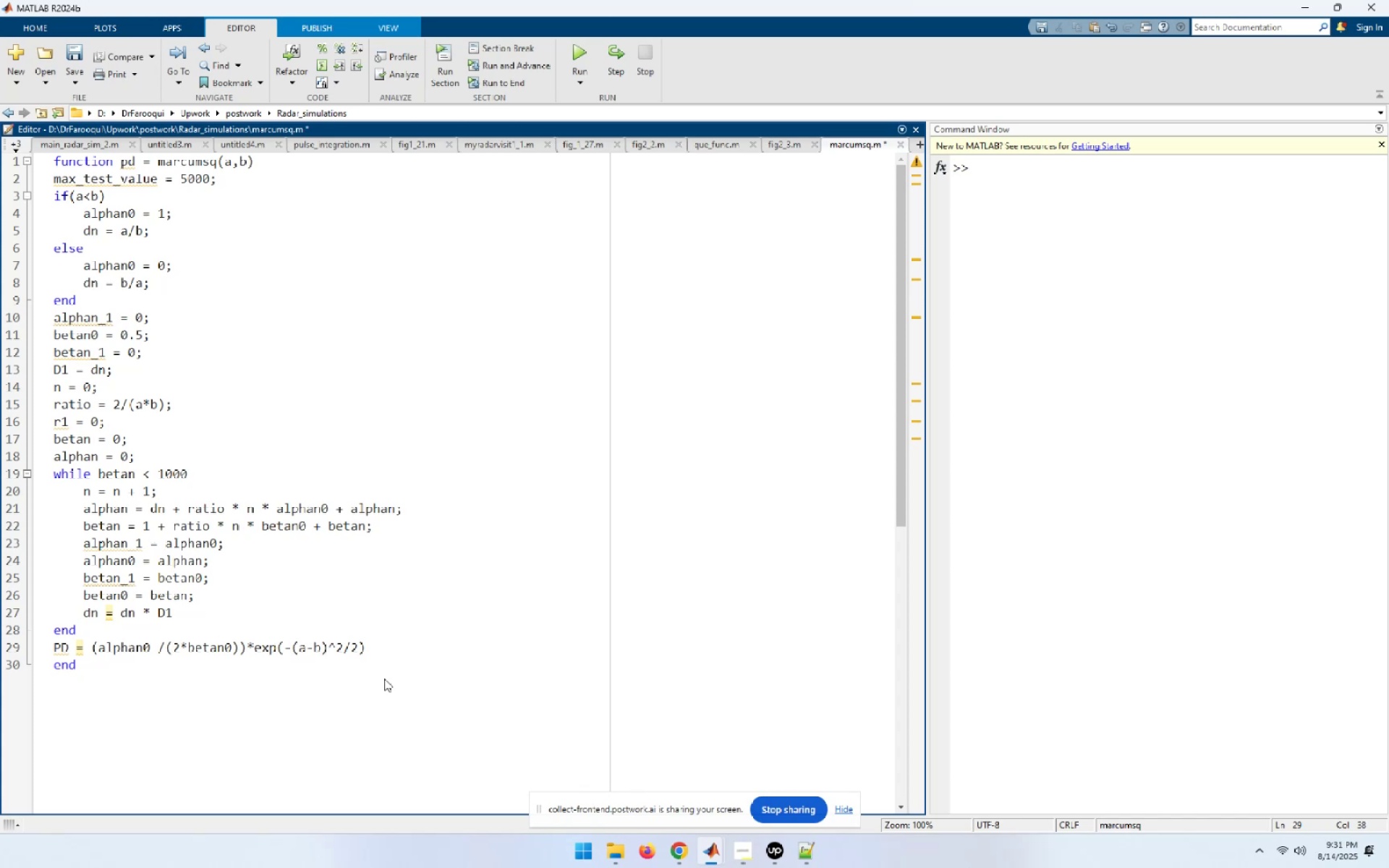 
key(ArrowRight)
 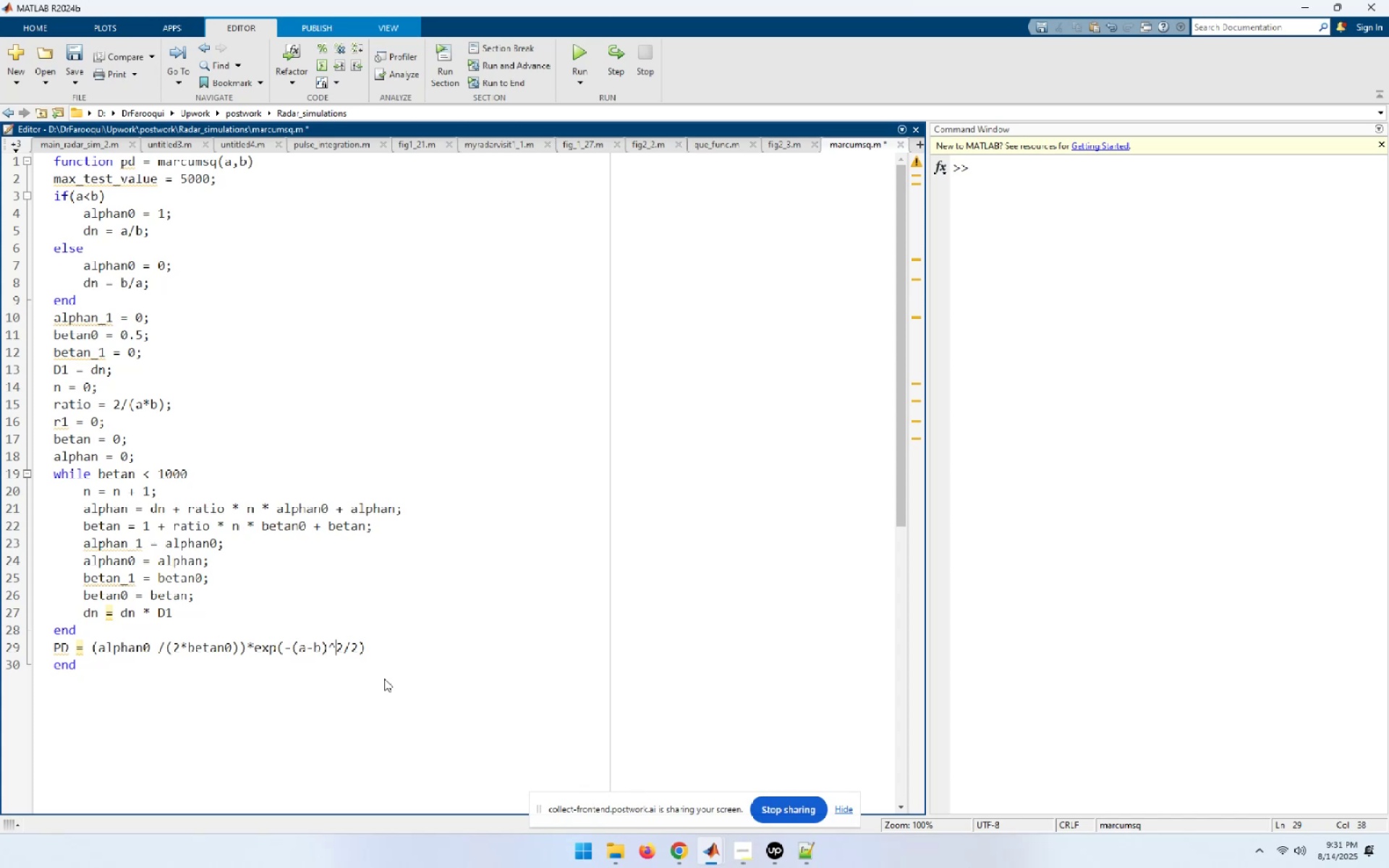 
key(ArrowRight)
 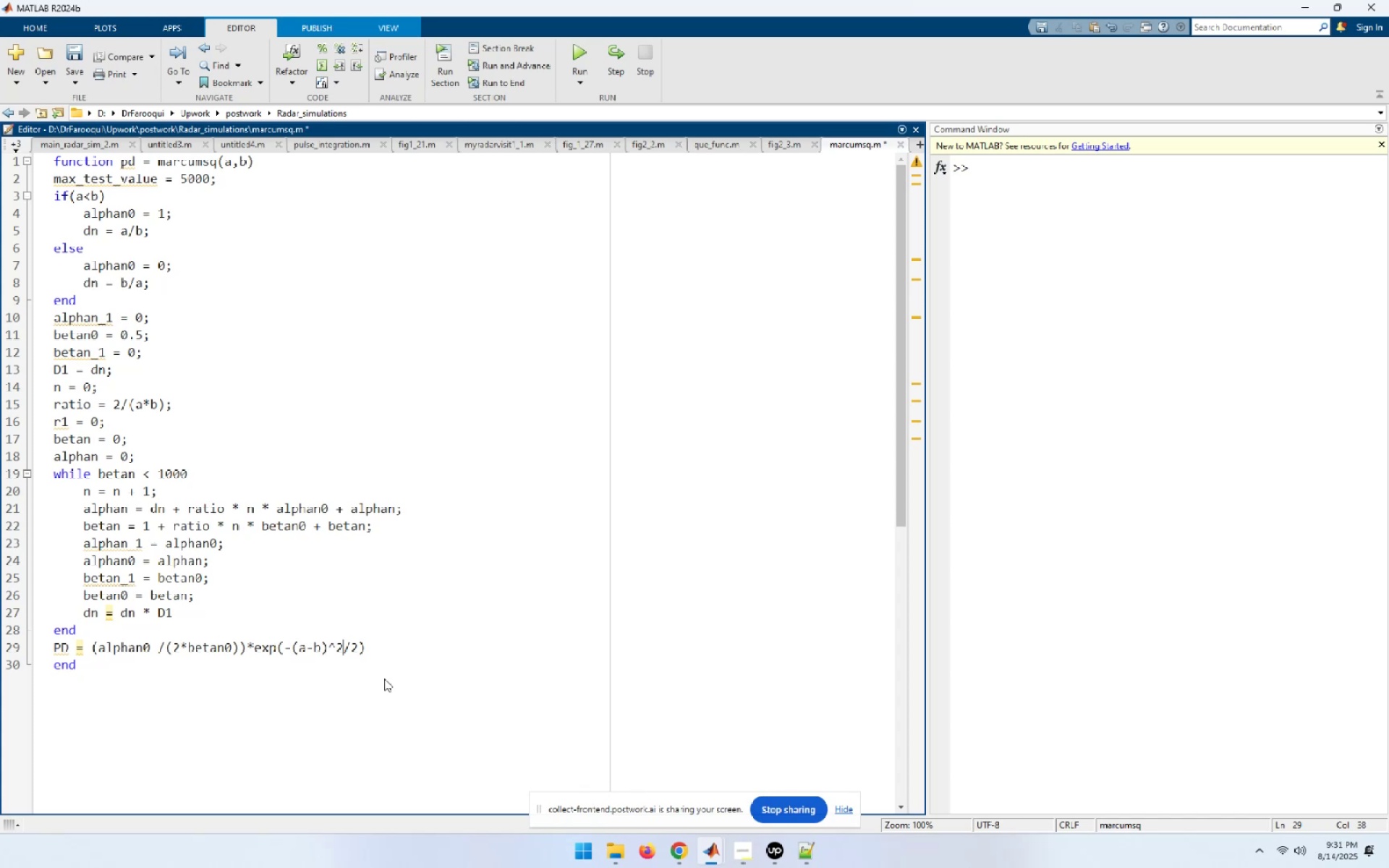 
key(ArrowRight)
 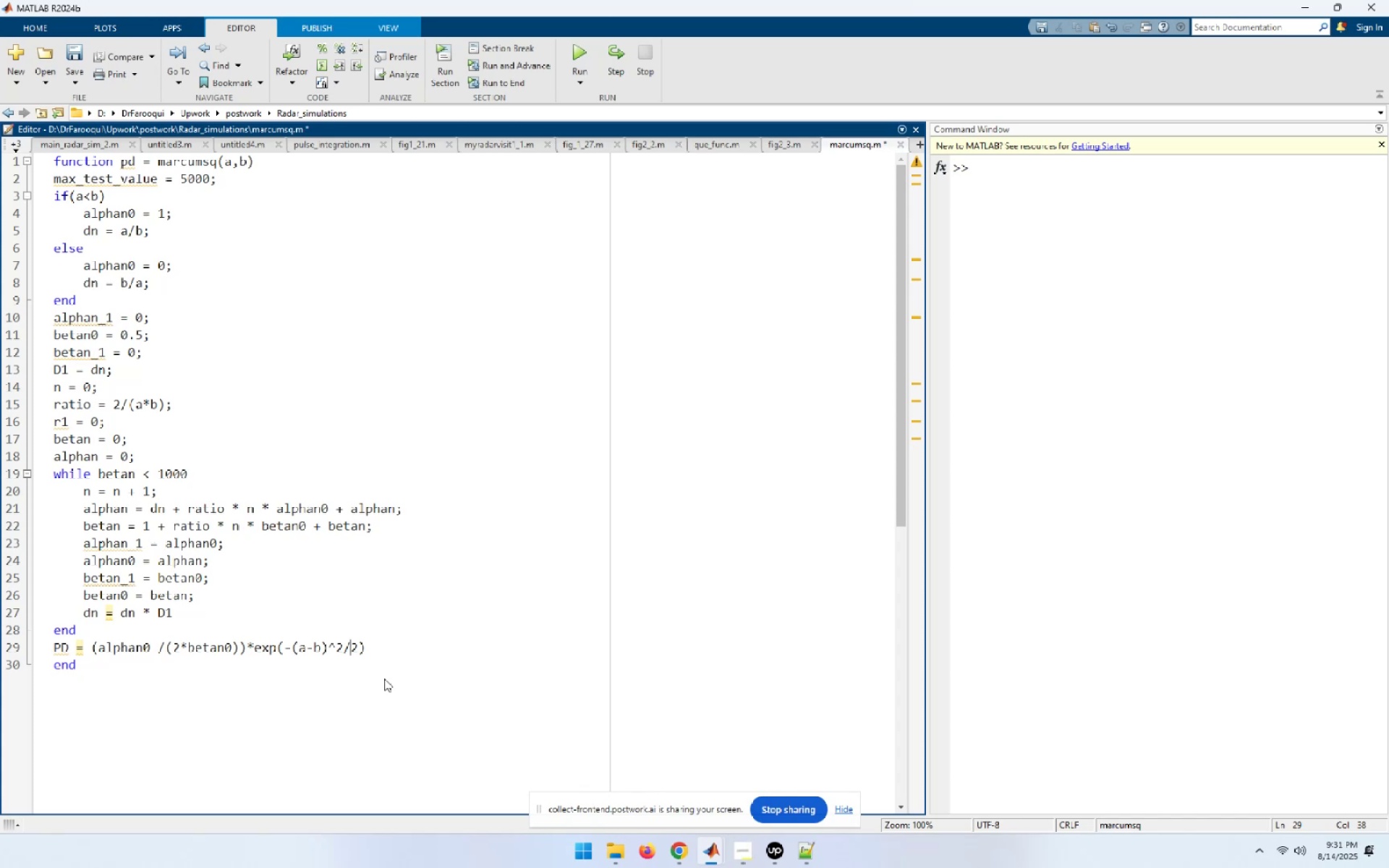 
key(ArrowRight)
 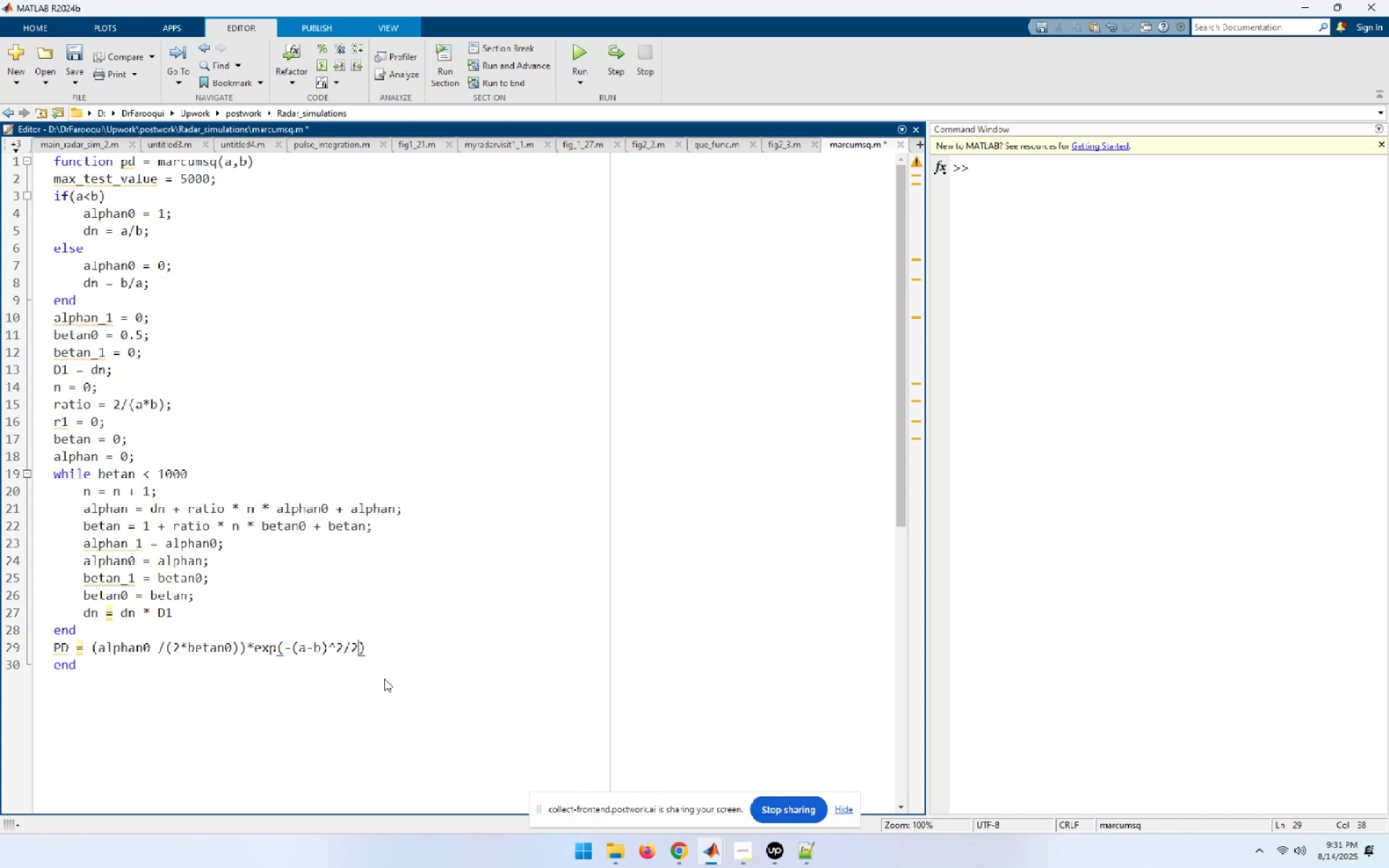 
key(ArrowRight)
 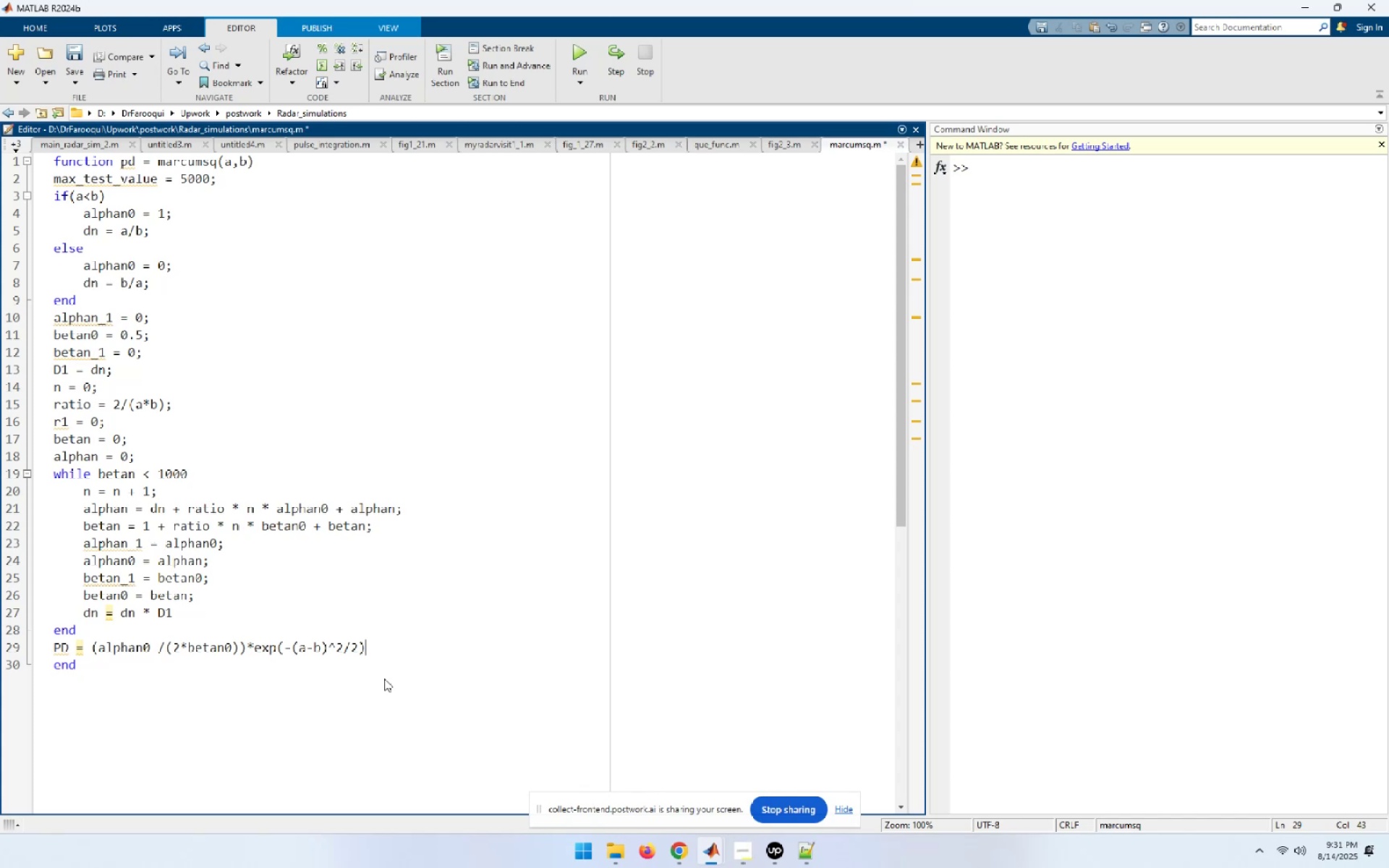 
key(Semicolon)
 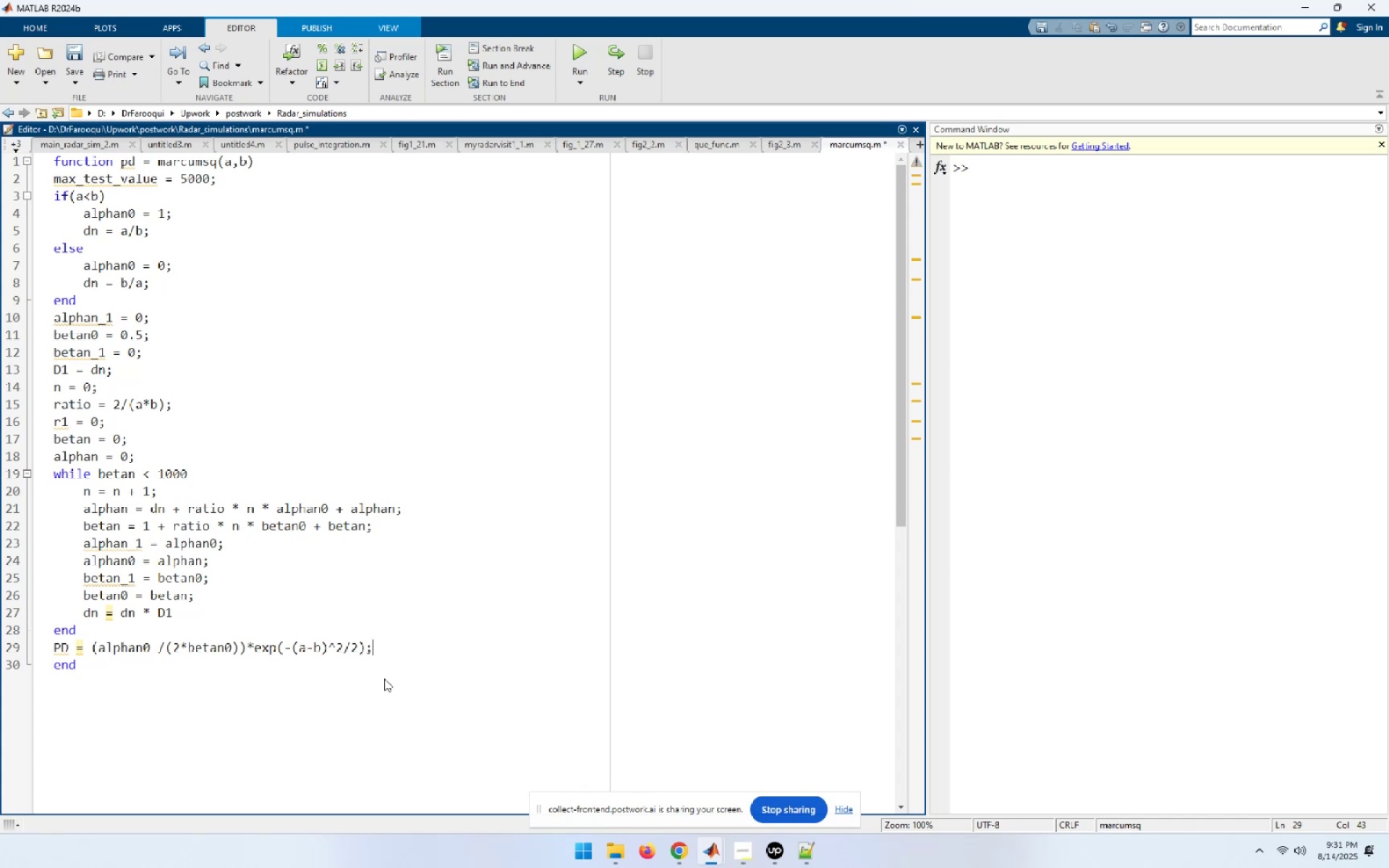 
key(Enter)
 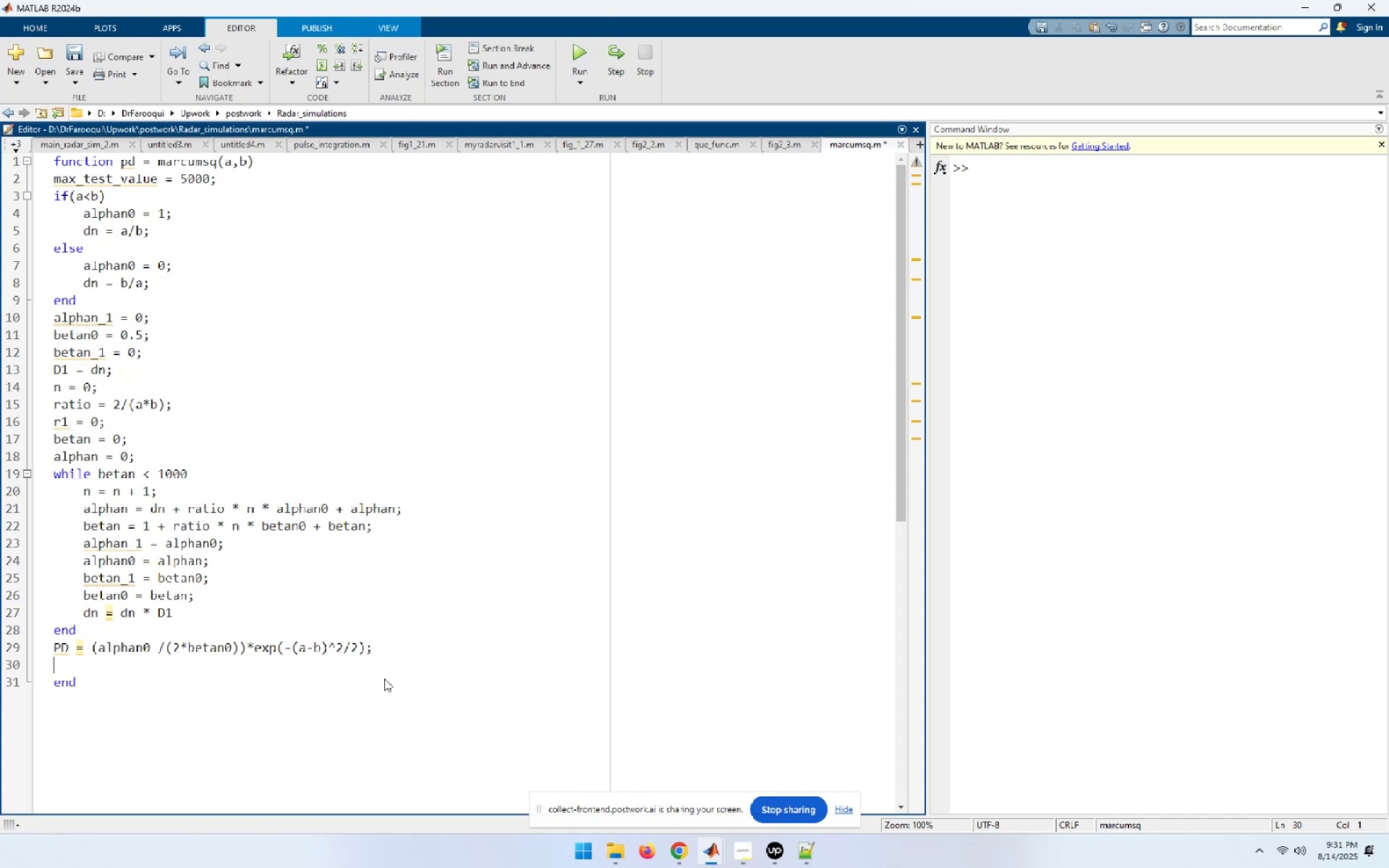 
type(if(a.=b))
 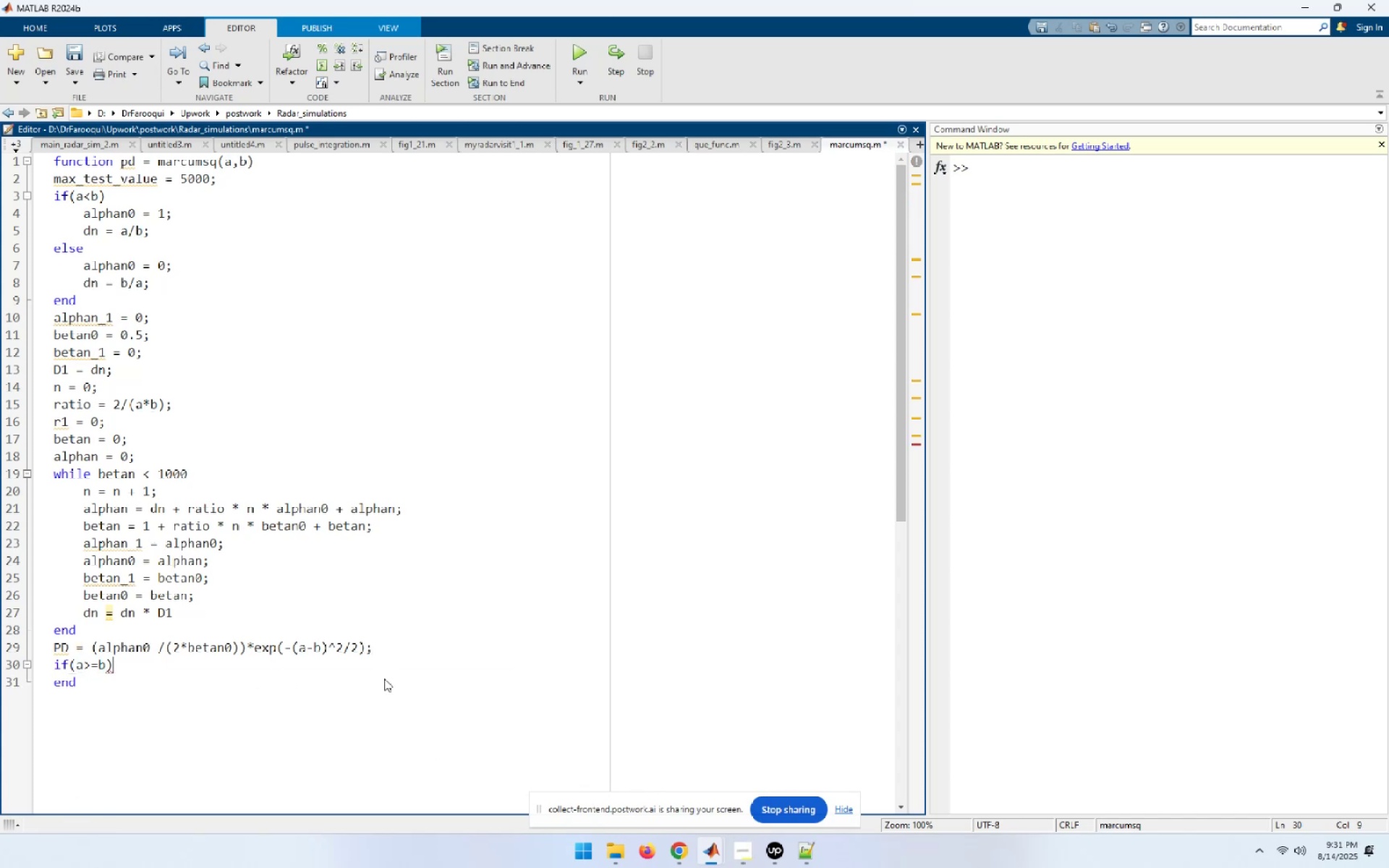 
key(Enter)
 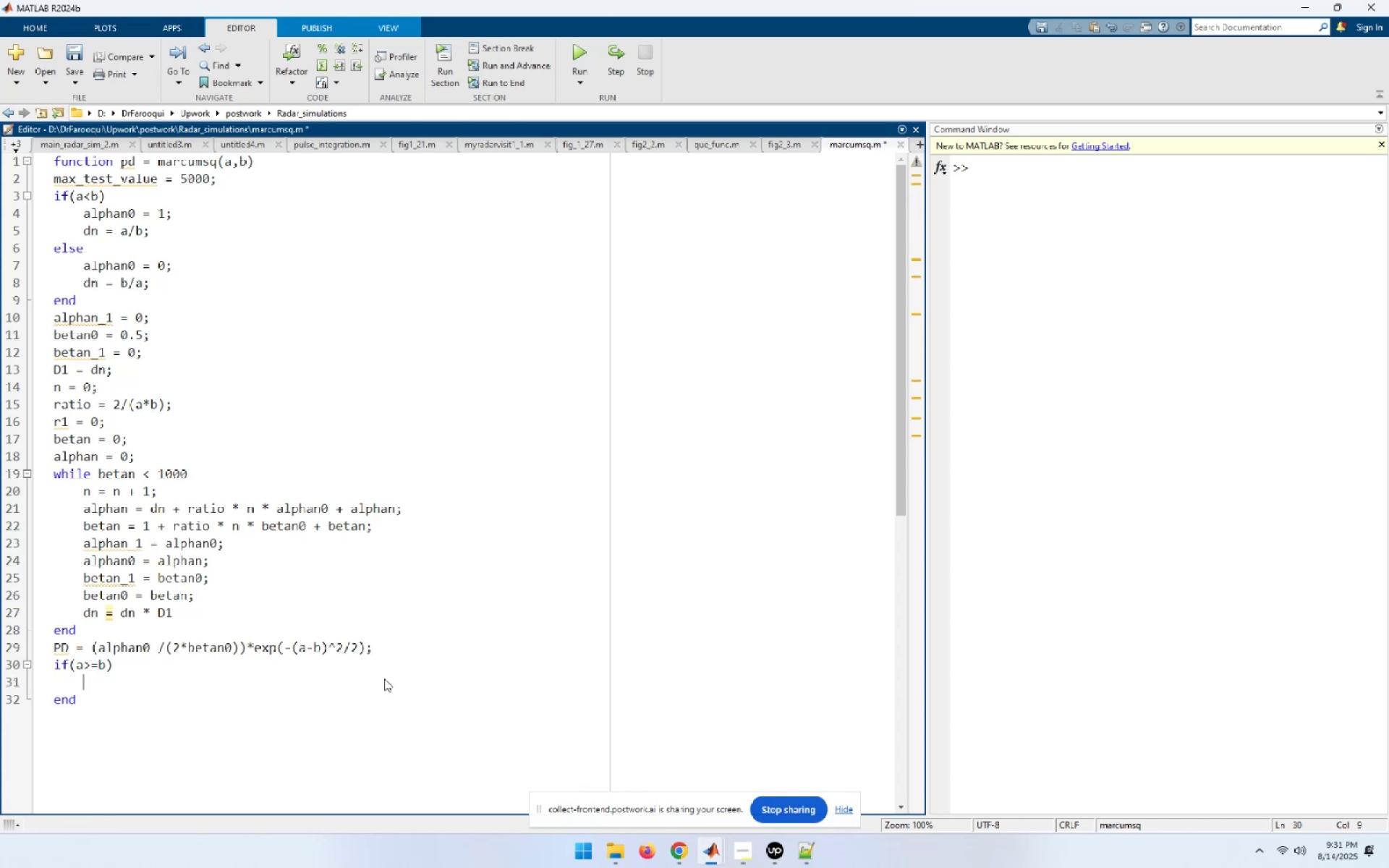 
type(PD = 1 - PD;)
 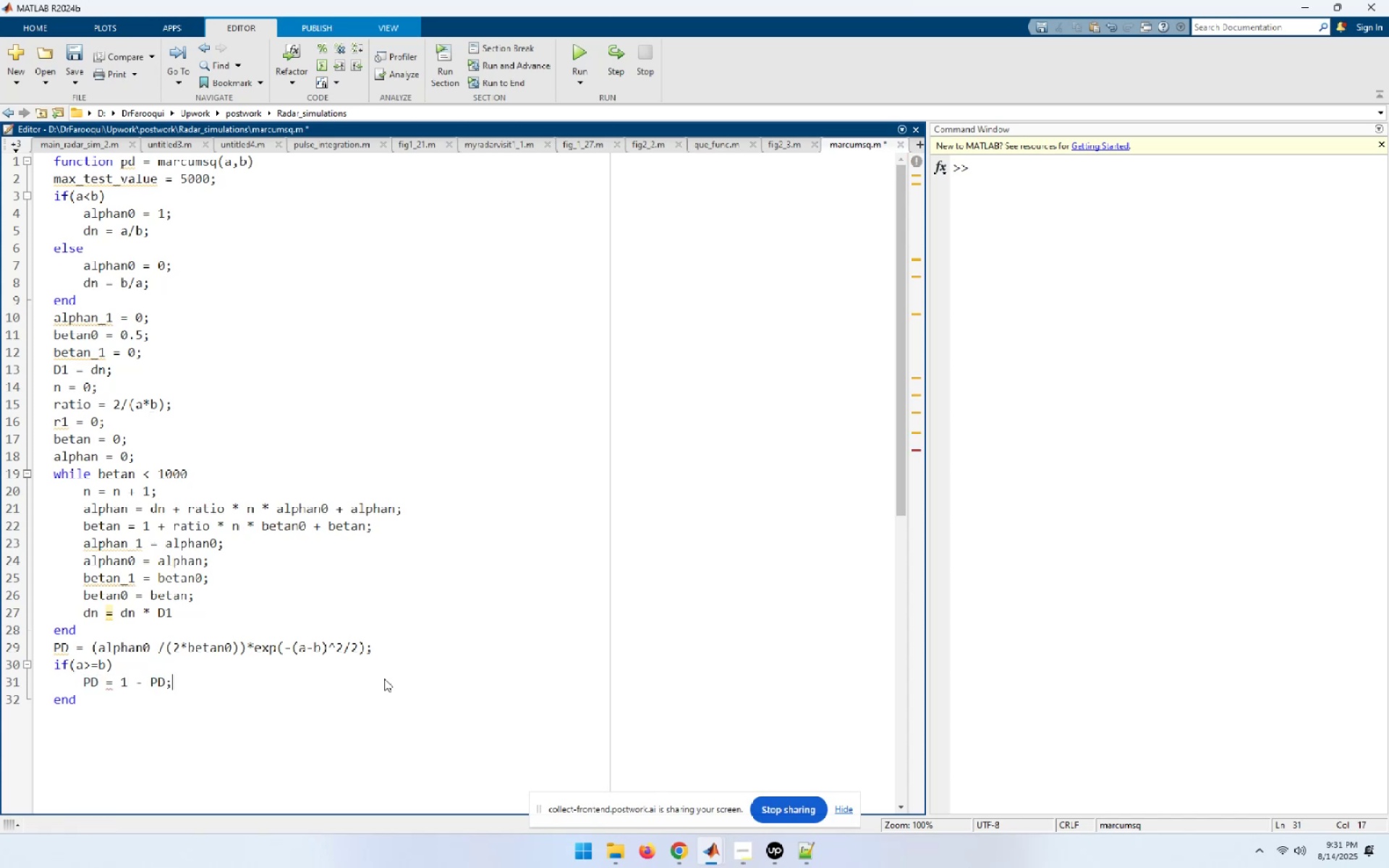 
key(Enter)
 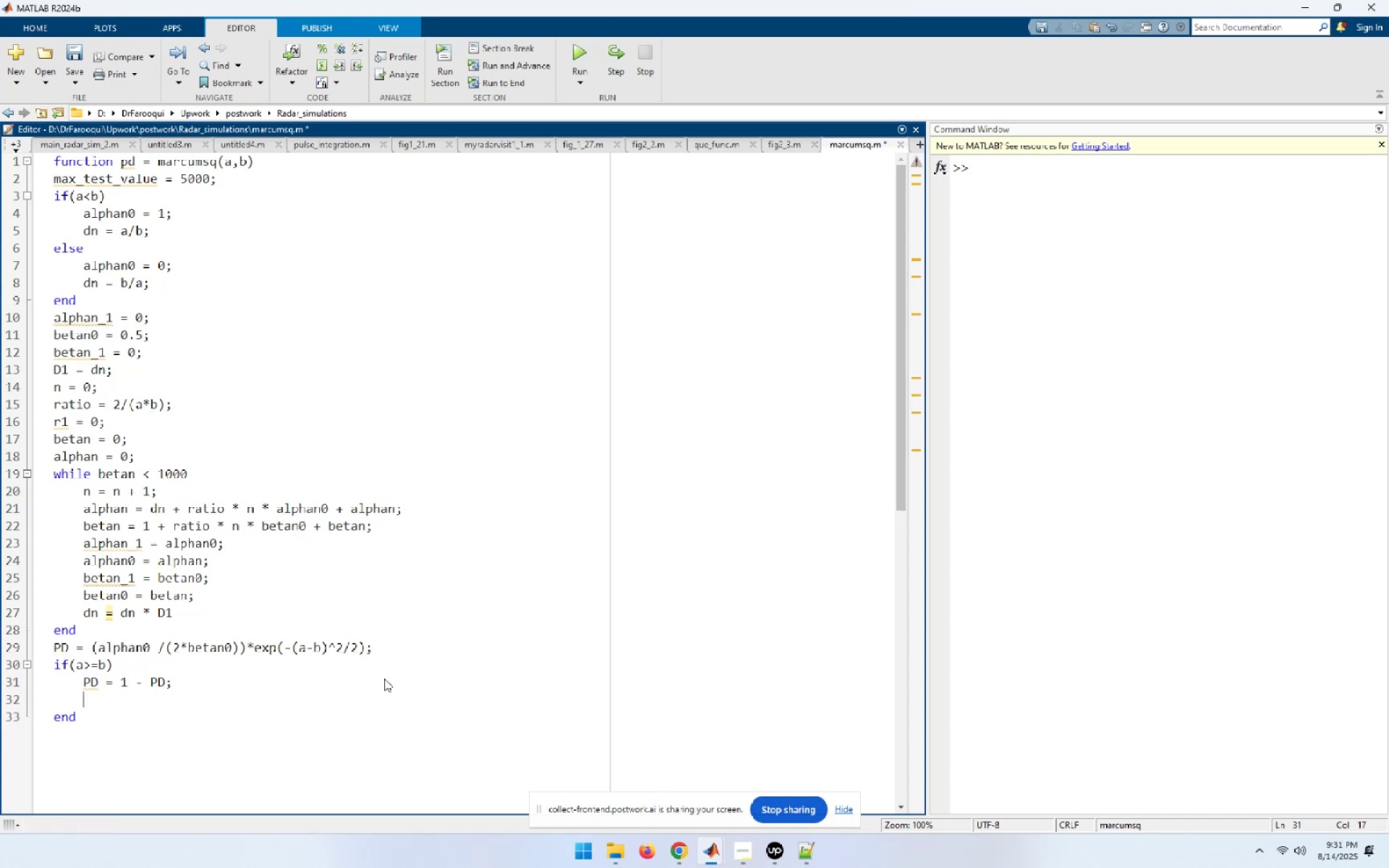 
type(end)
 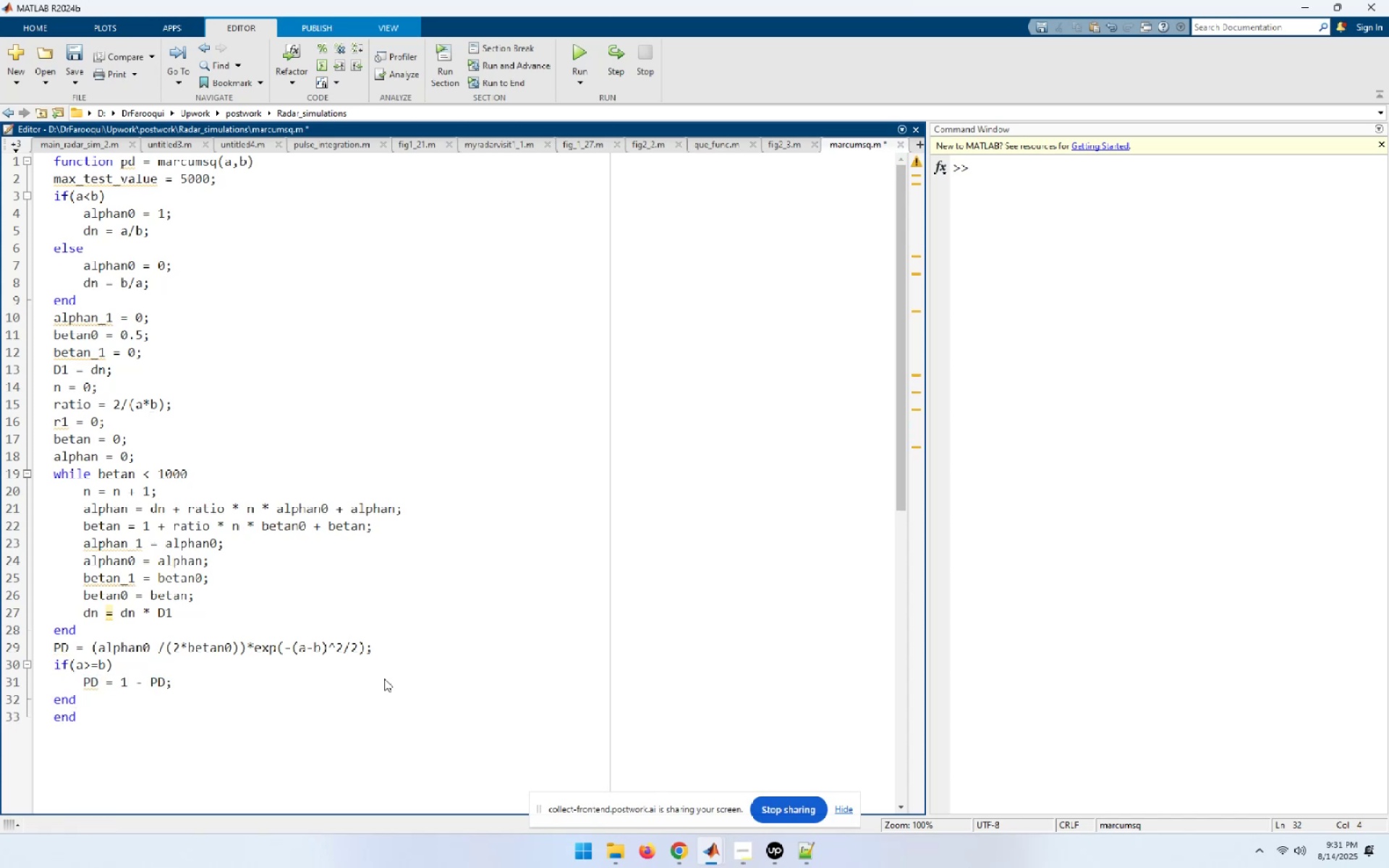 
key(Control+ControlLeft)
 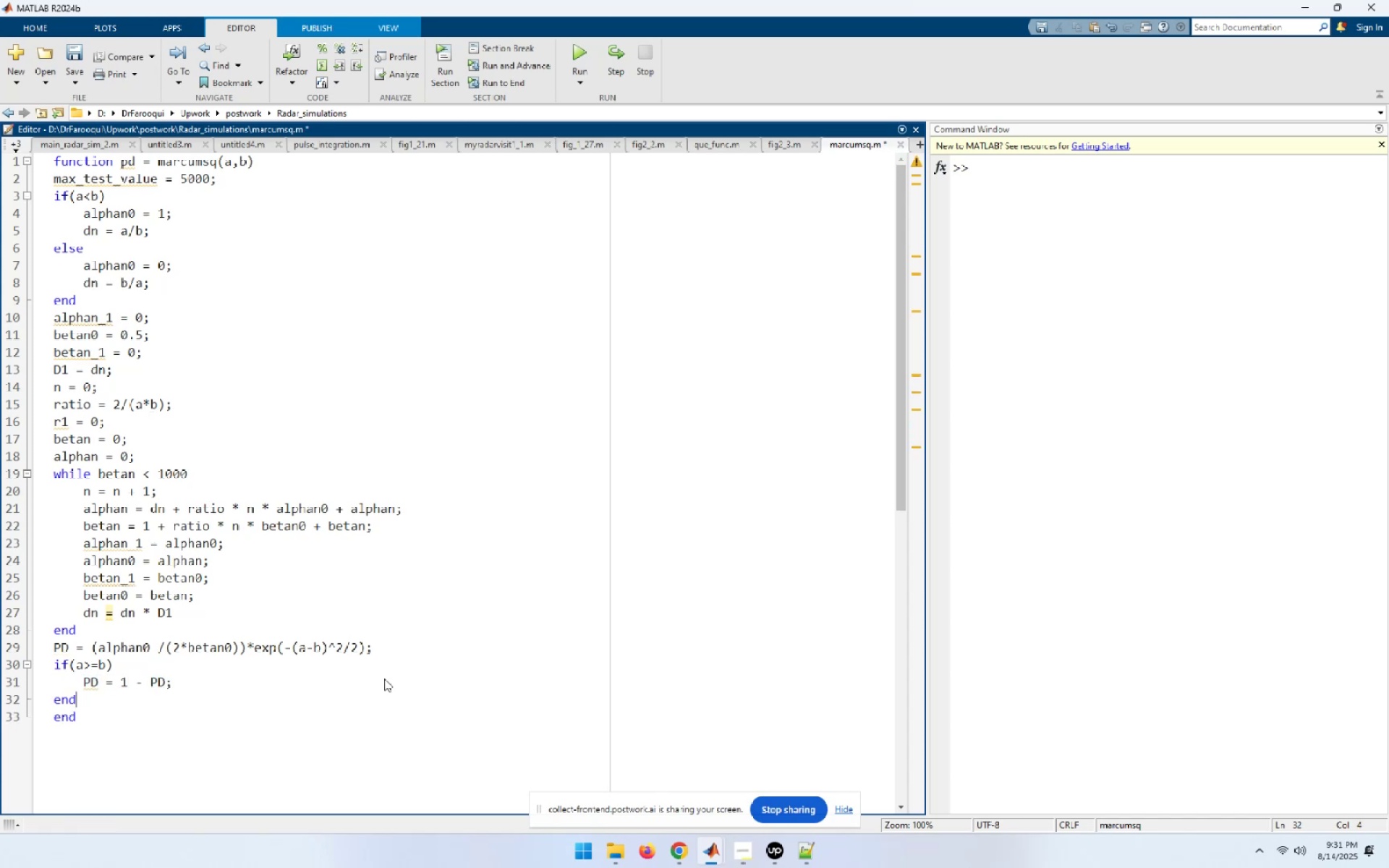 
key(Control+A)
 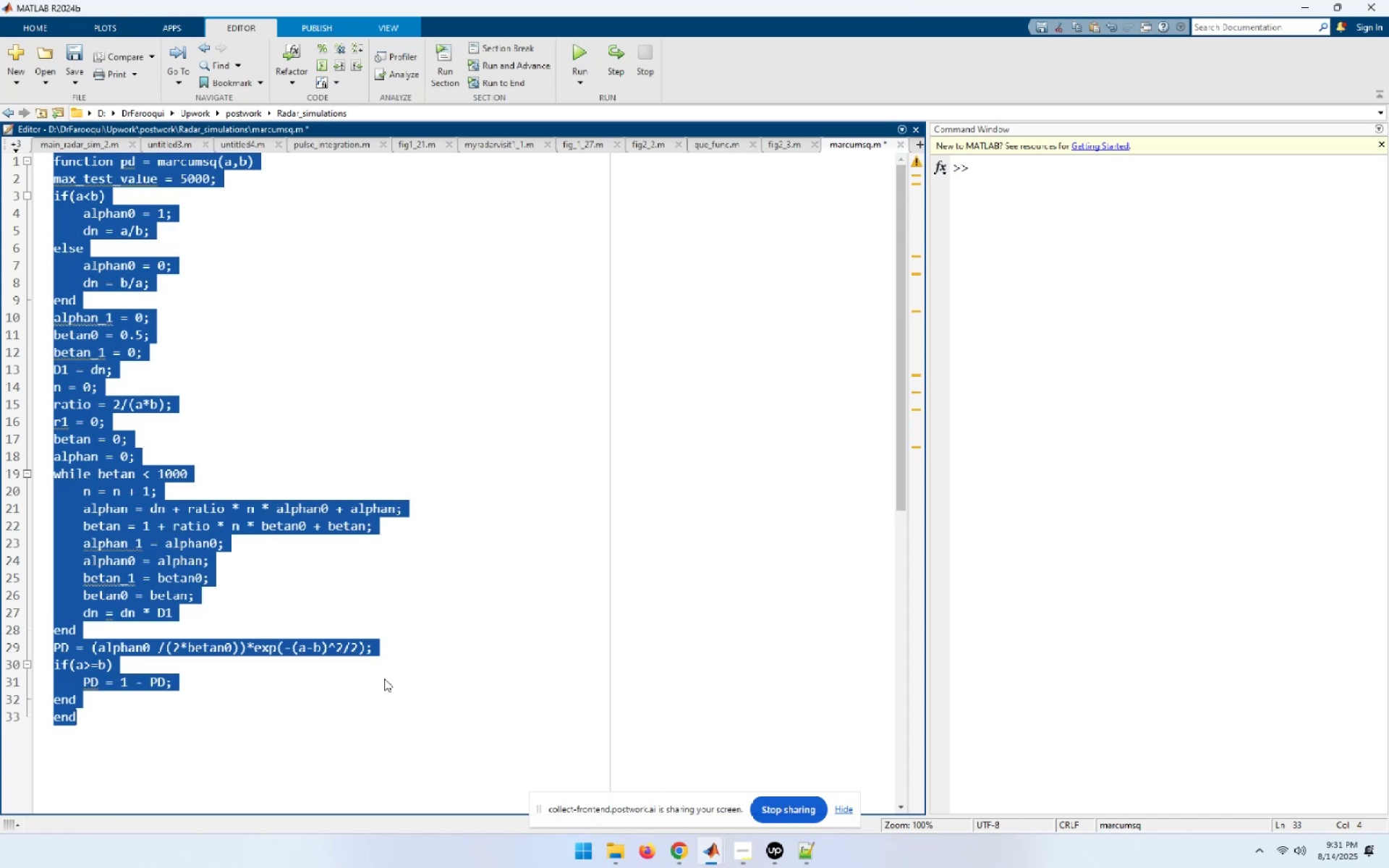 
key(Control+I)
 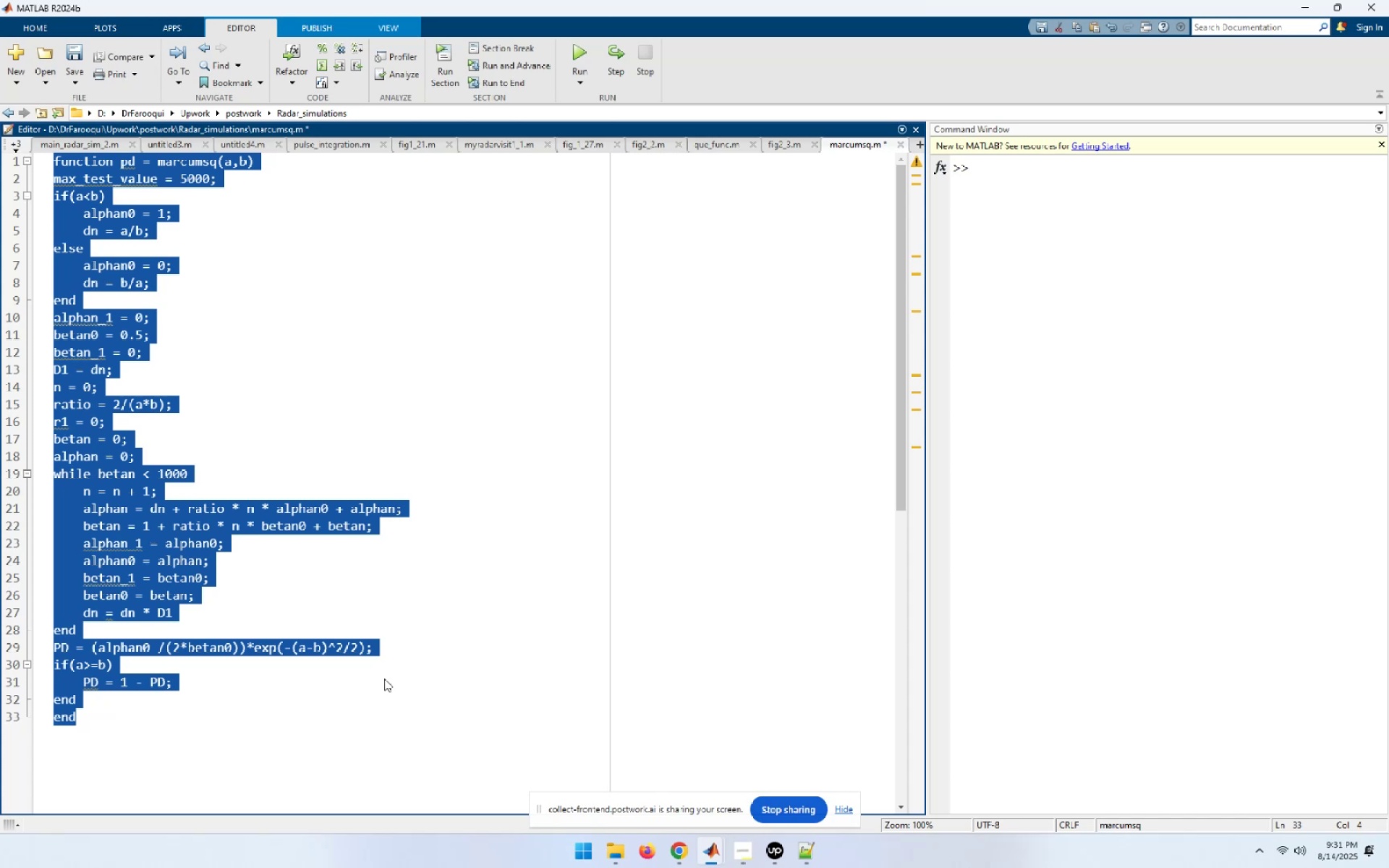 
key(Control+ArrowDown)
 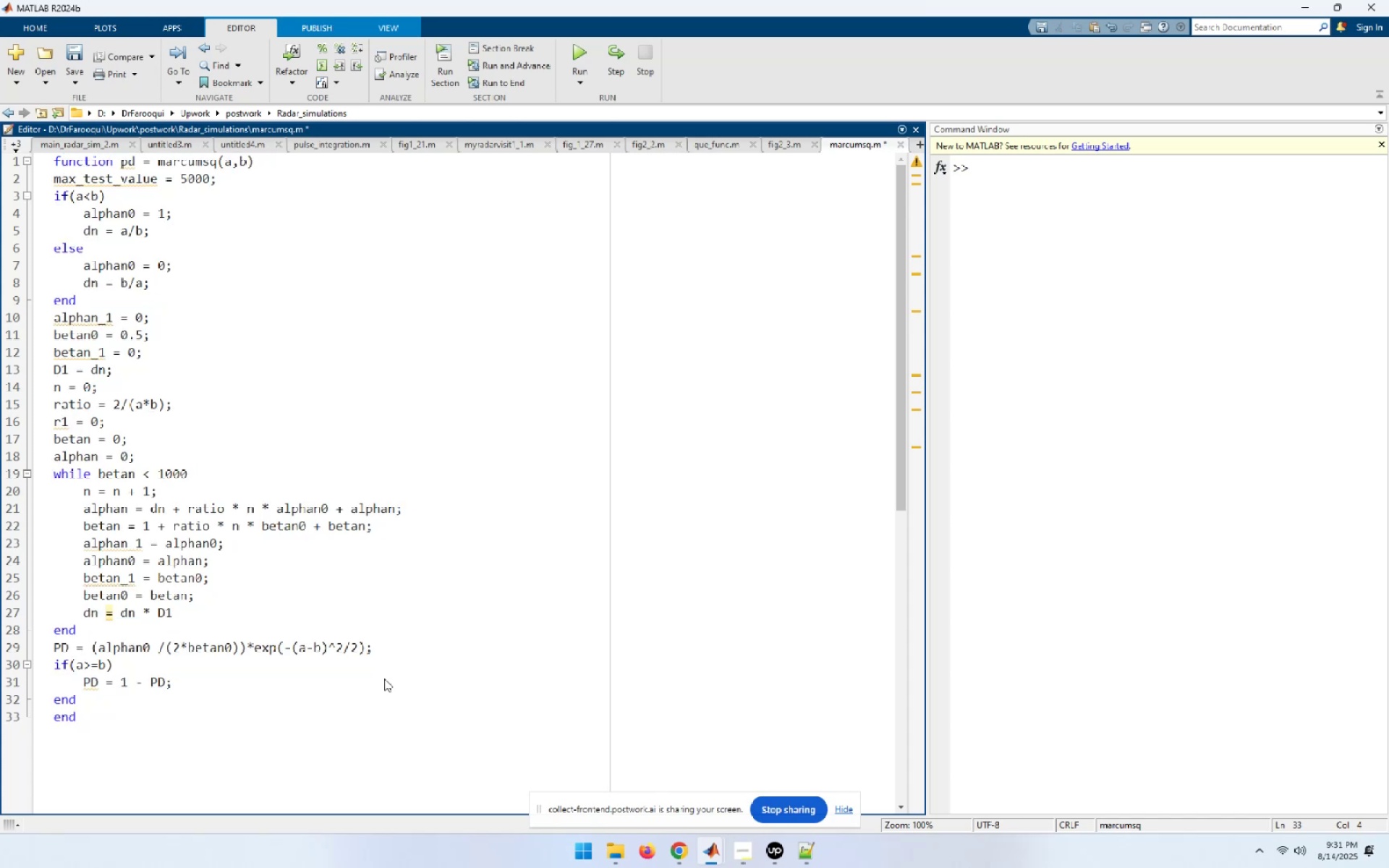 
key(Control+S)
 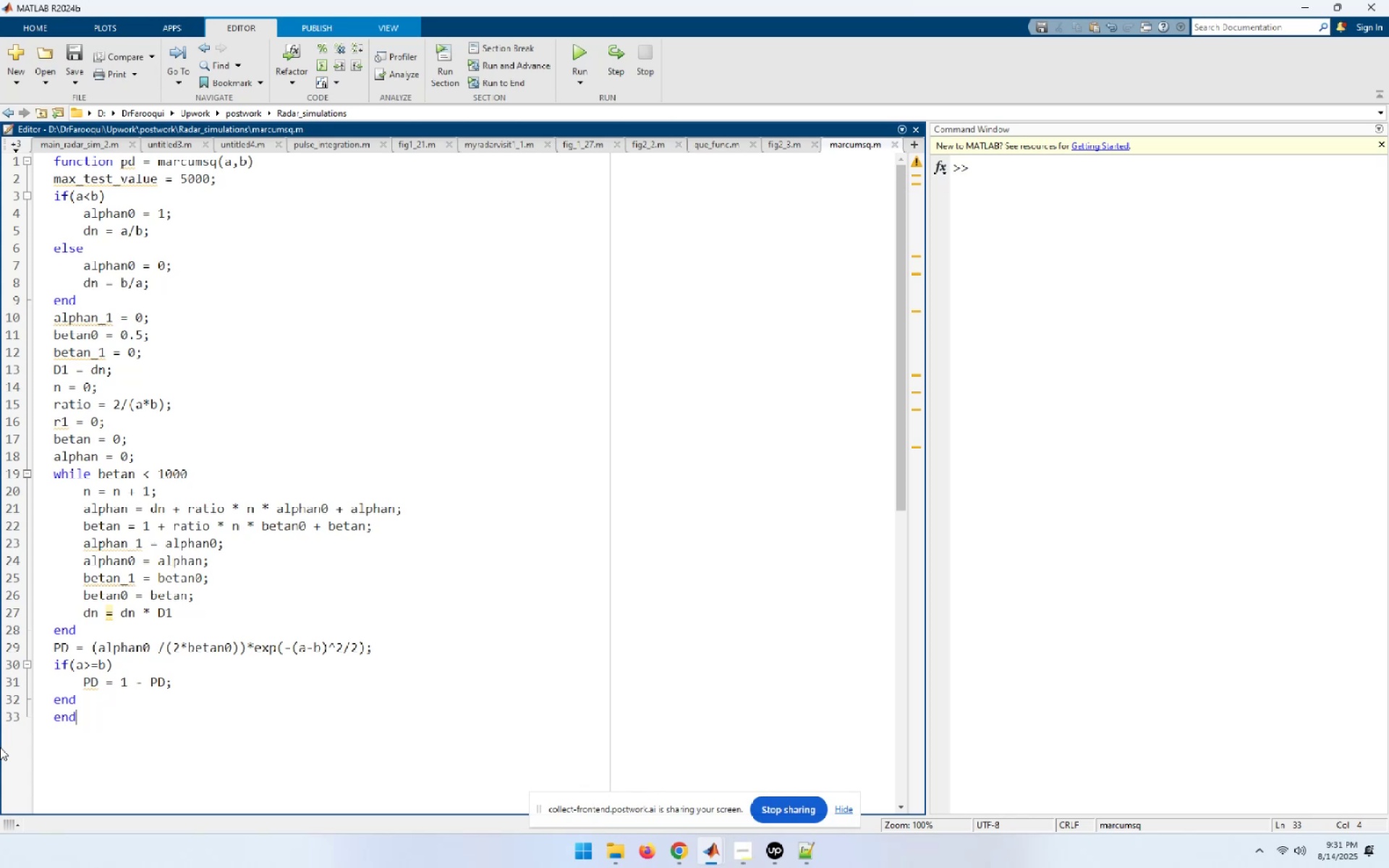 
wait(18.74)
 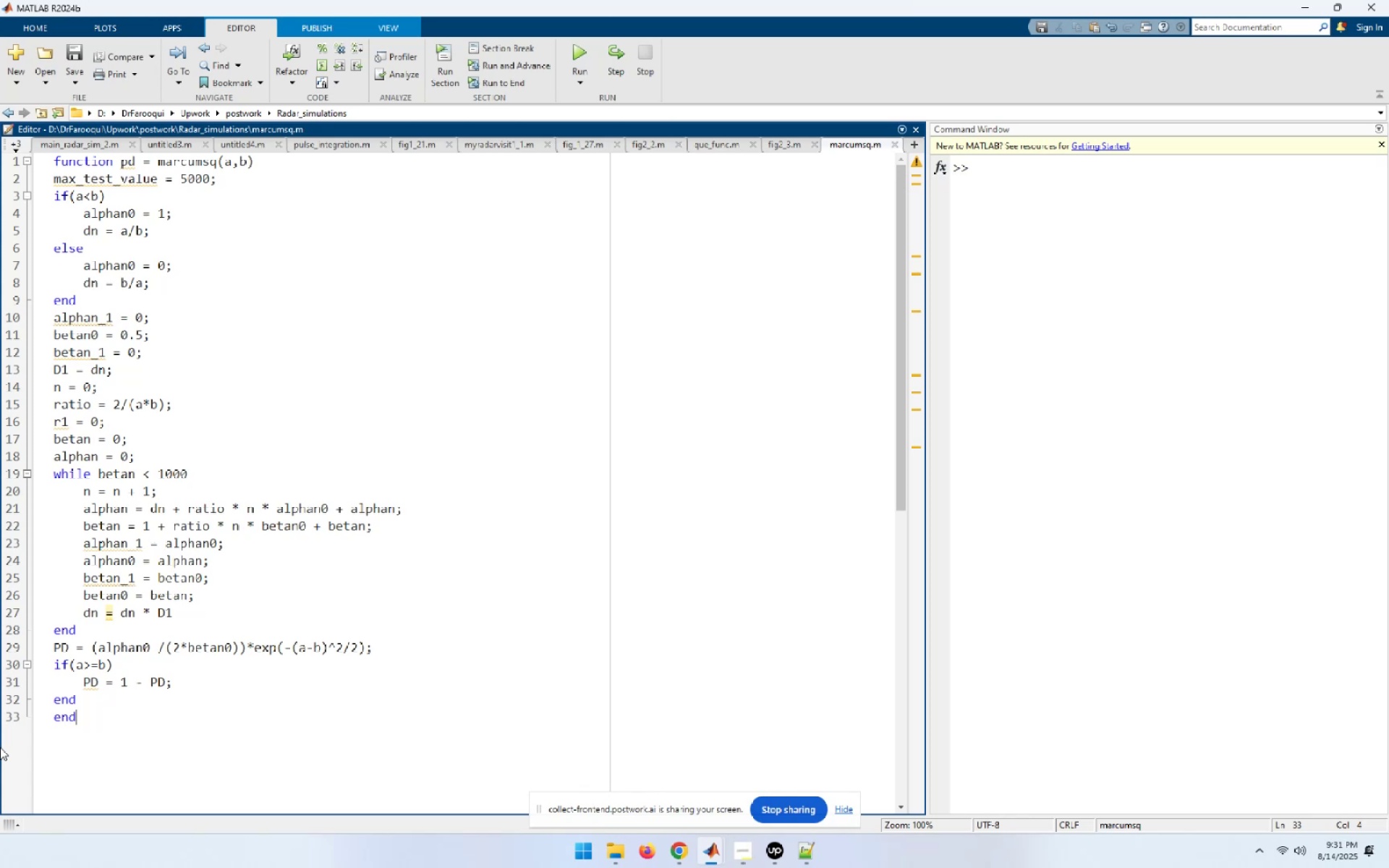 
hold_key(key=ControlLeft, duration=1.53)
 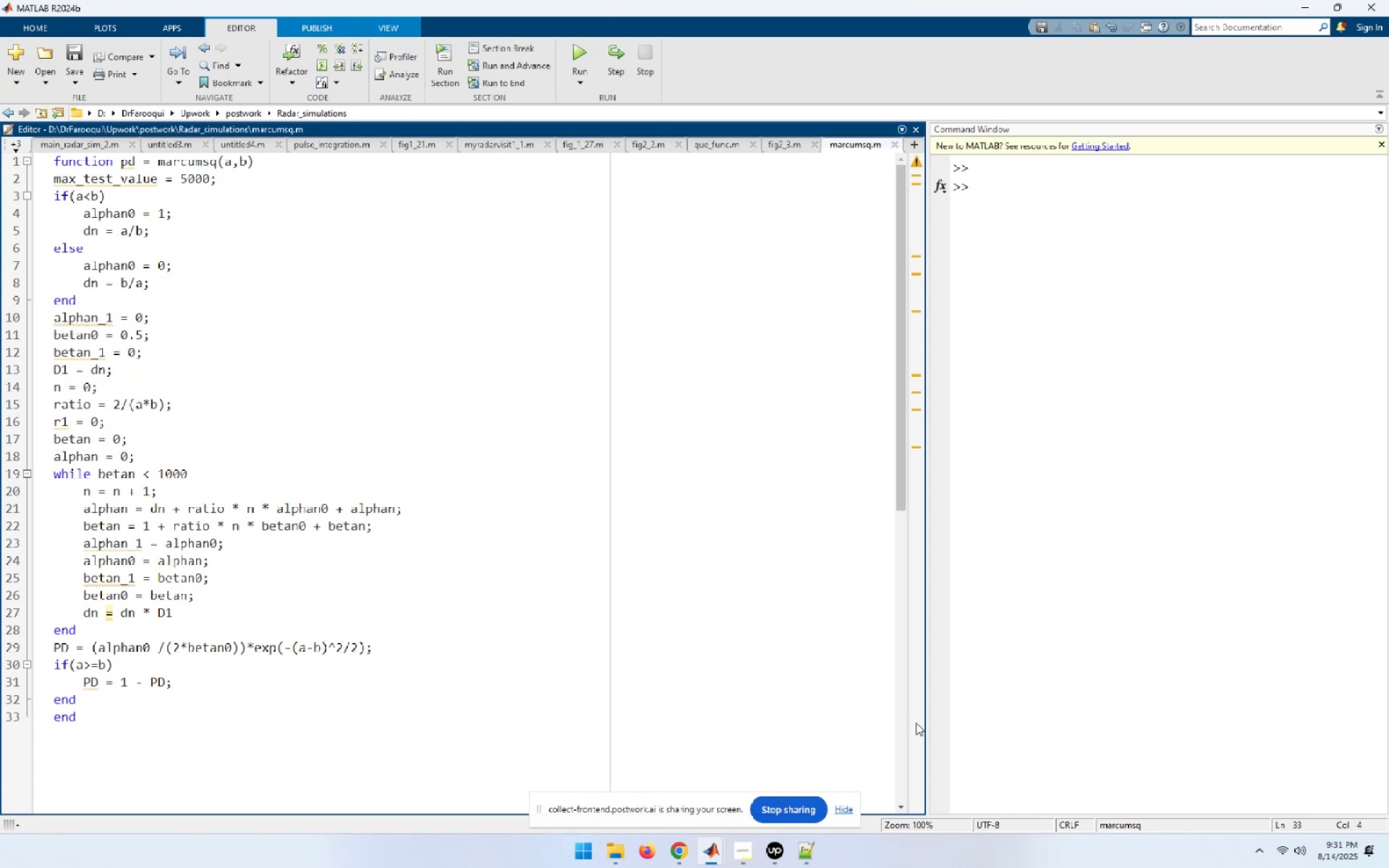 
key(Control+C)
 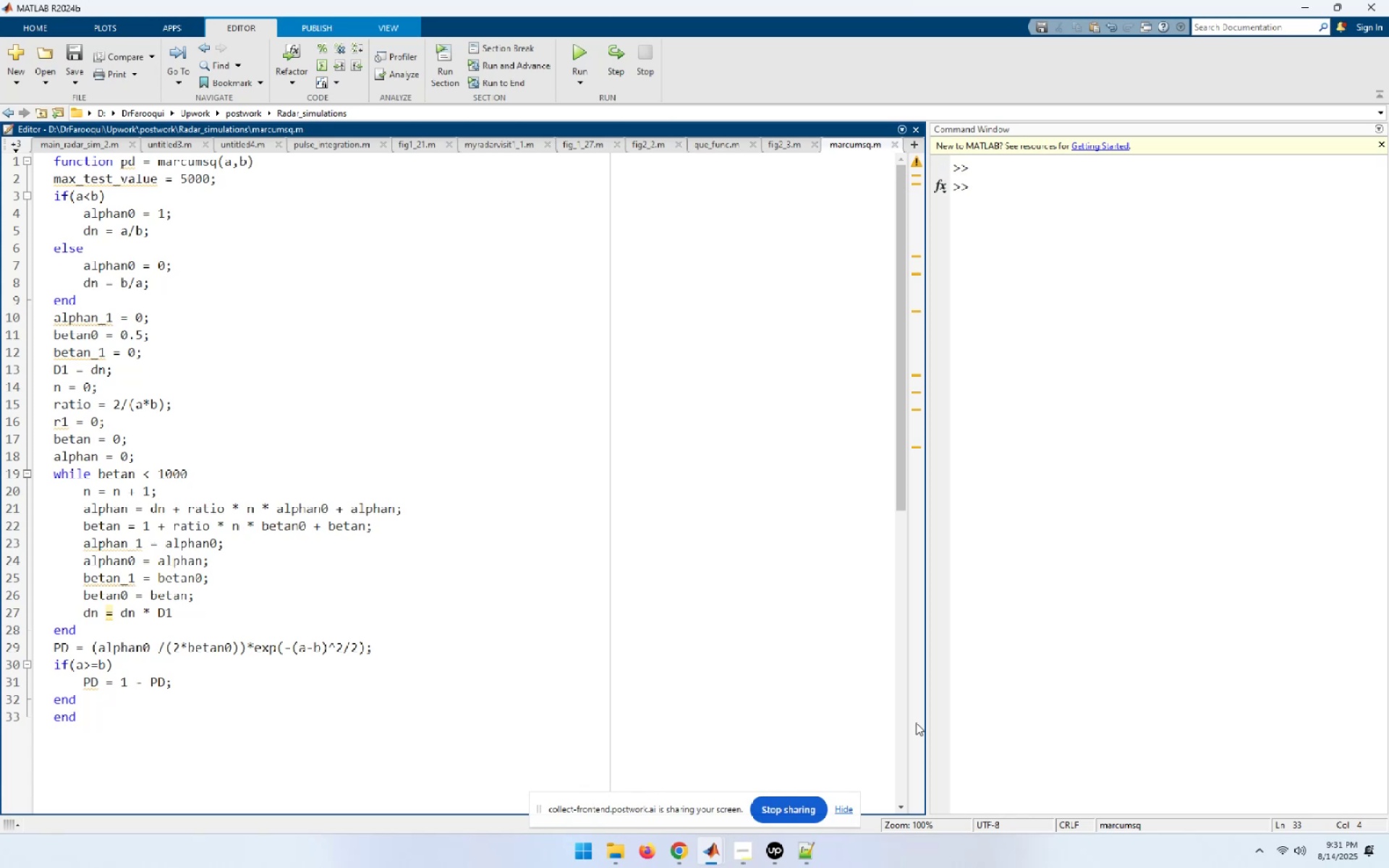 
key(Control+F)
 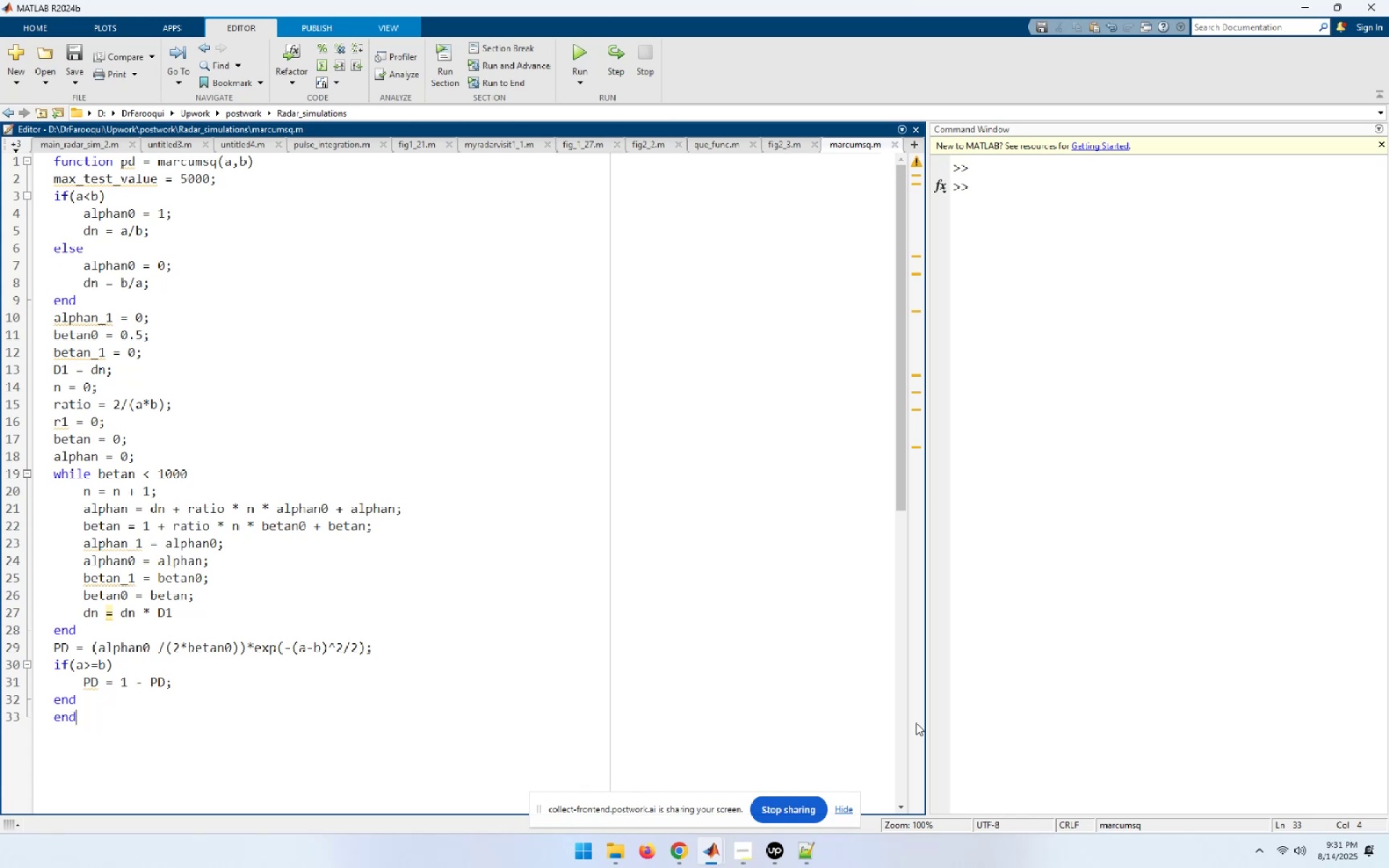 
key(Control+V)
 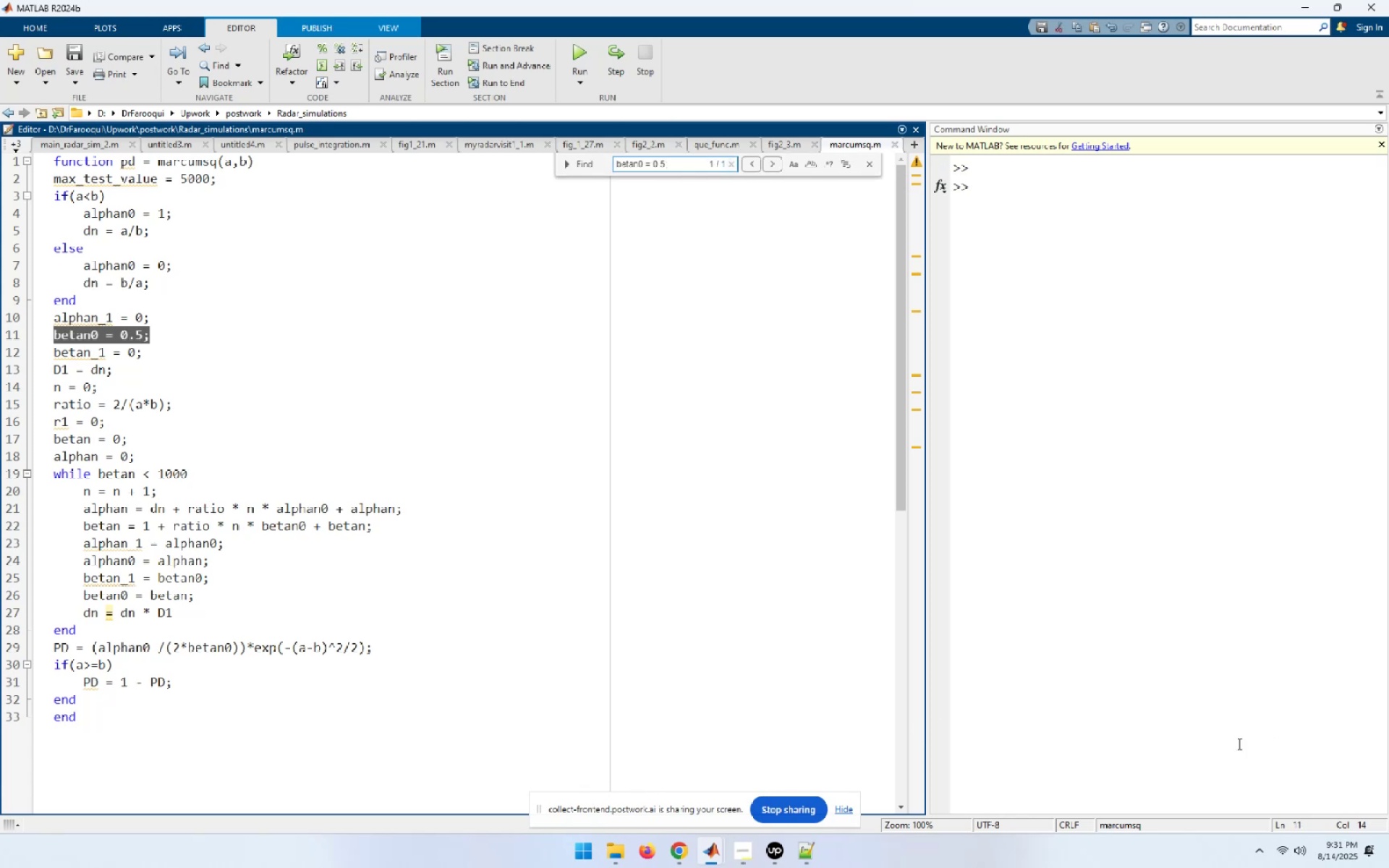 
wait(5.33)
 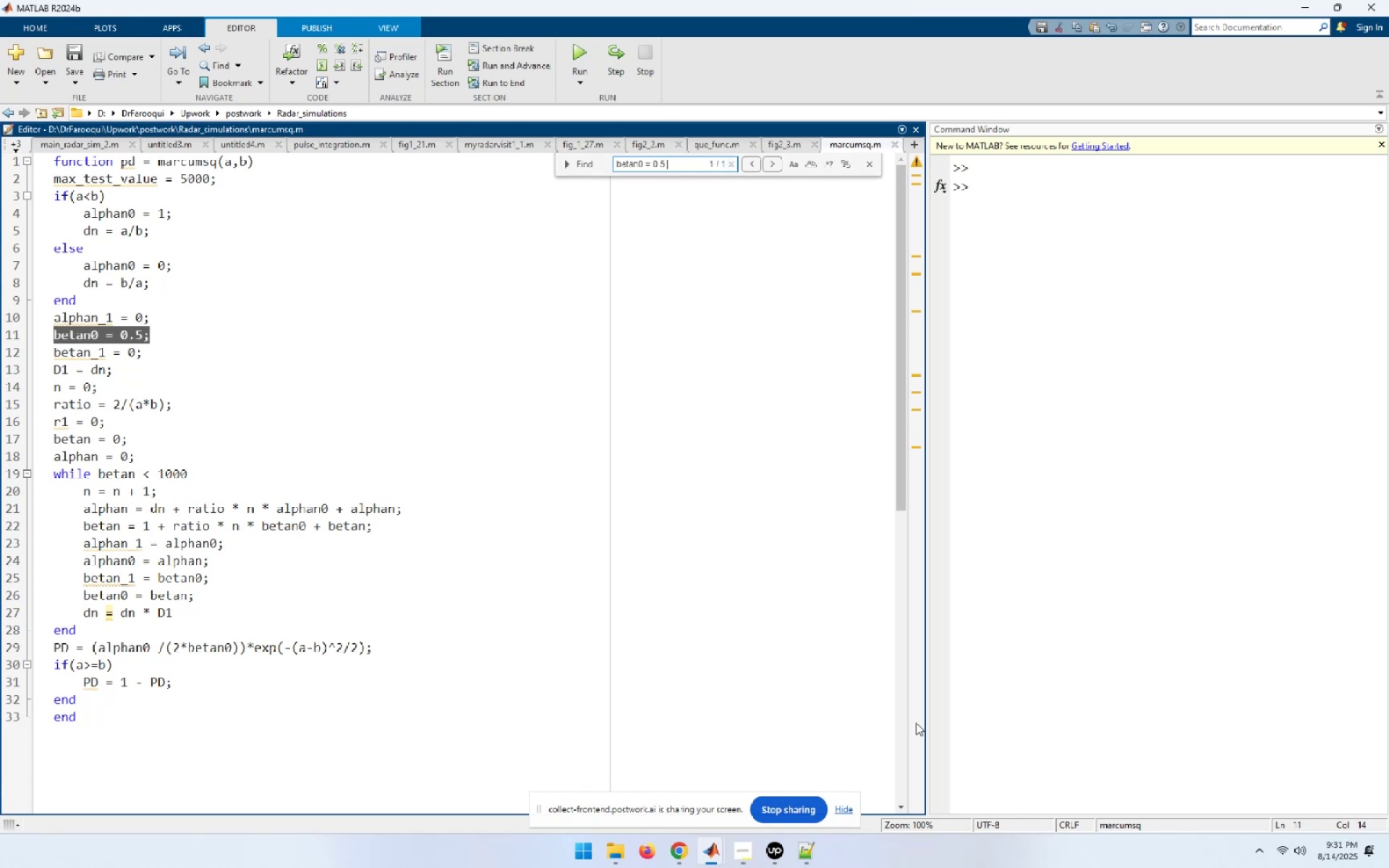 
key(Escape)
 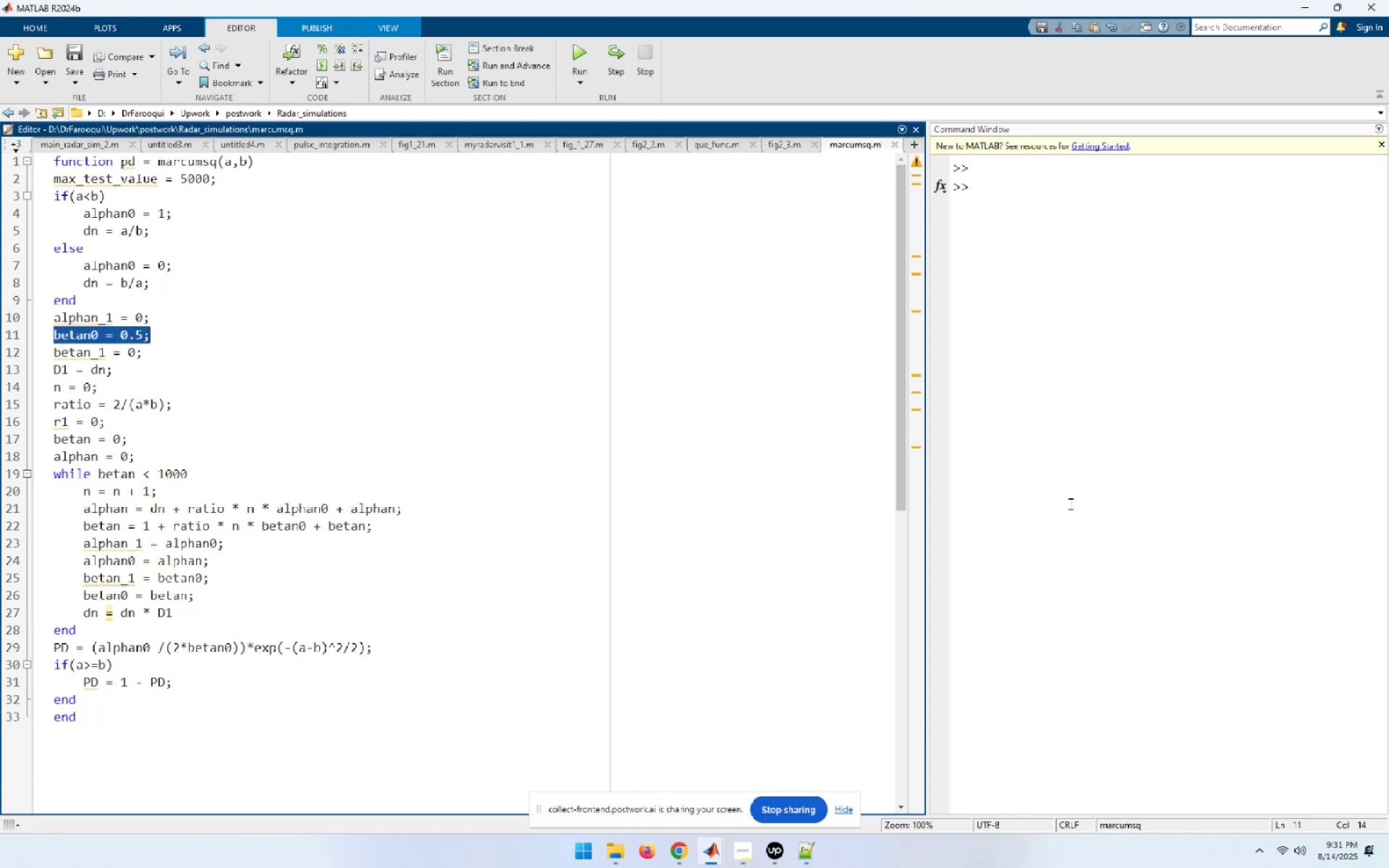 
key(Escape)
 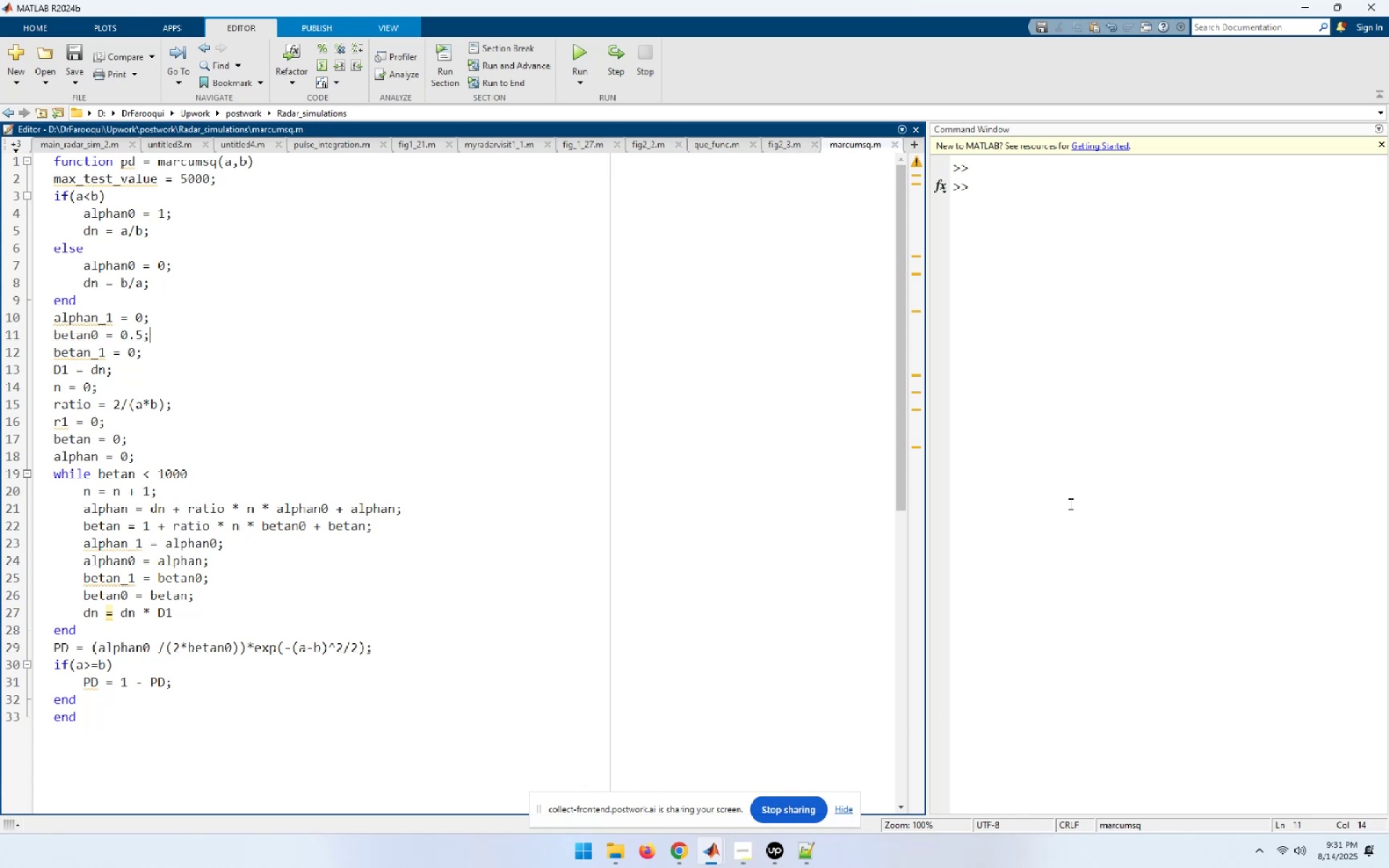 
key(Escape)
 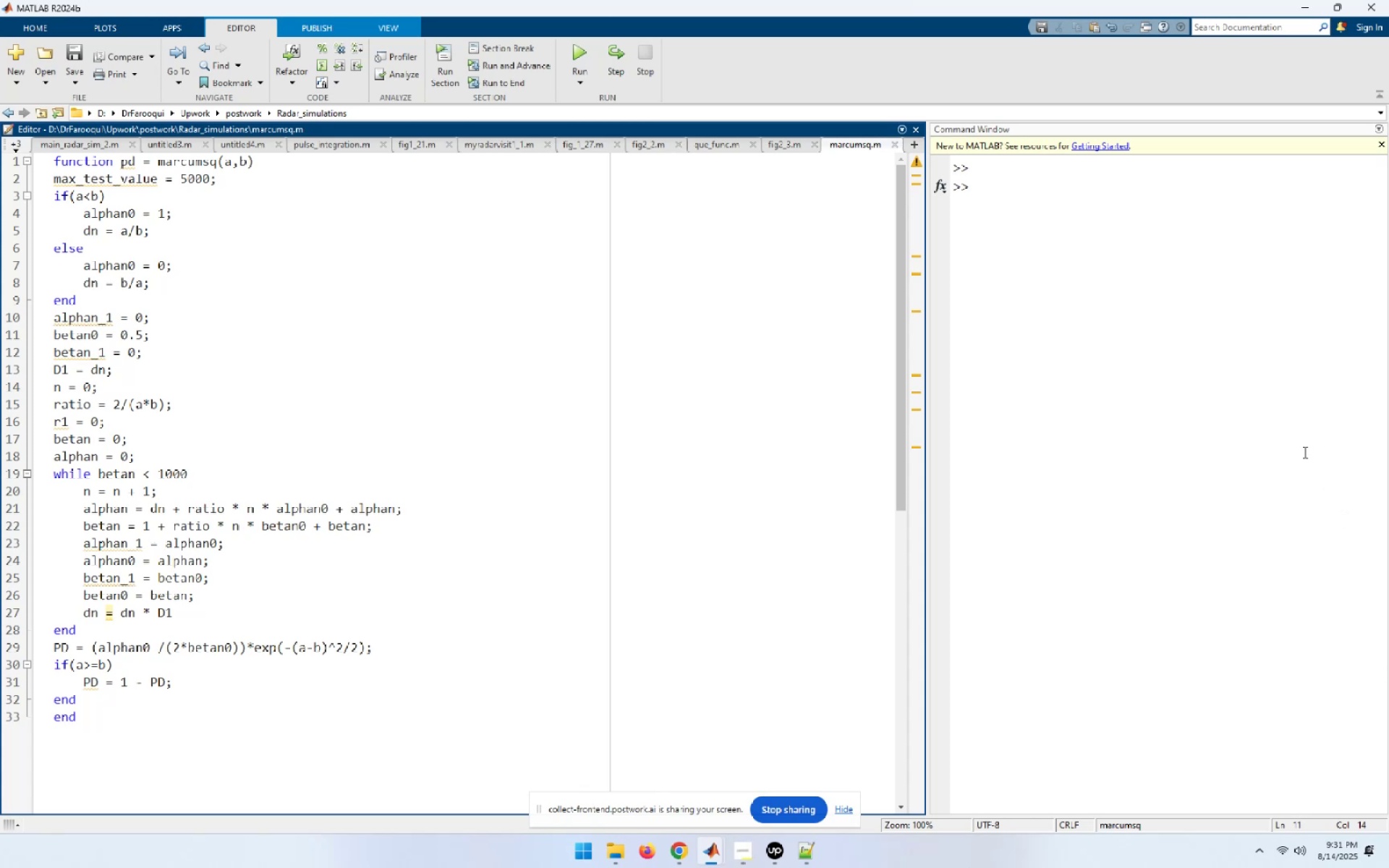 
wait(10.9)
 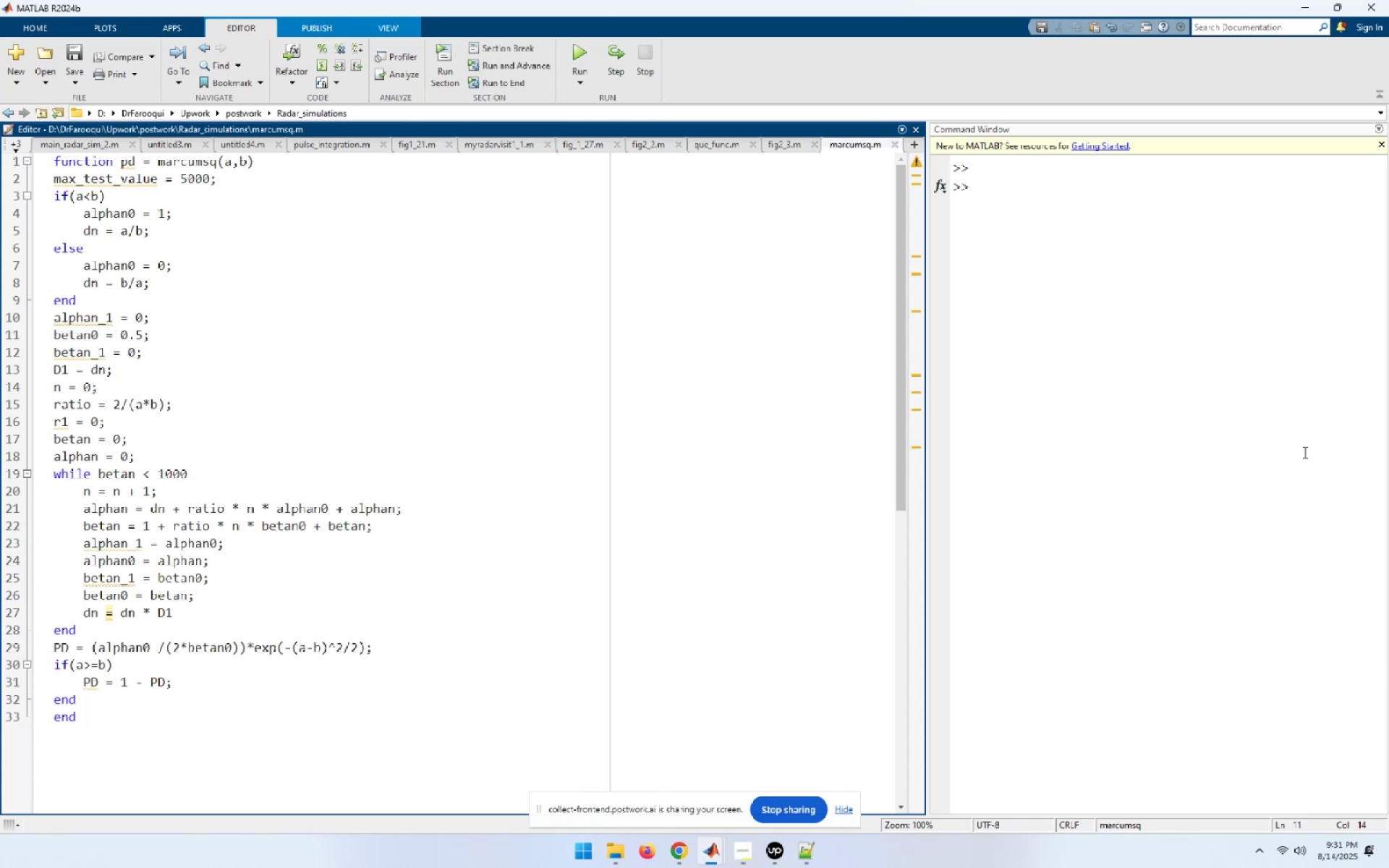 
left_click([344, 349])
 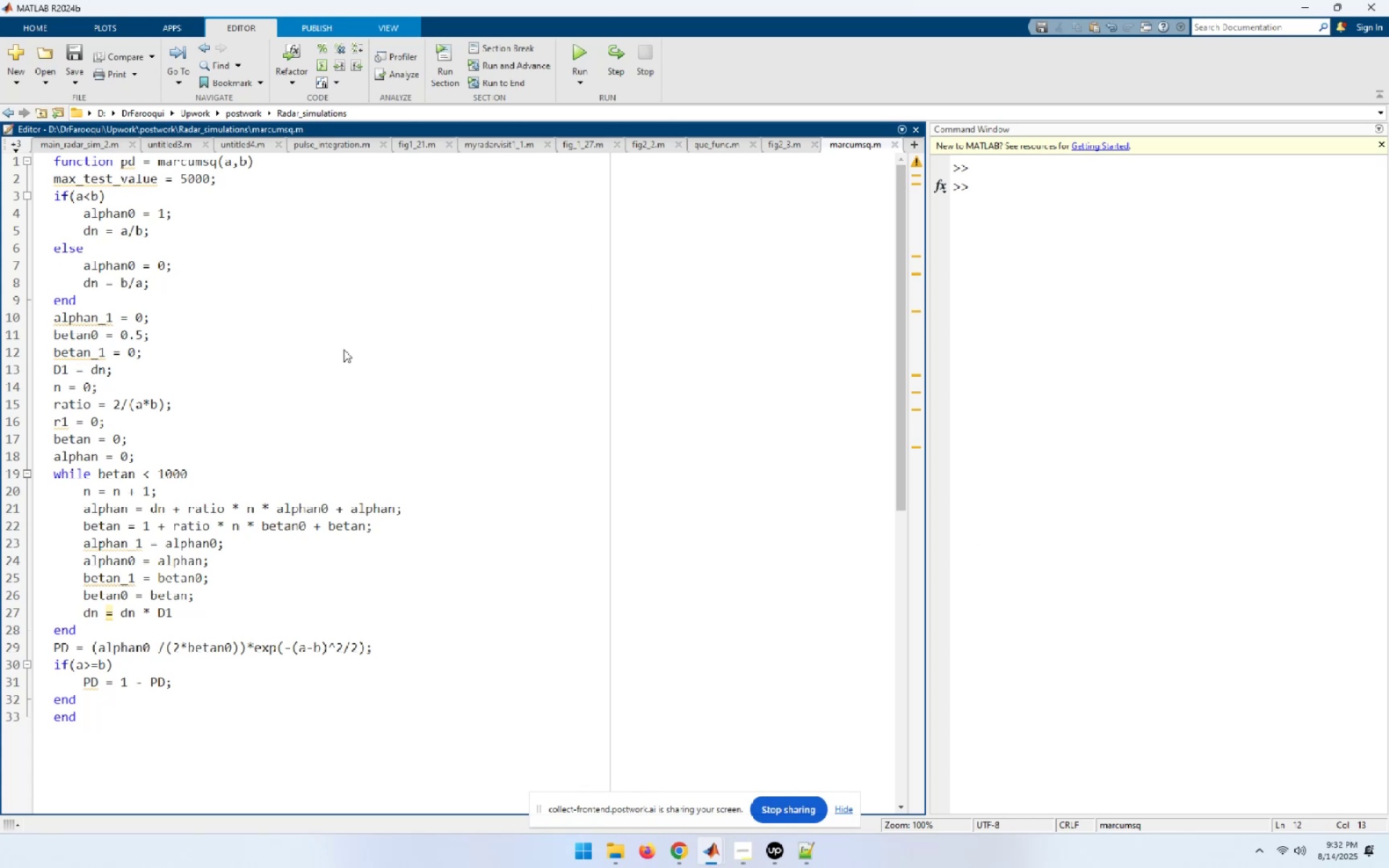 
key(Control+S)
 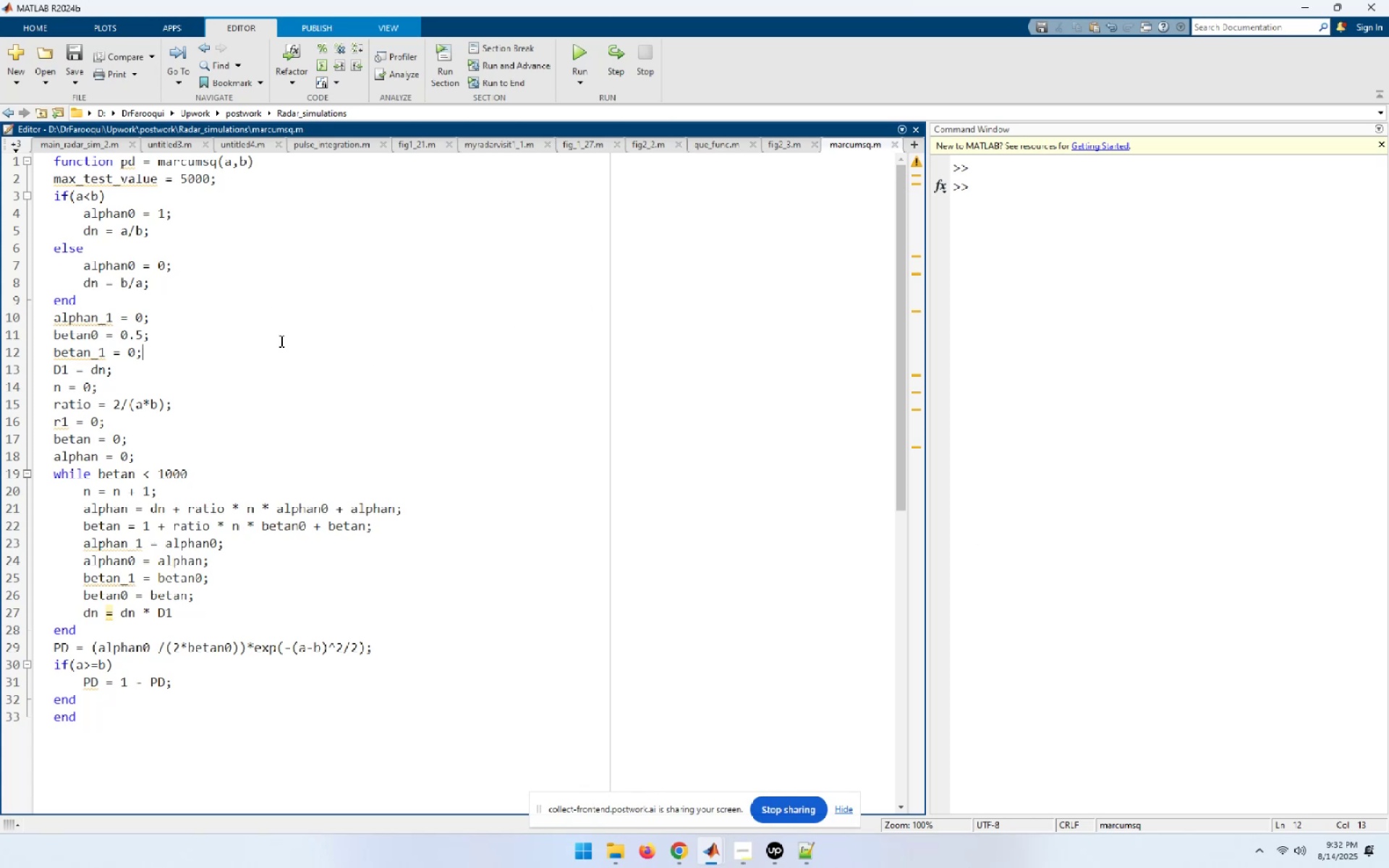 
wait(12.48)
 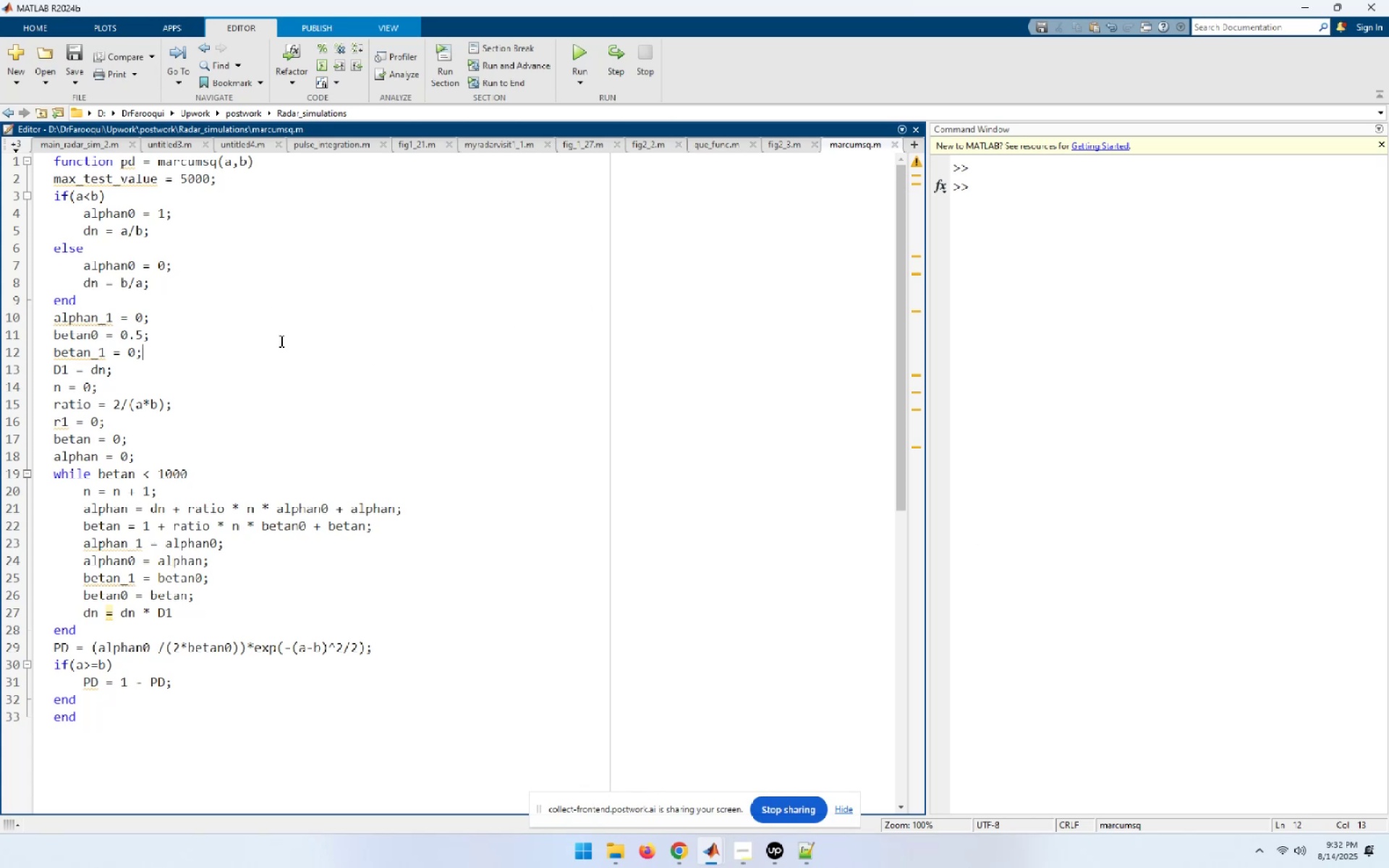 
left_click([843, 226])
 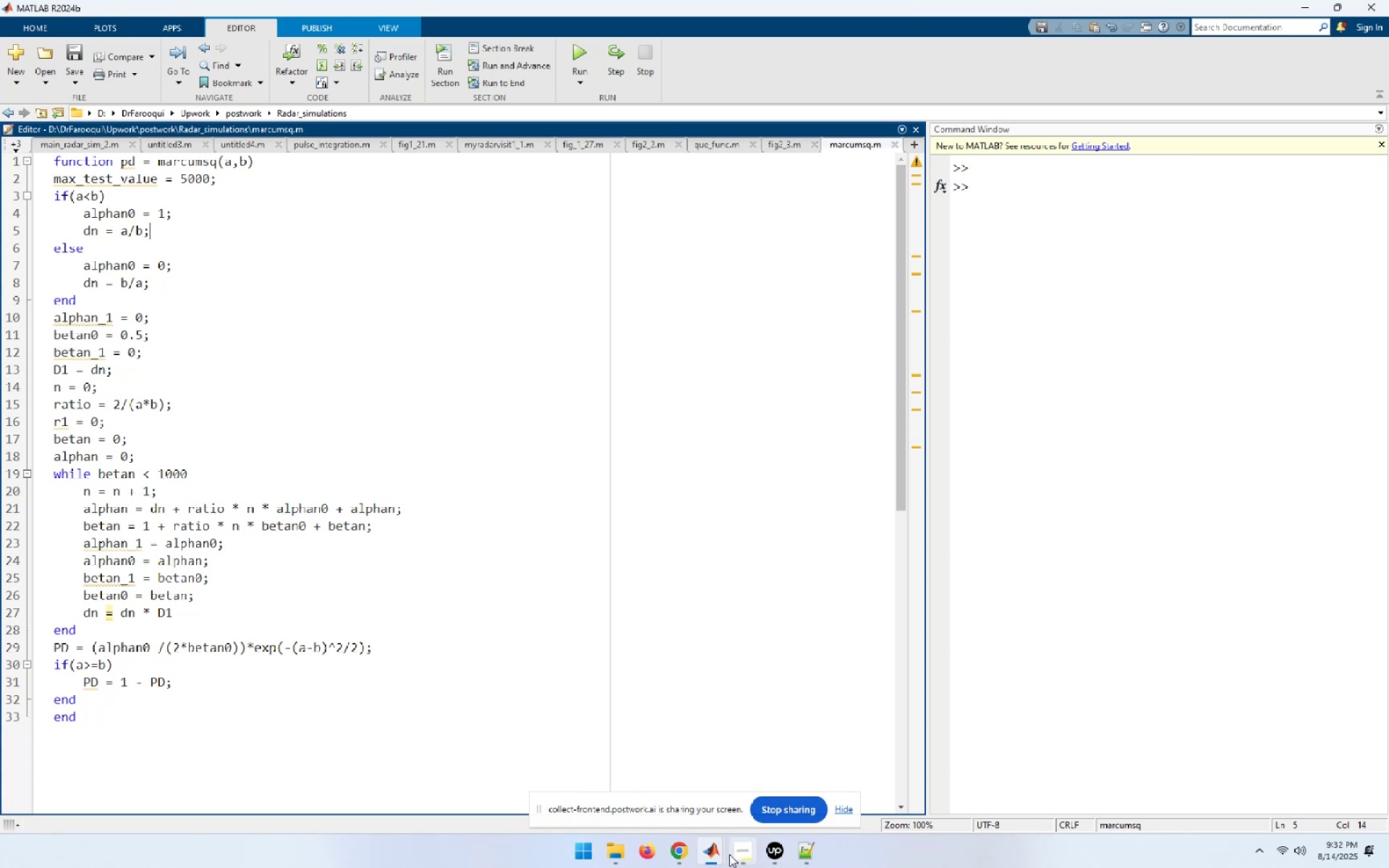 
left_click([668, 854])
 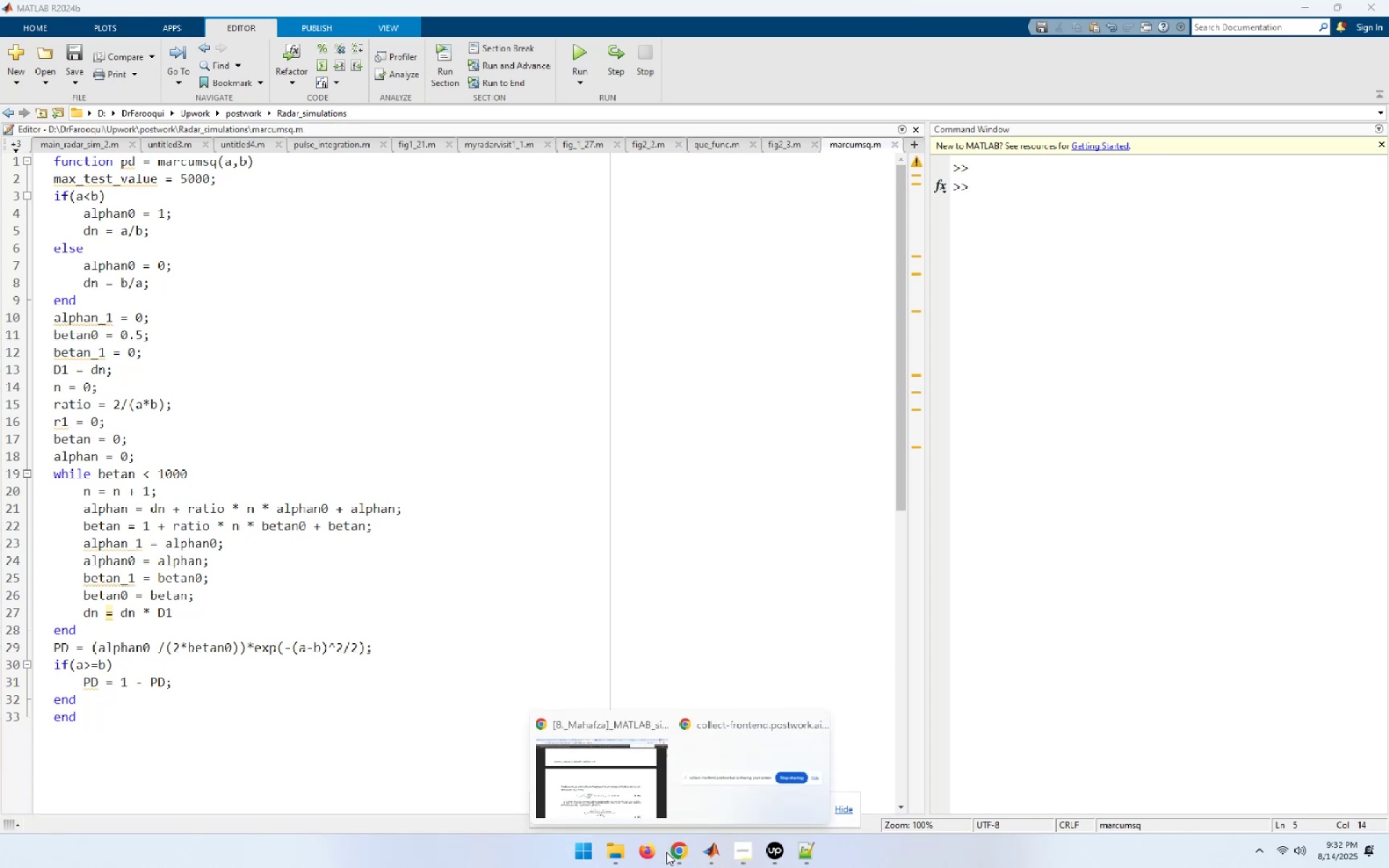 
left_click([592, 792])
 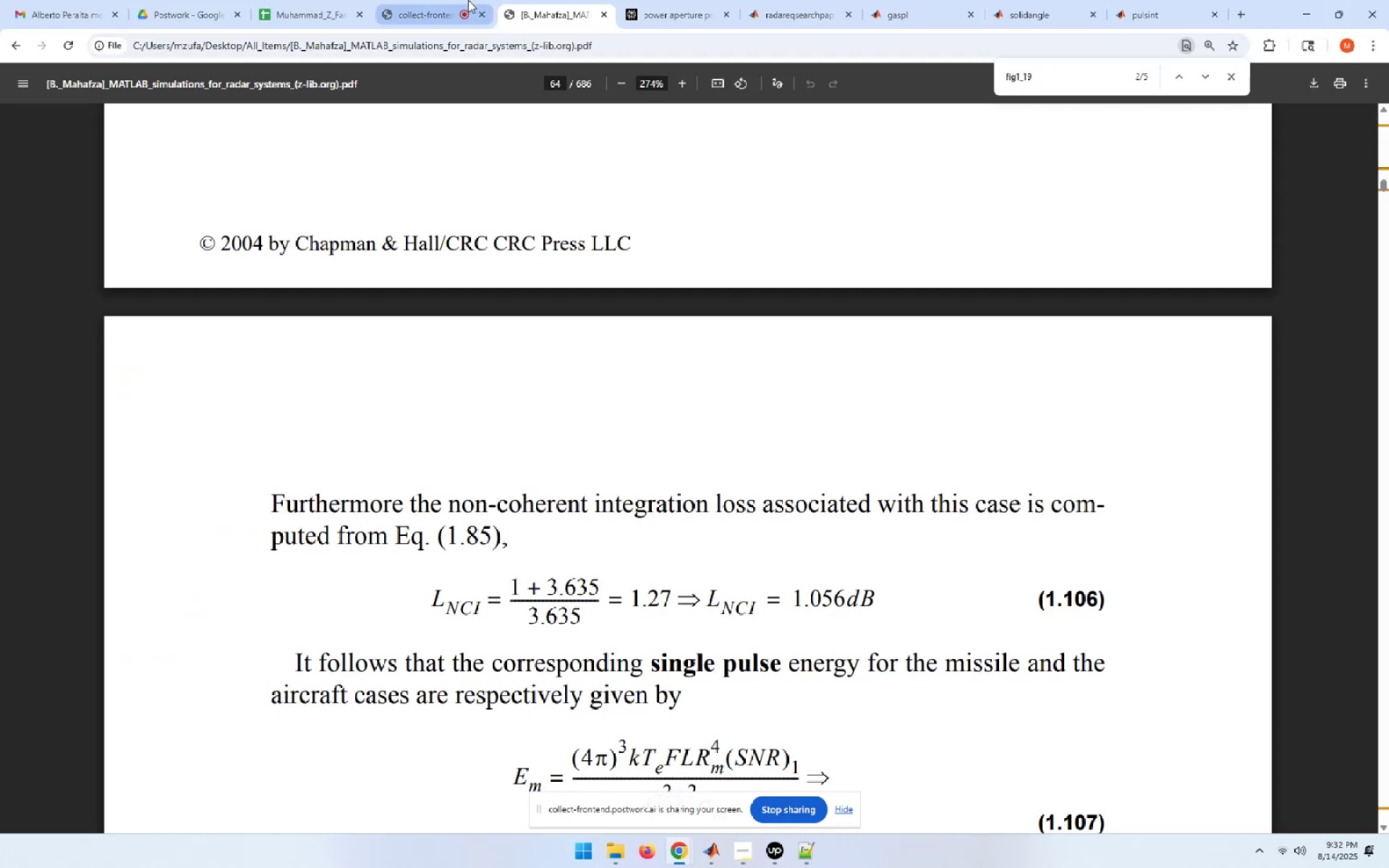 
left_click([438, 13])
 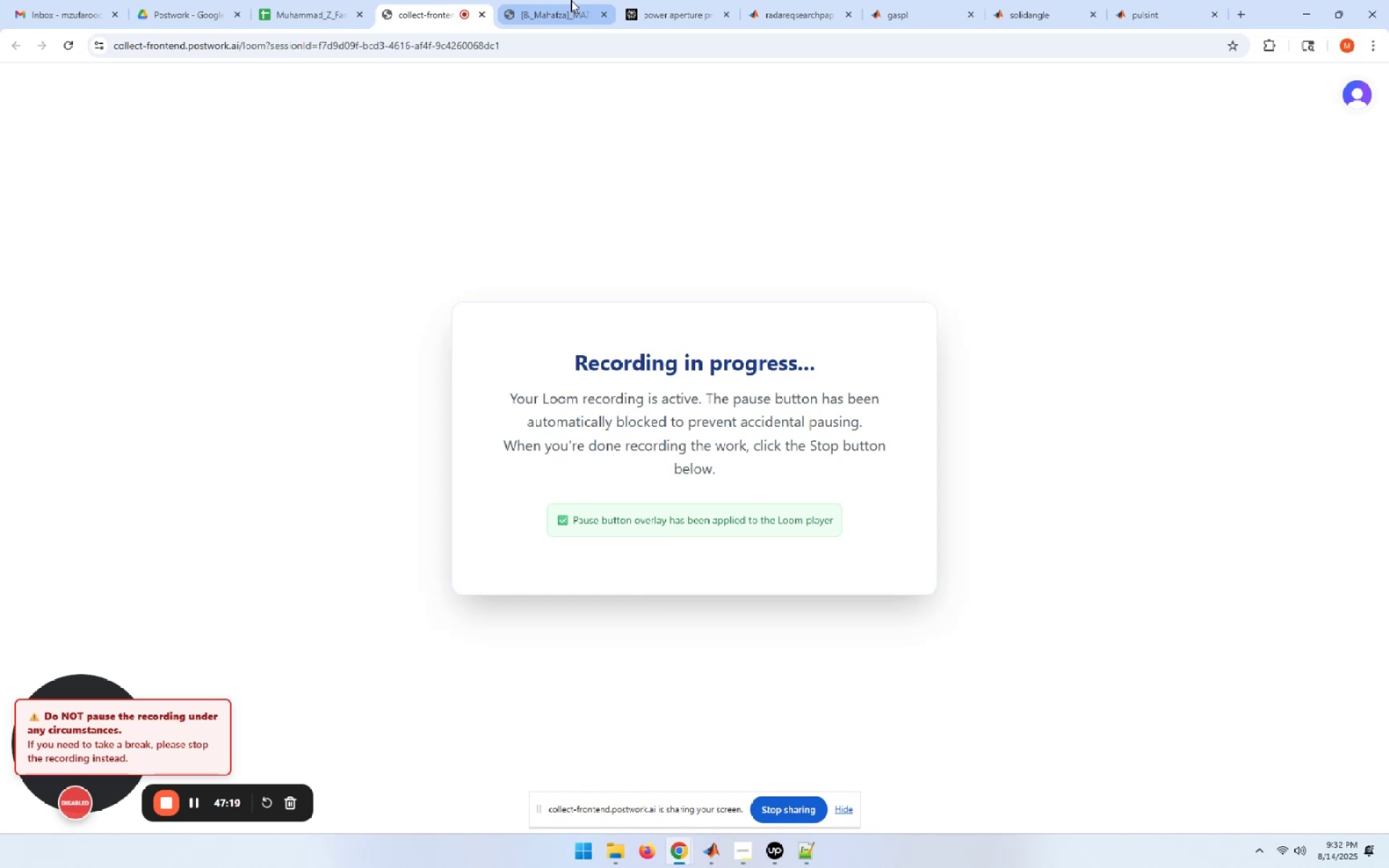 
left_click([571, 0])
 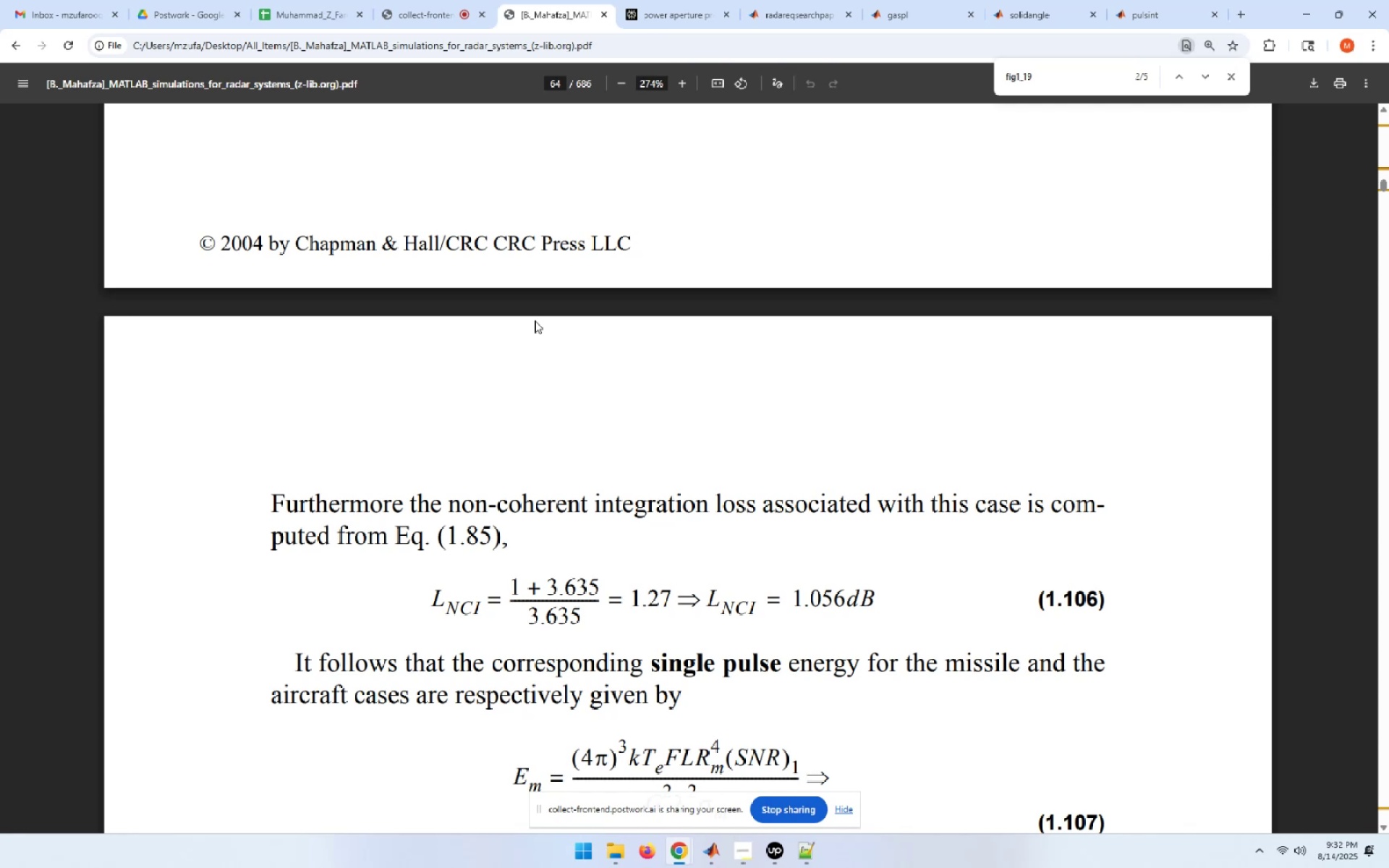 
wait(15.47)
 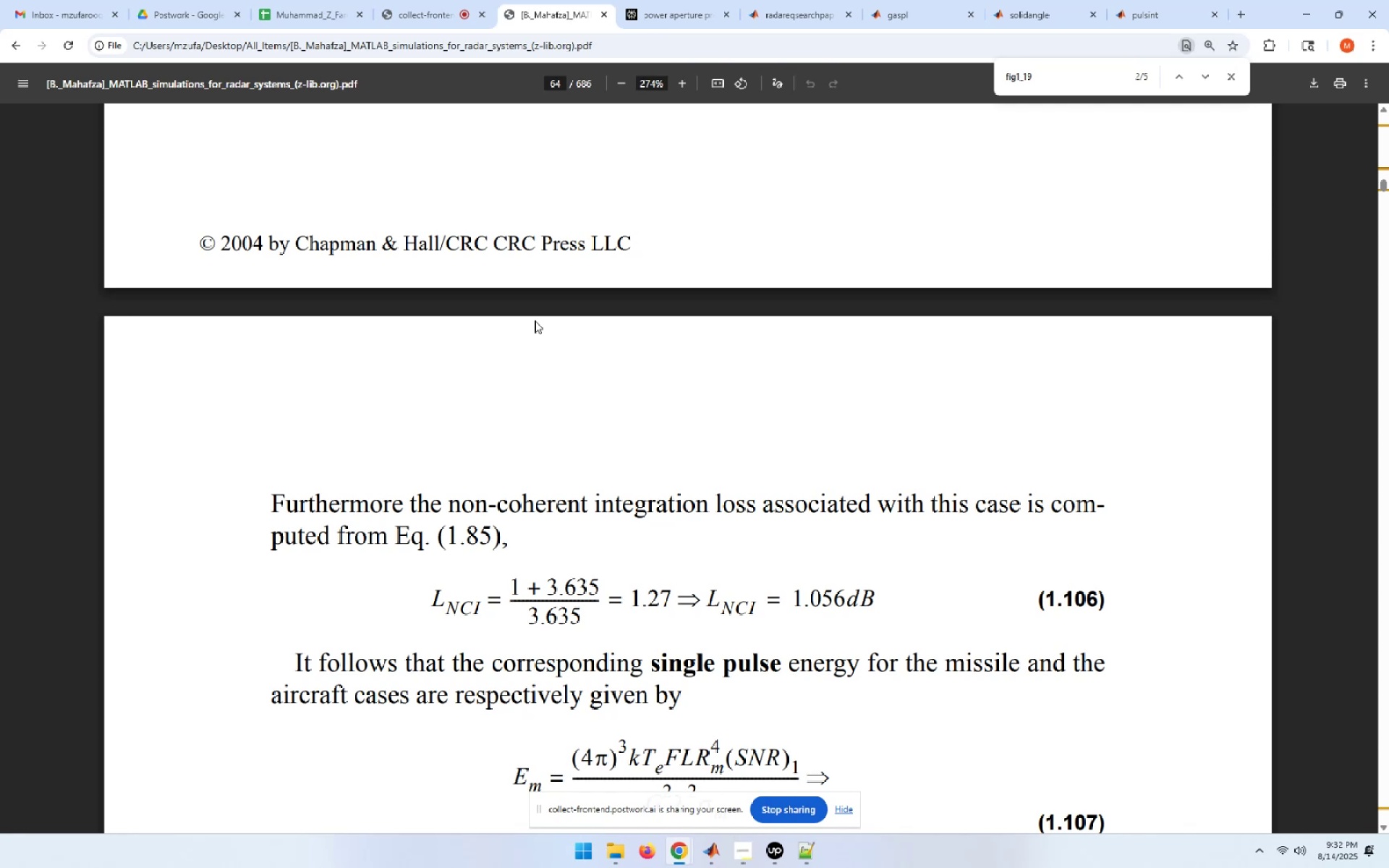 
left_click([1302, 7])
 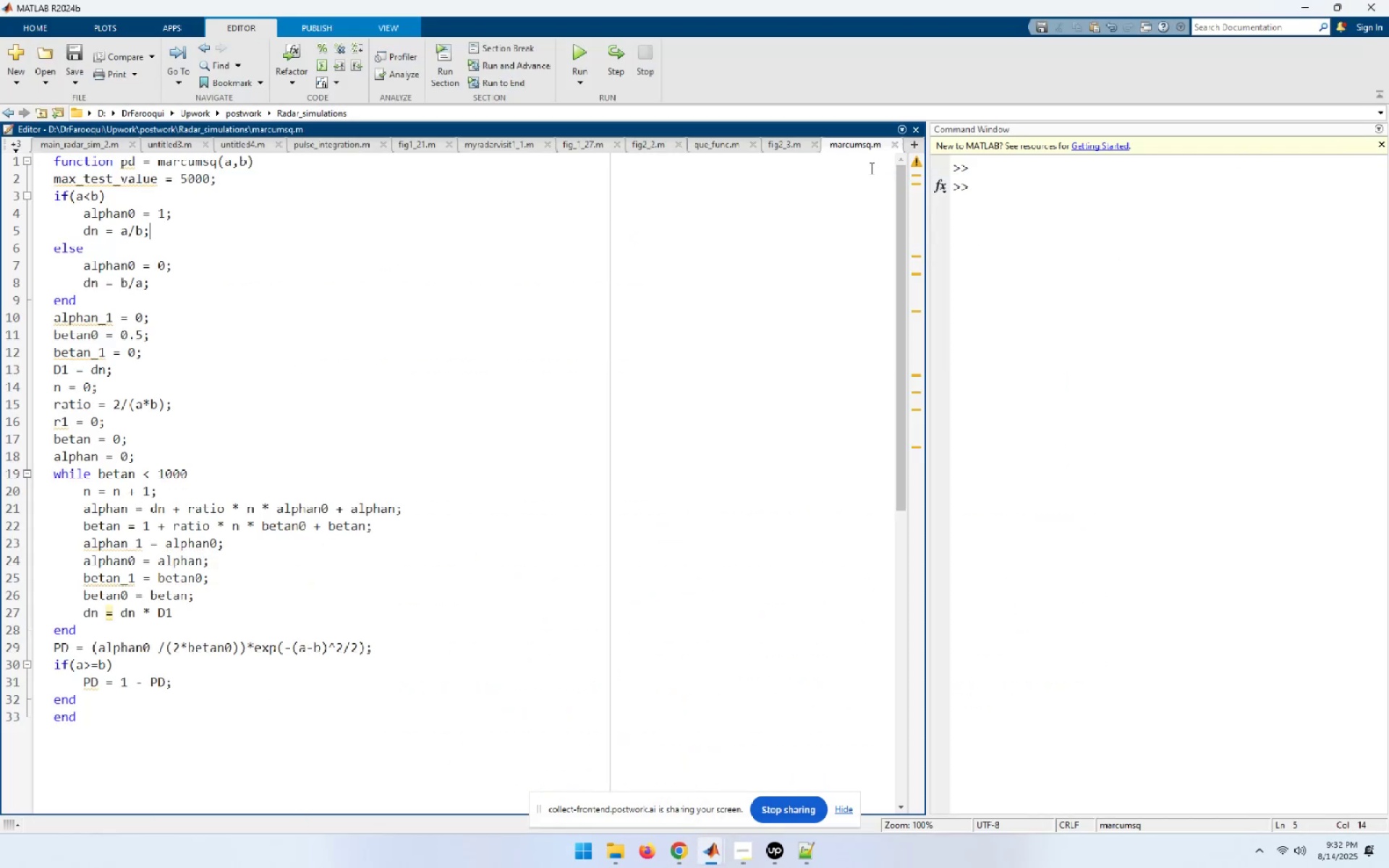 
left_click([741, 312])
 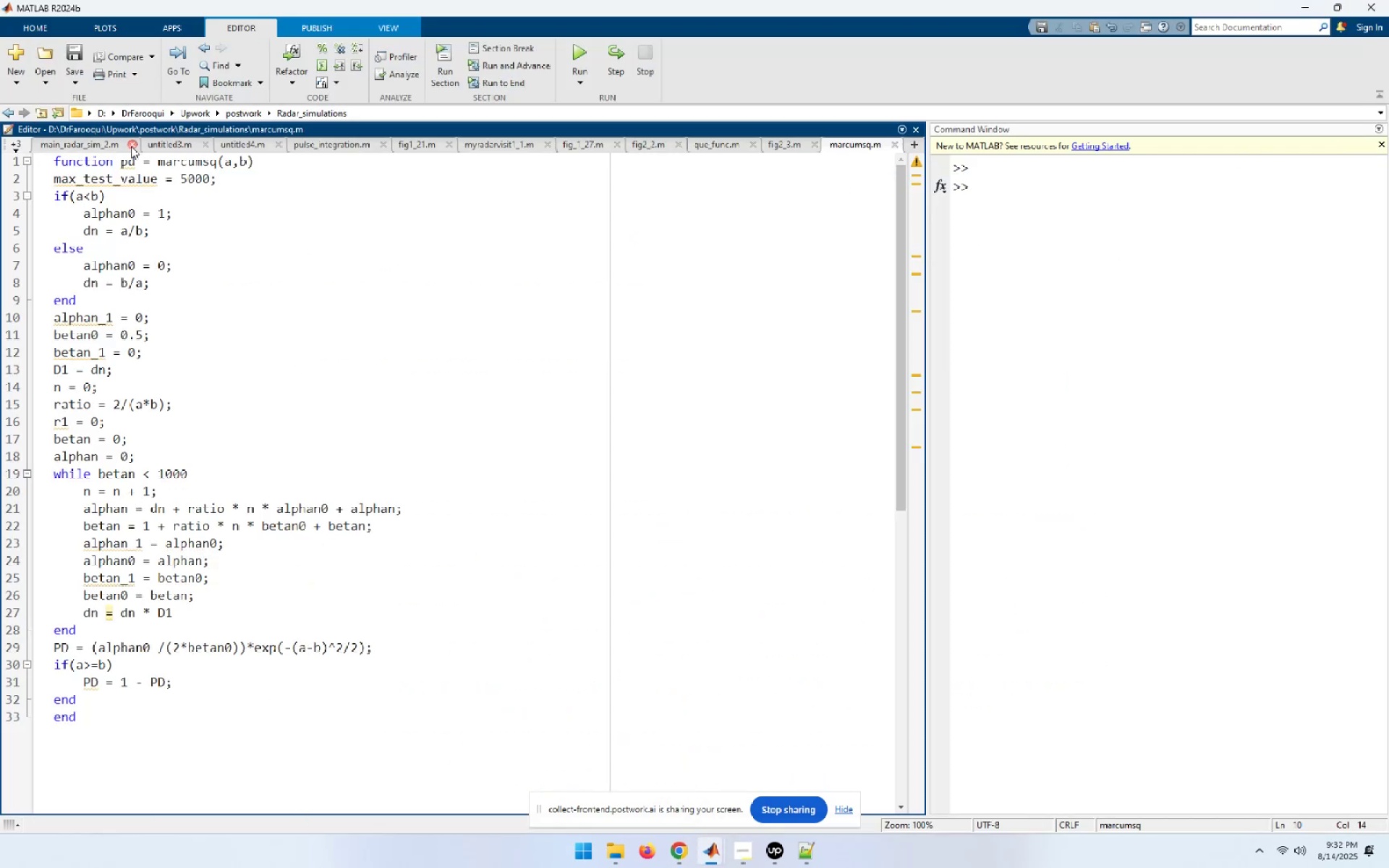 
left_click([131, 146])
 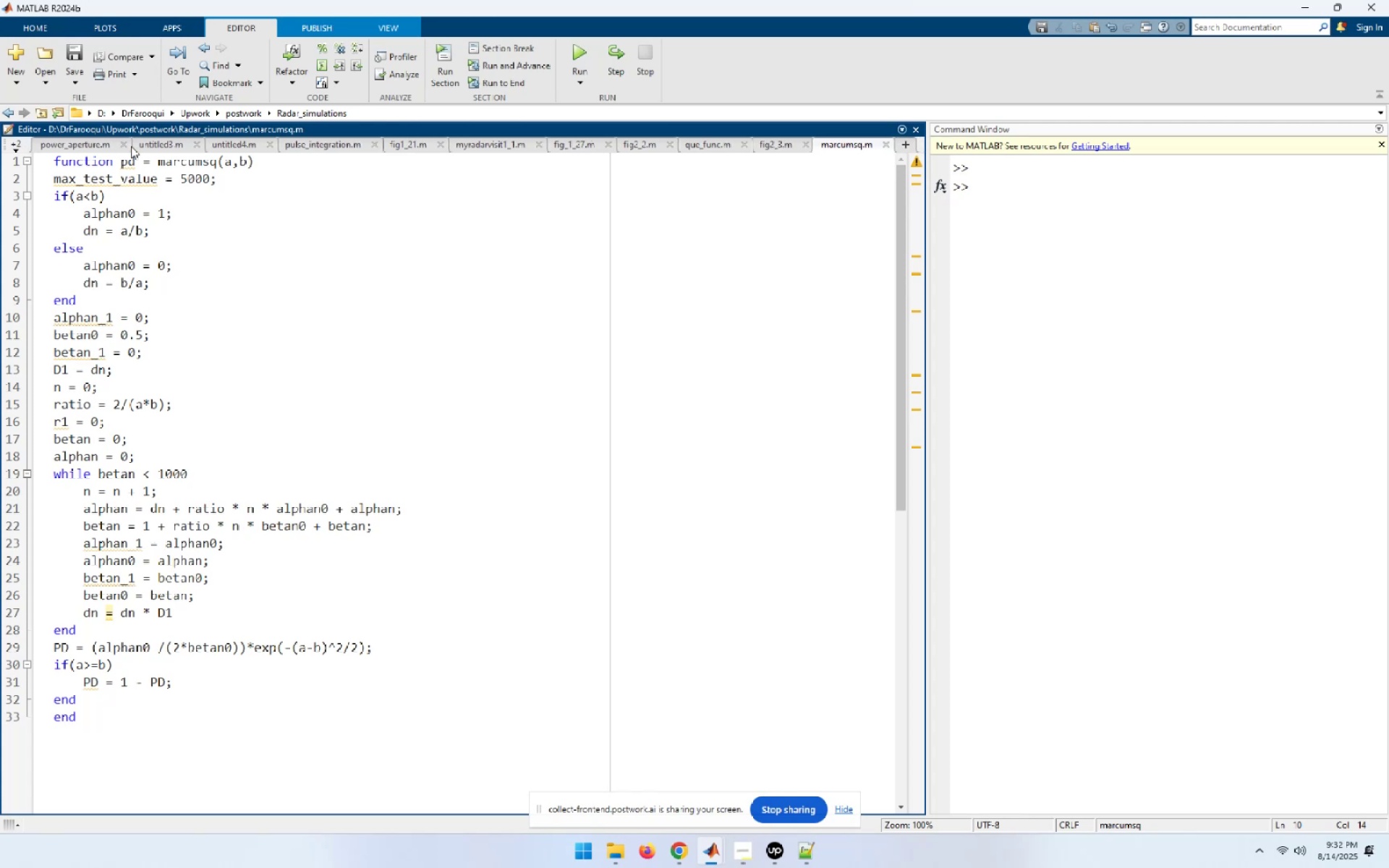 
left_click([122, 143])
 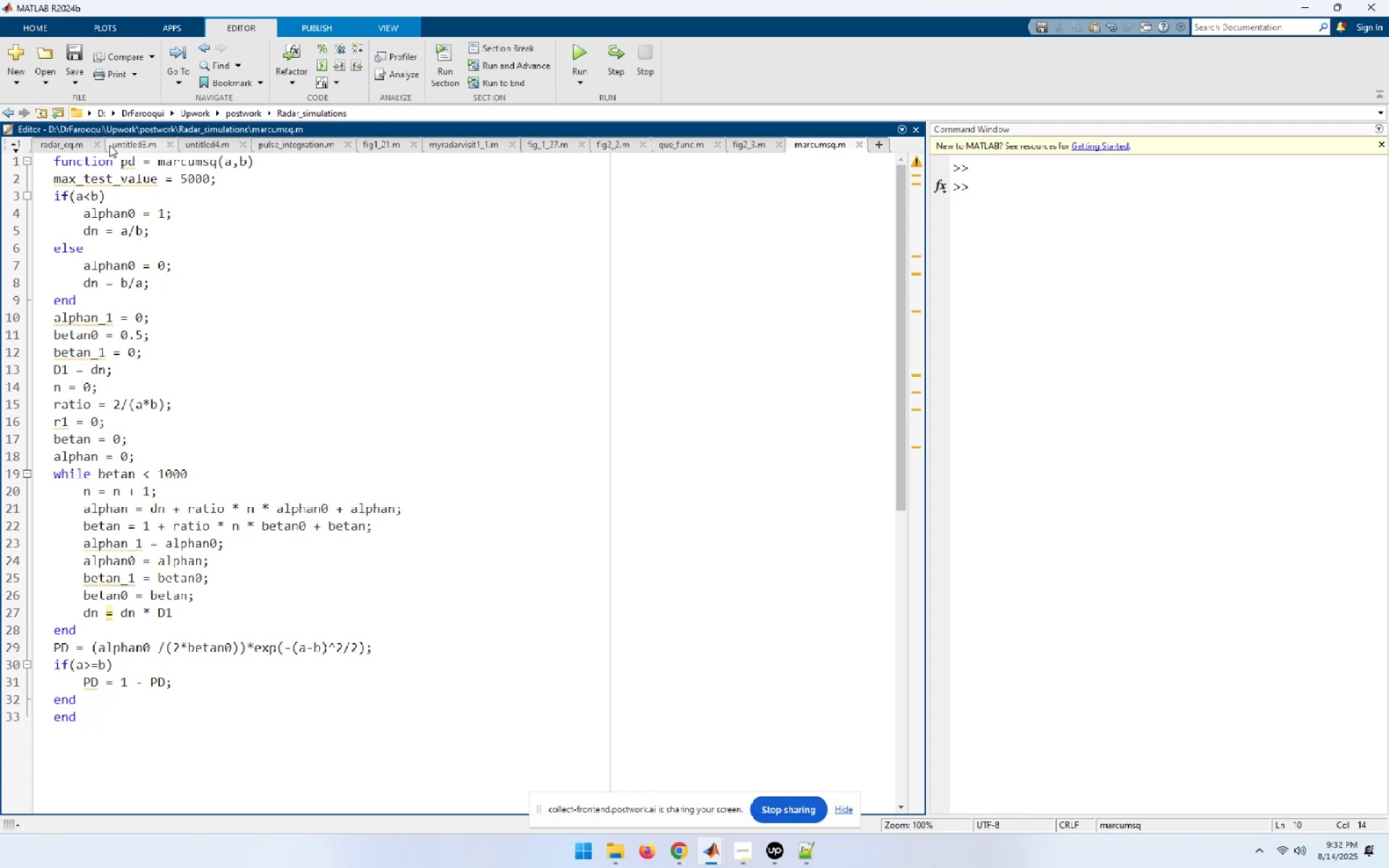 
left_click([99, 145])
 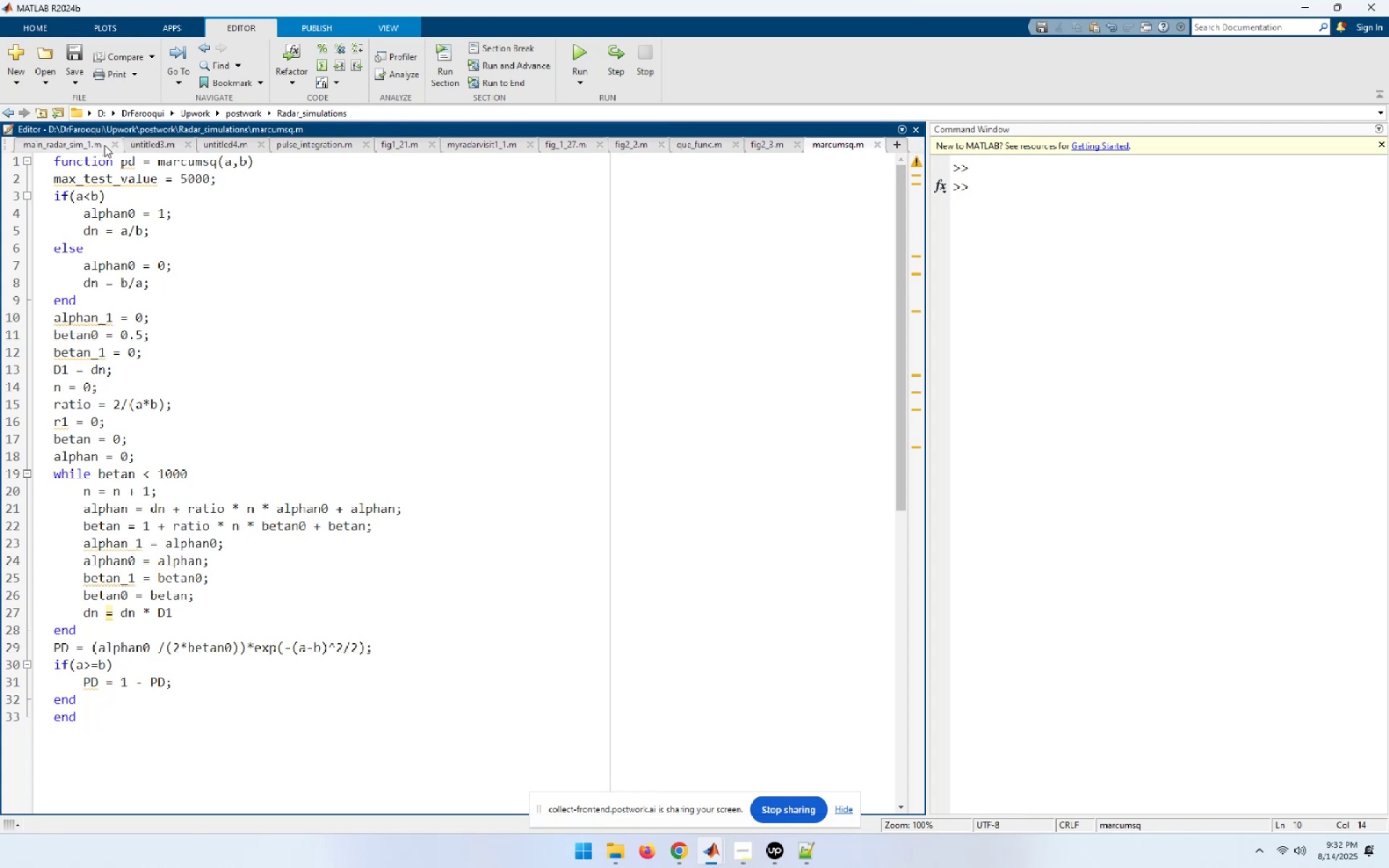 
left_click([110, 145])
 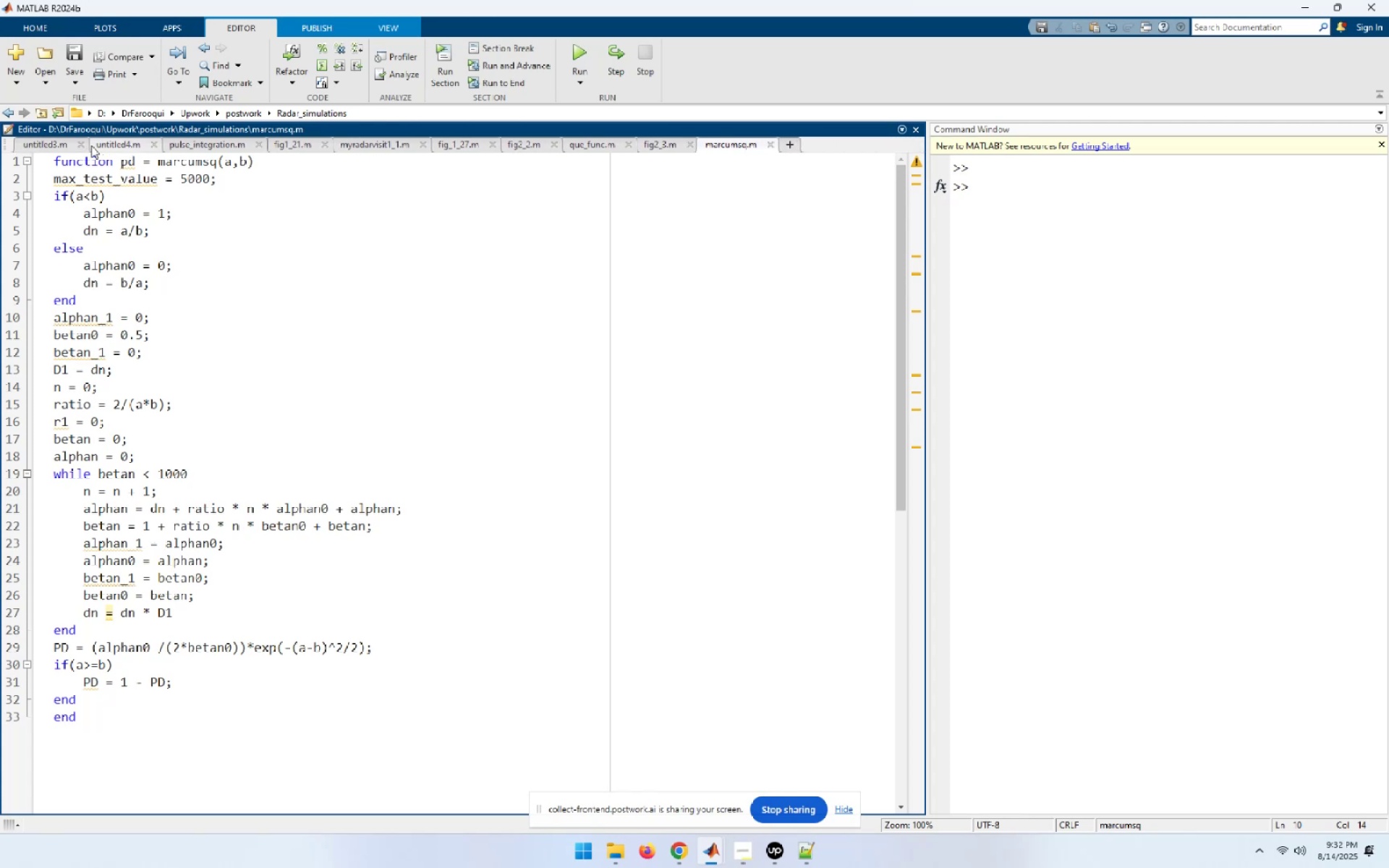 
left_click([78, 148])
 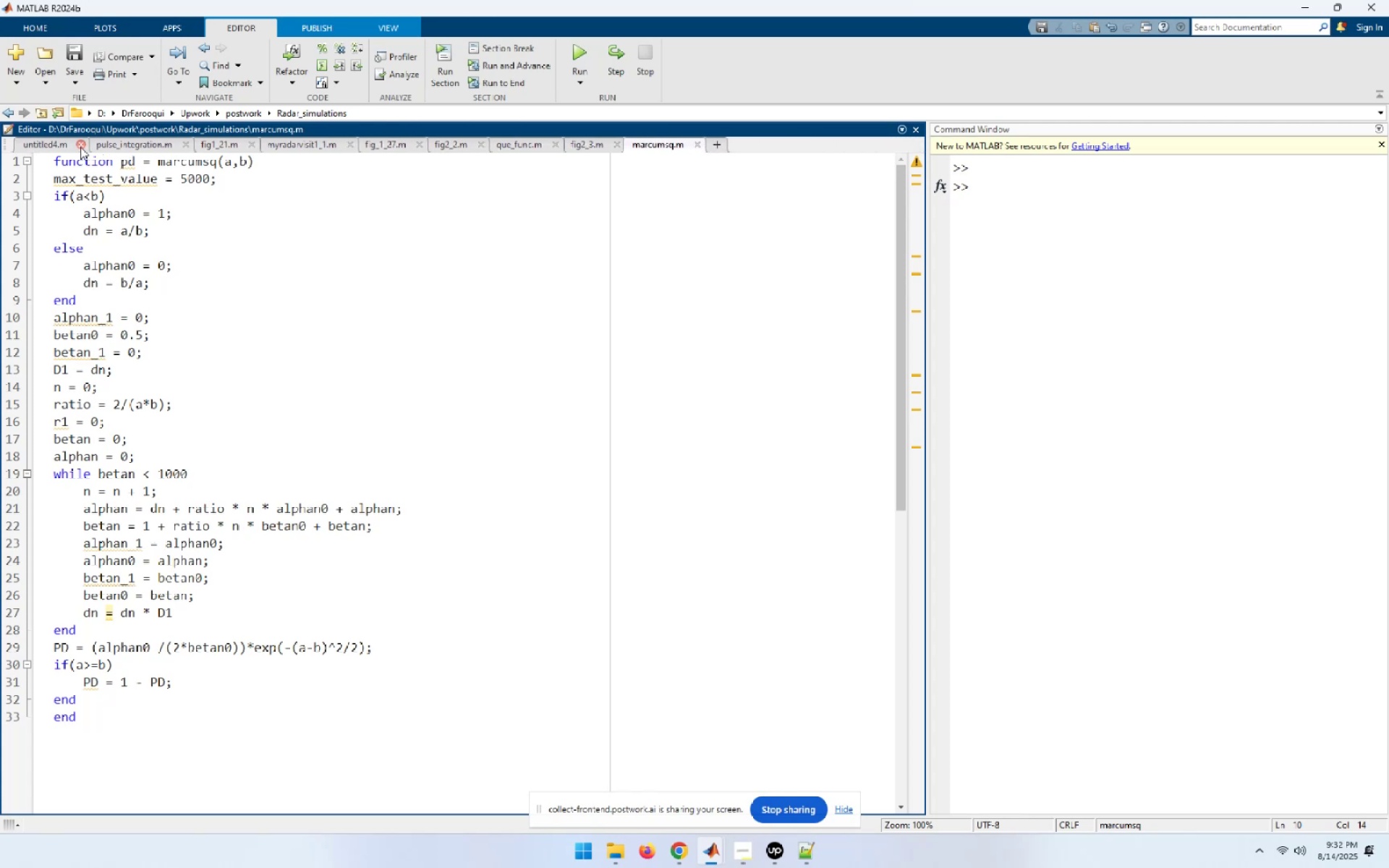 
left_click([80, 147])
 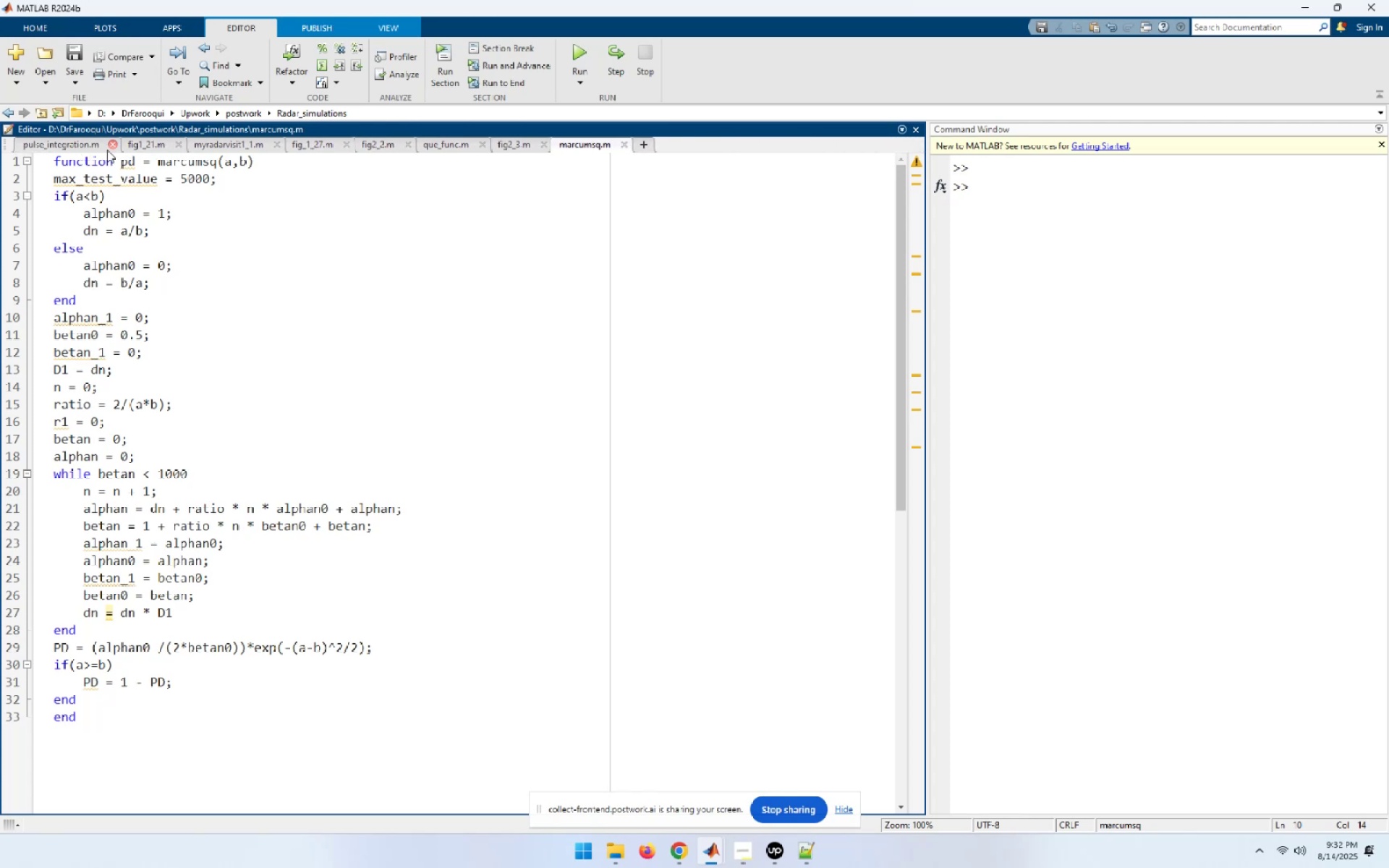 
left_click([107, 148])
 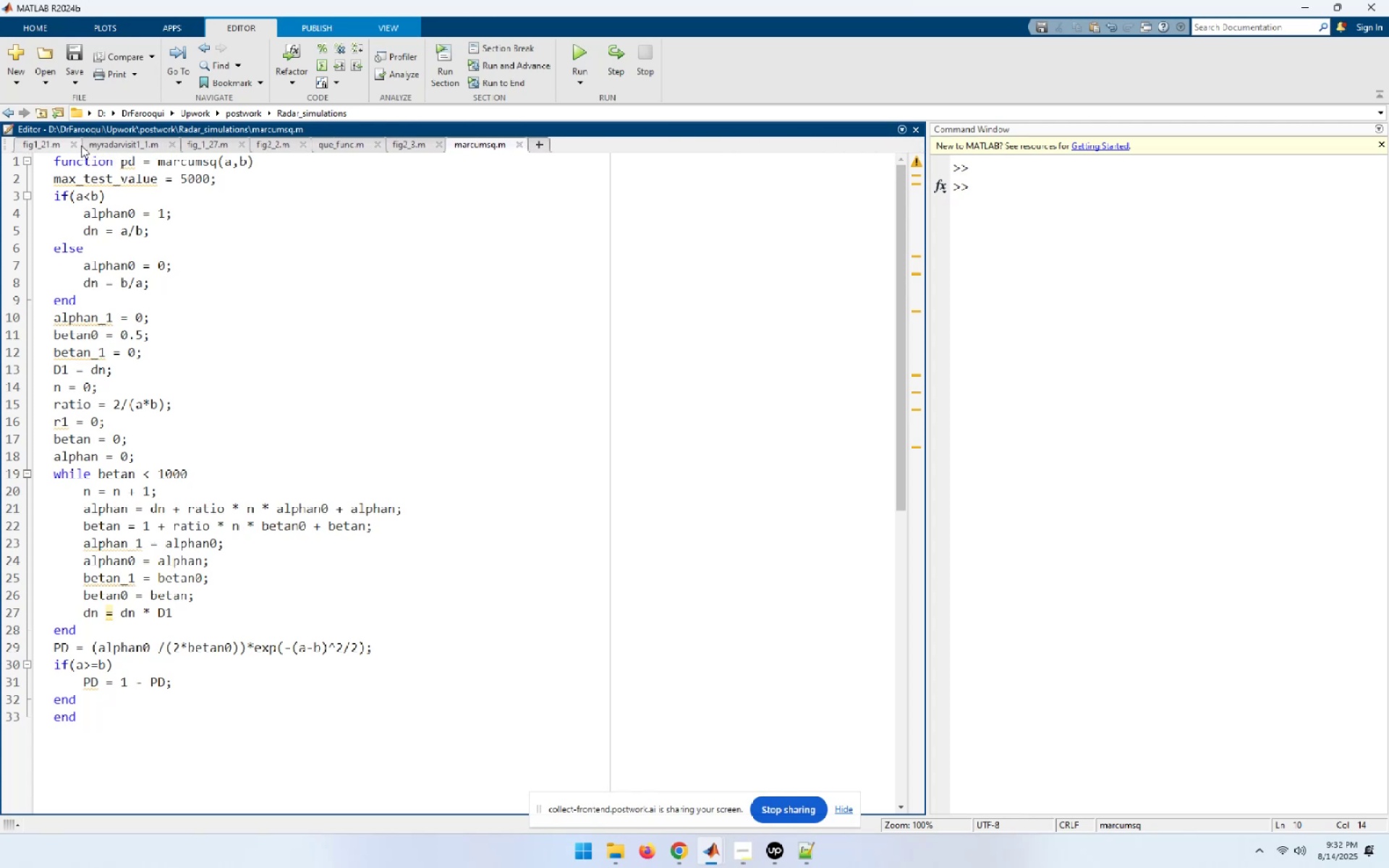 
left_click([71, 145])
 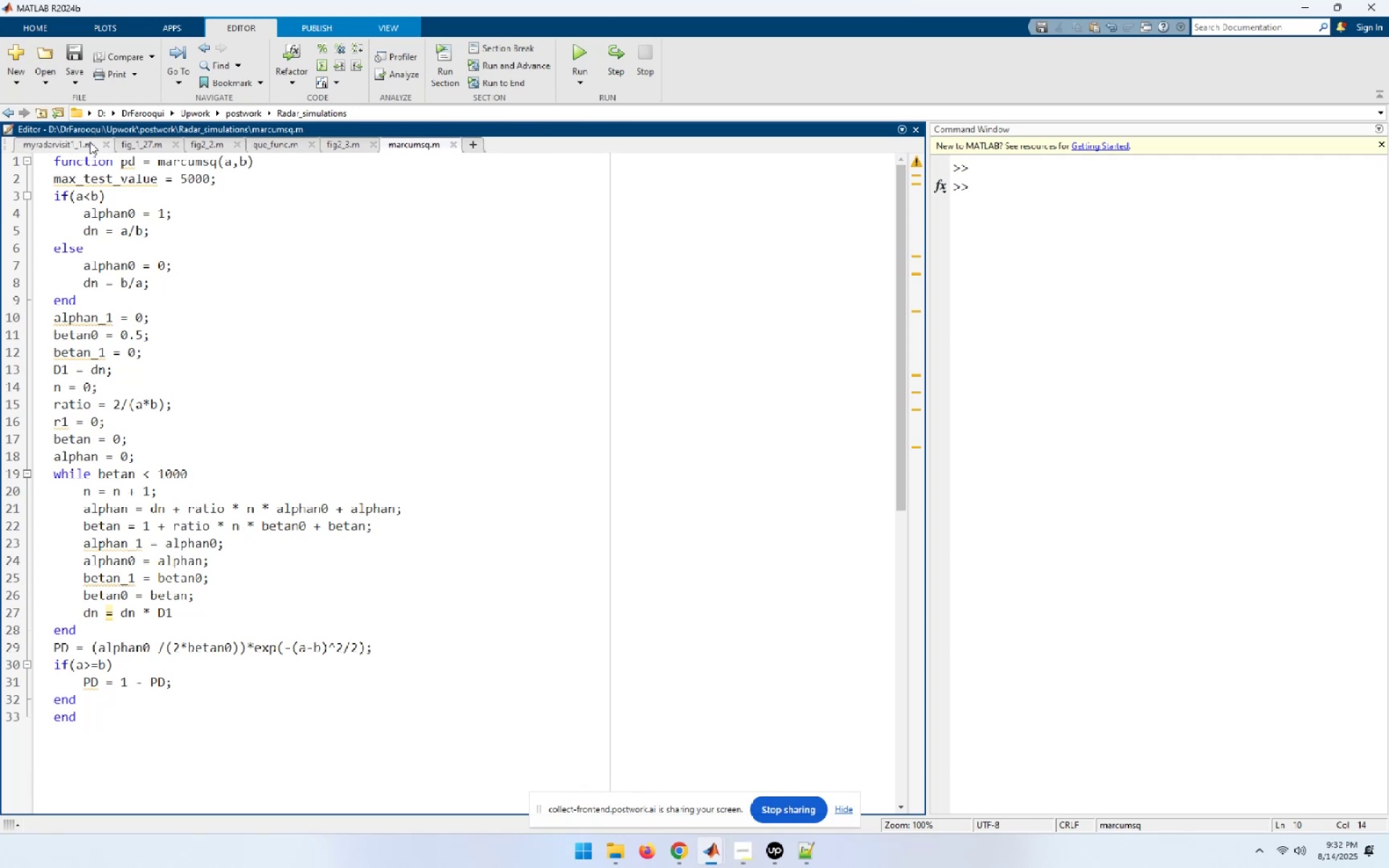 
left_click([103, 147])
 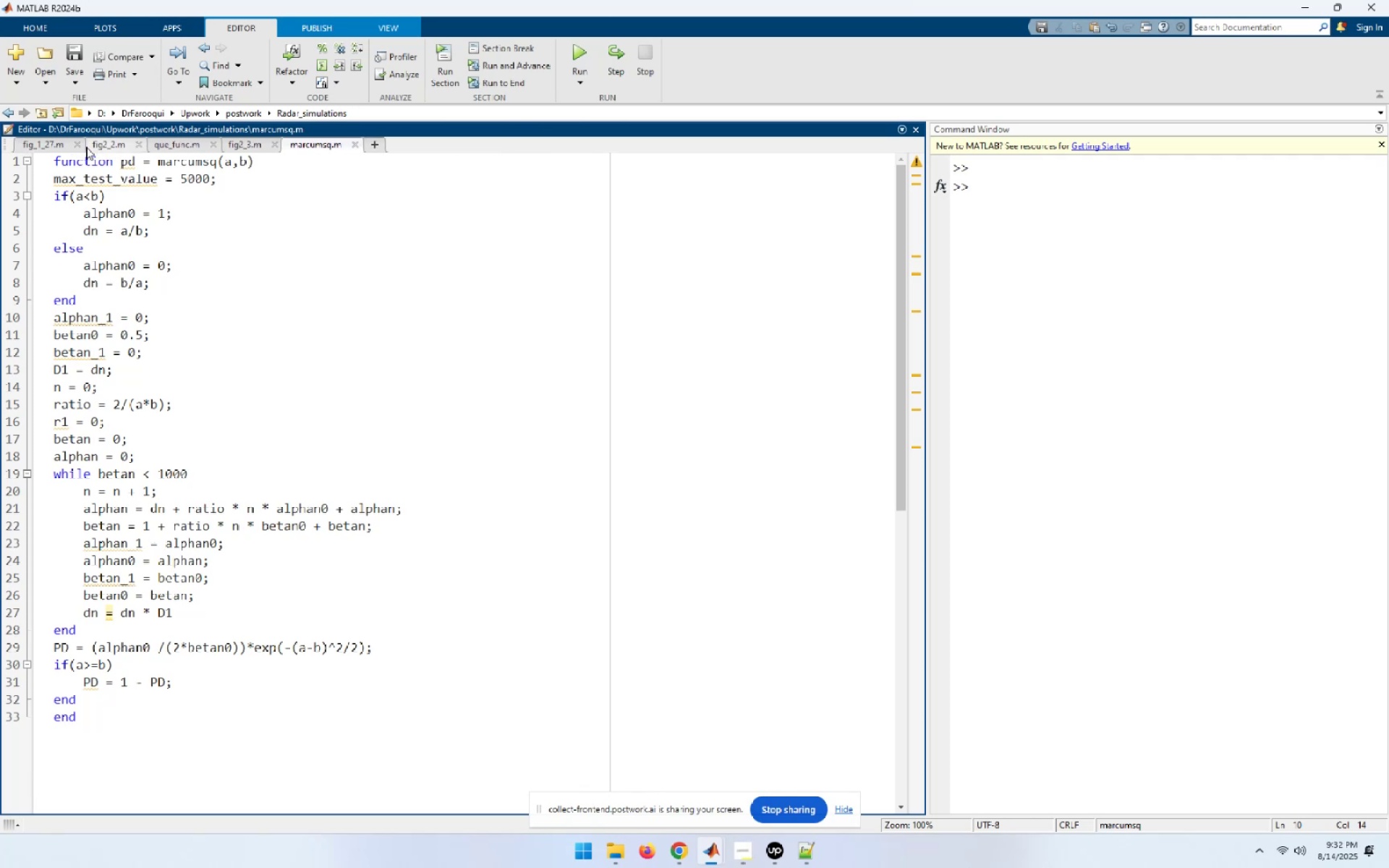 
left_click([79, 146])
 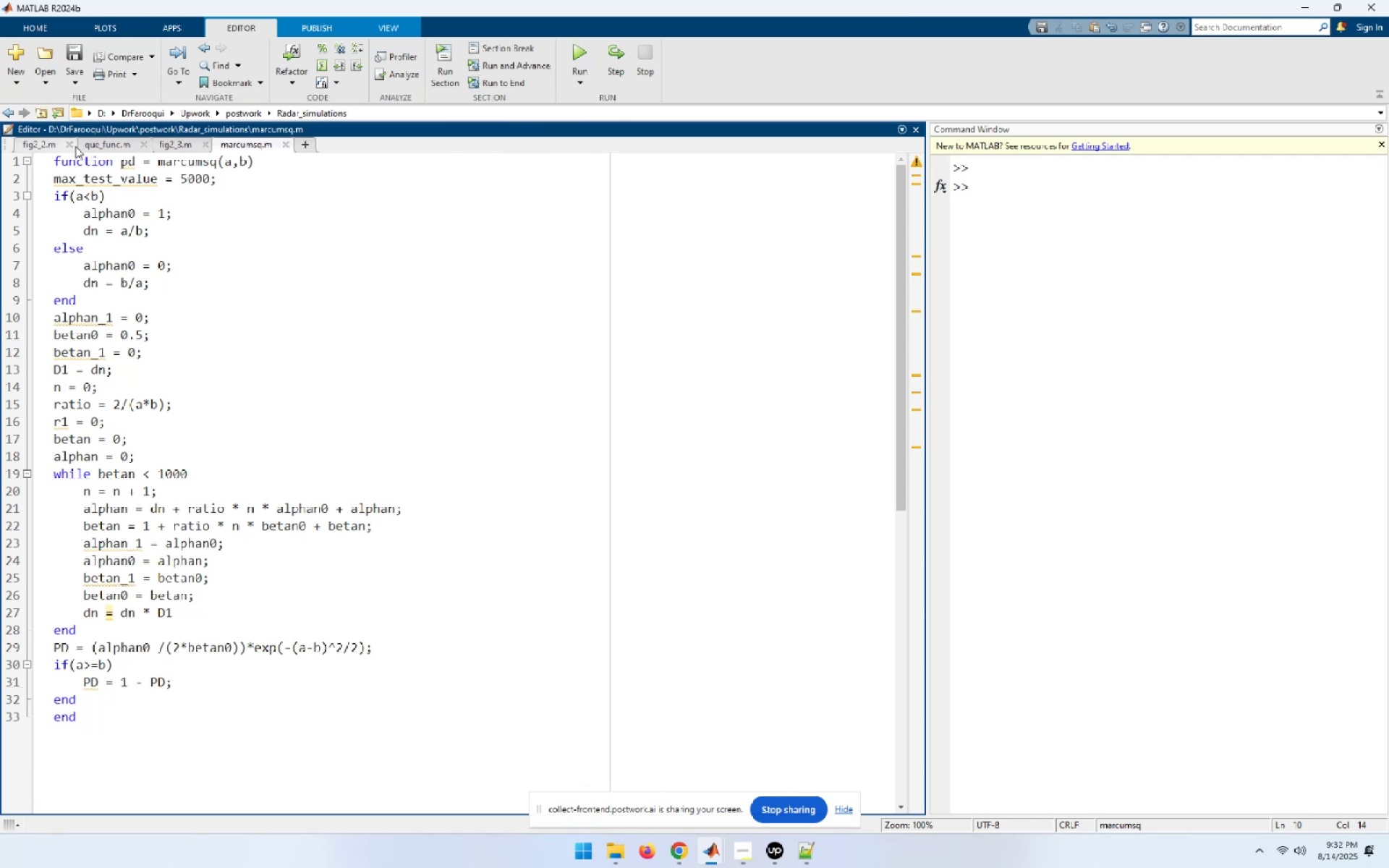 
left_click([73, 146])
 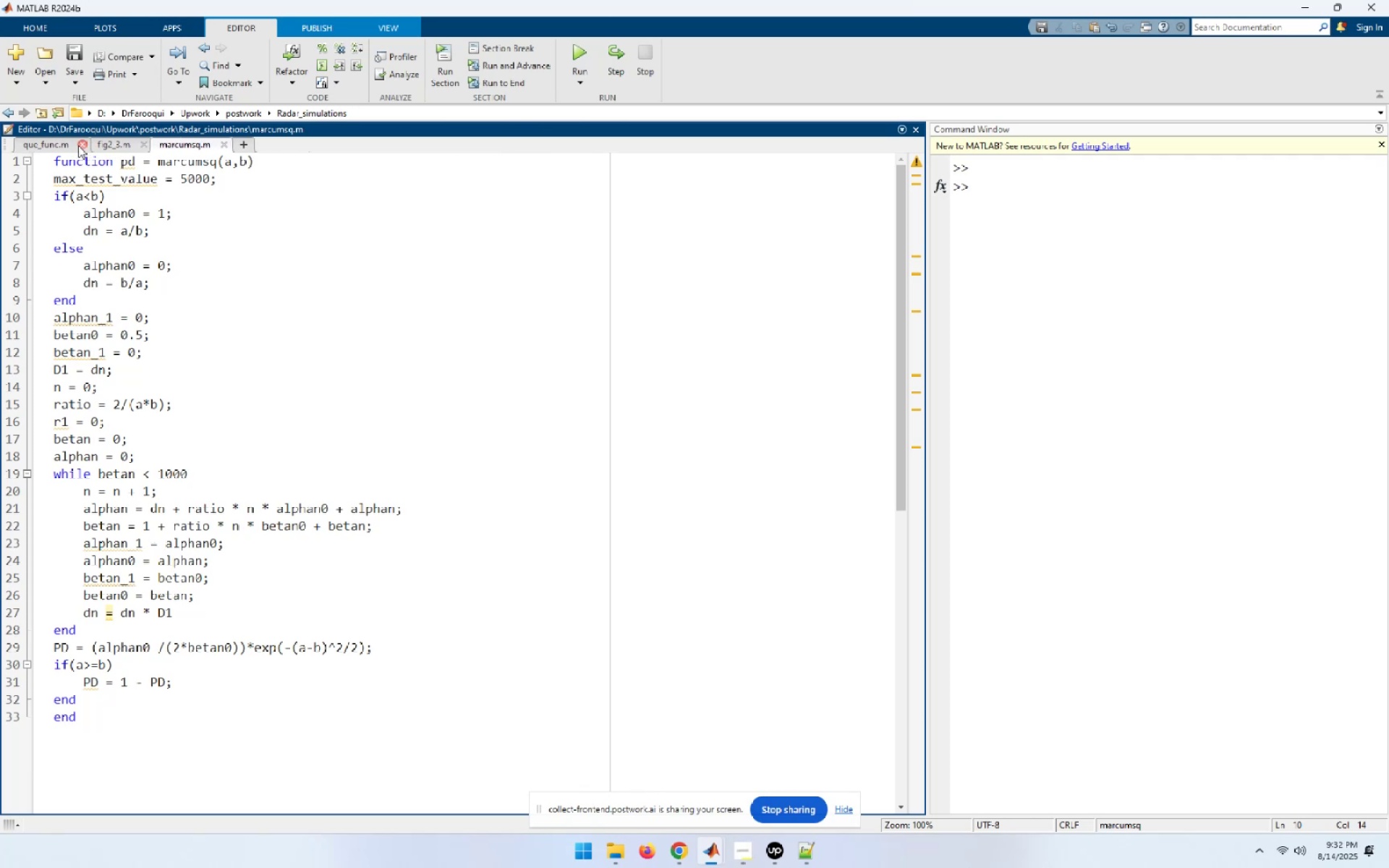 
left_click([82, 145])
 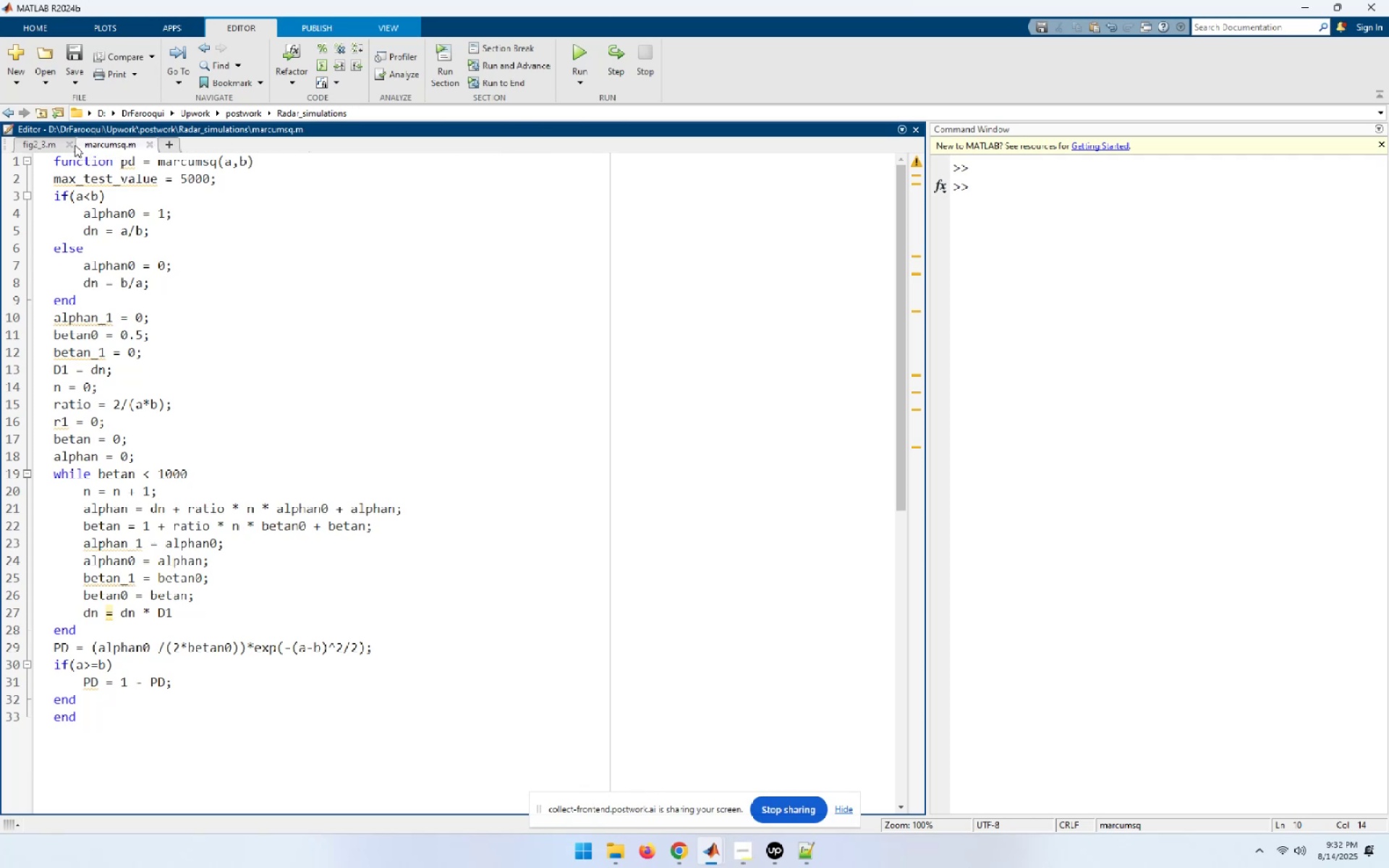 
left_click([69, 145])
 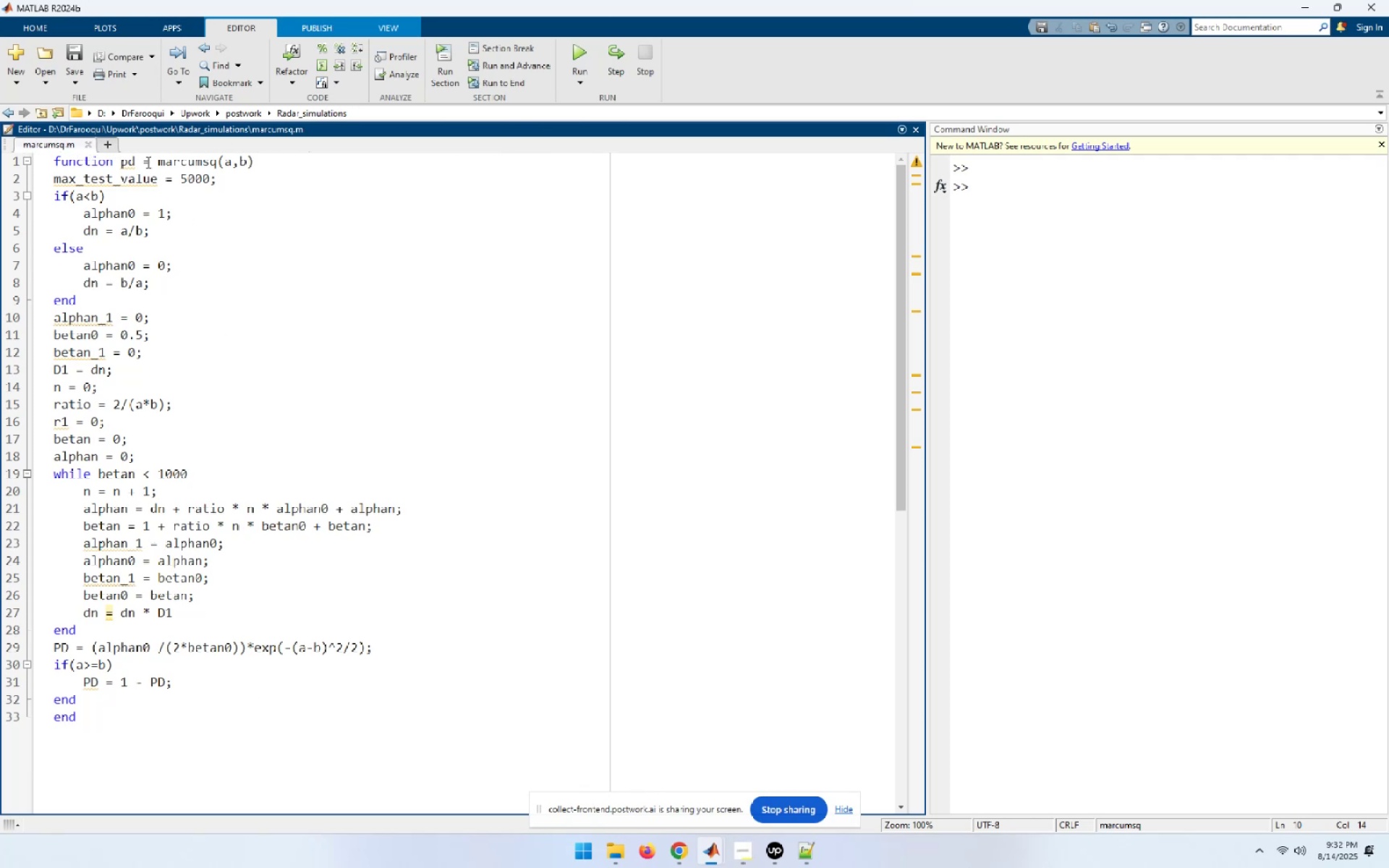 
left_click([106, 144])
 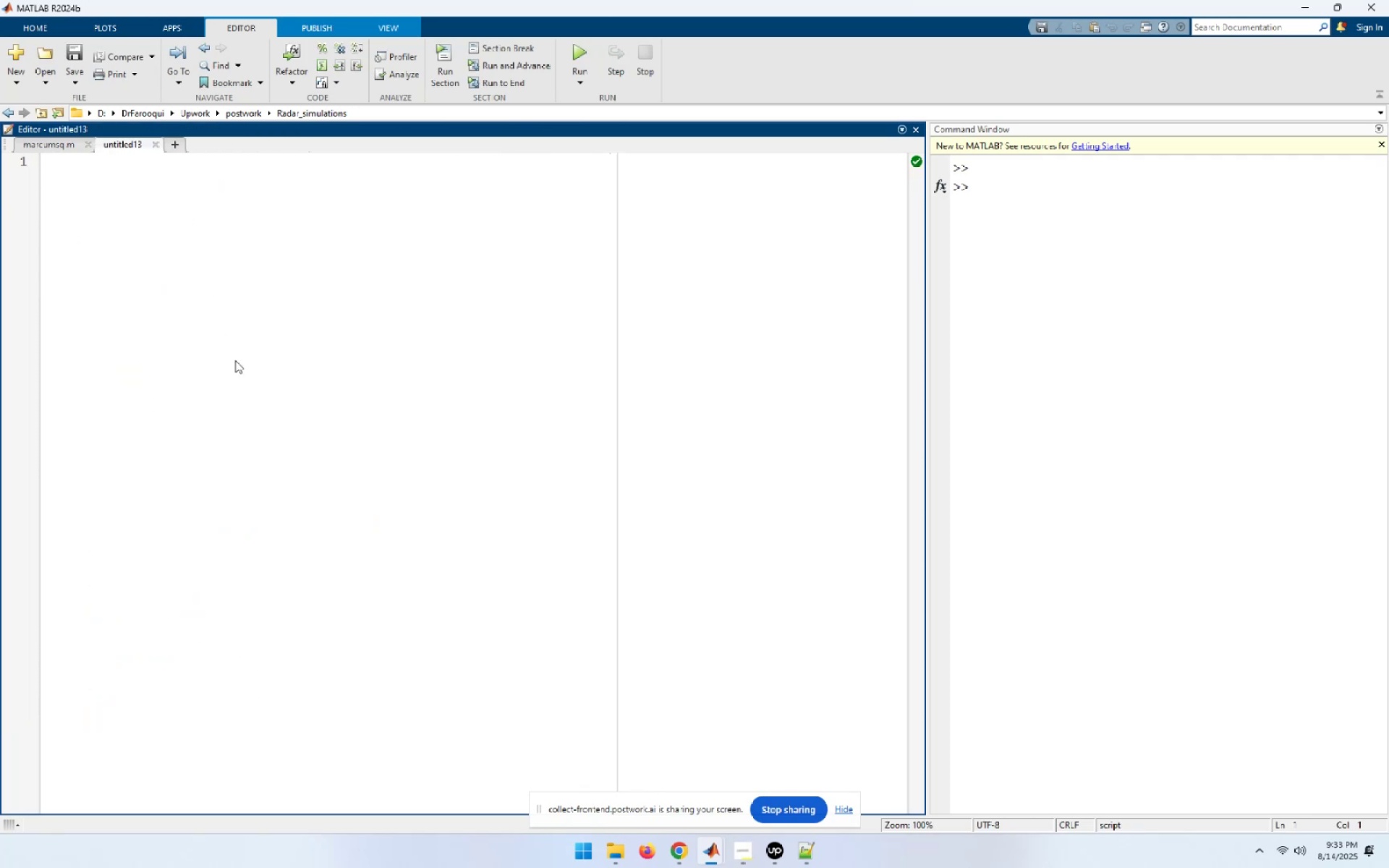 
left_click([235, 360])
 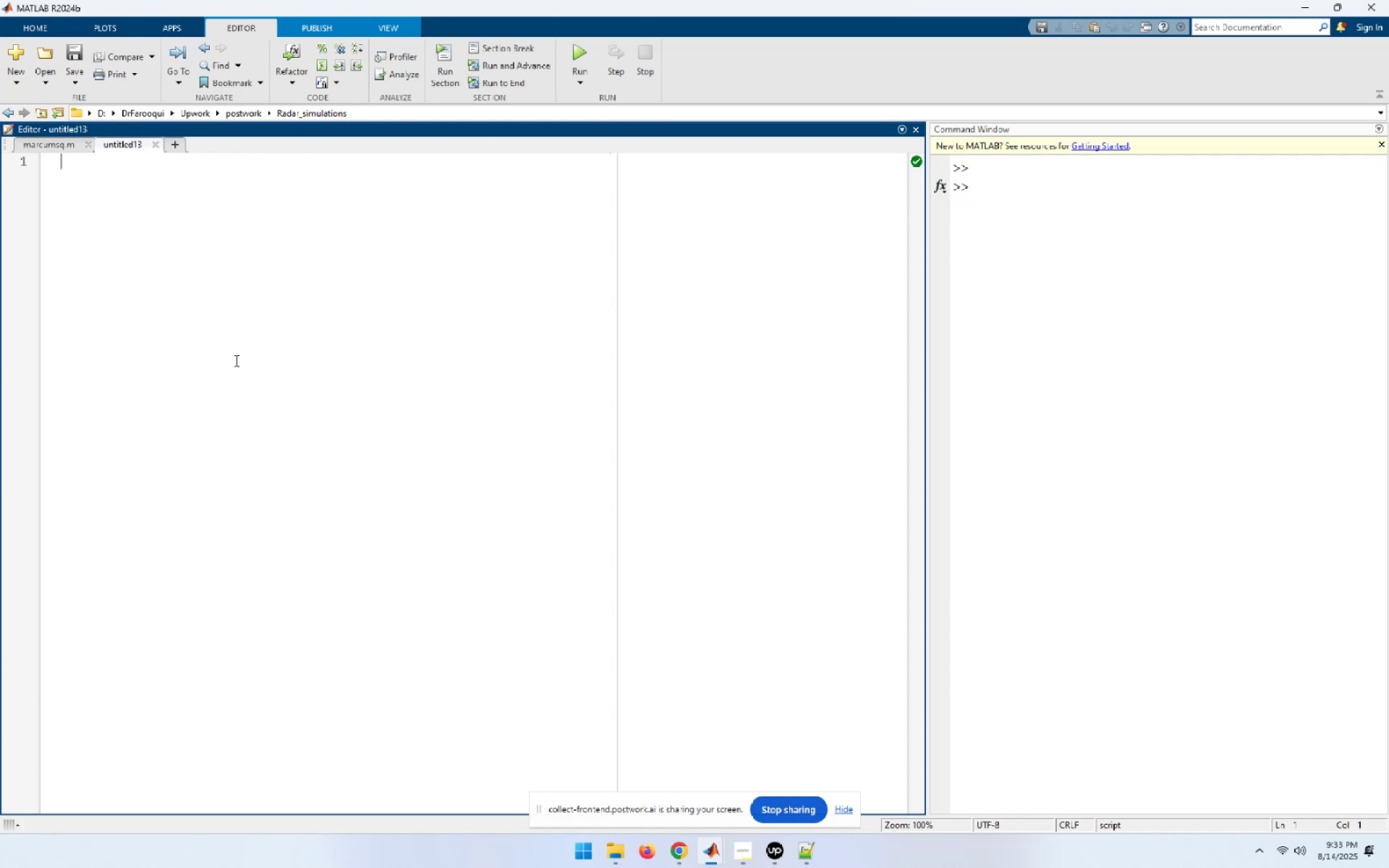 
hold_key(key=ControlLeft, duration=0.56)
 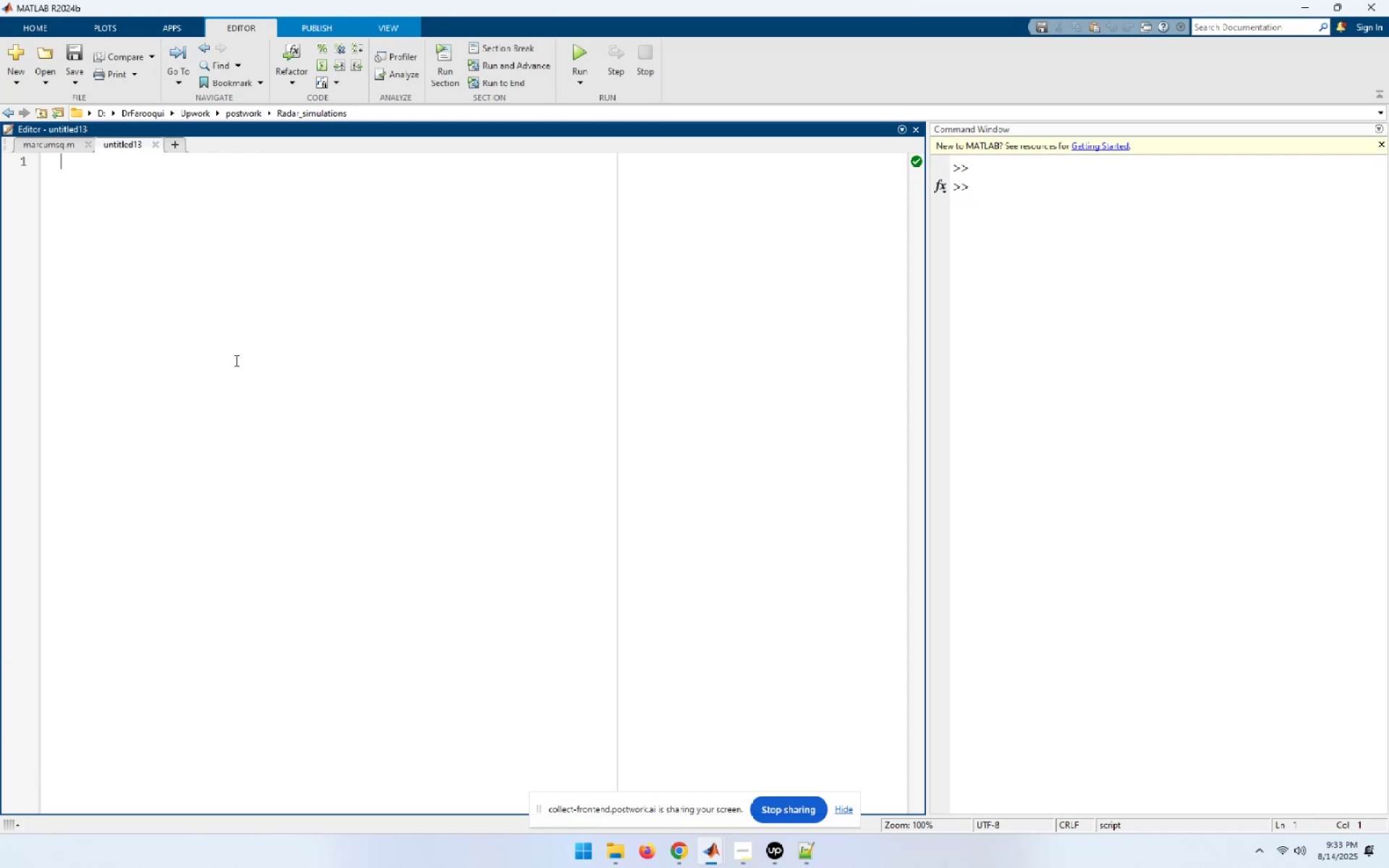 
key(Control+C)
 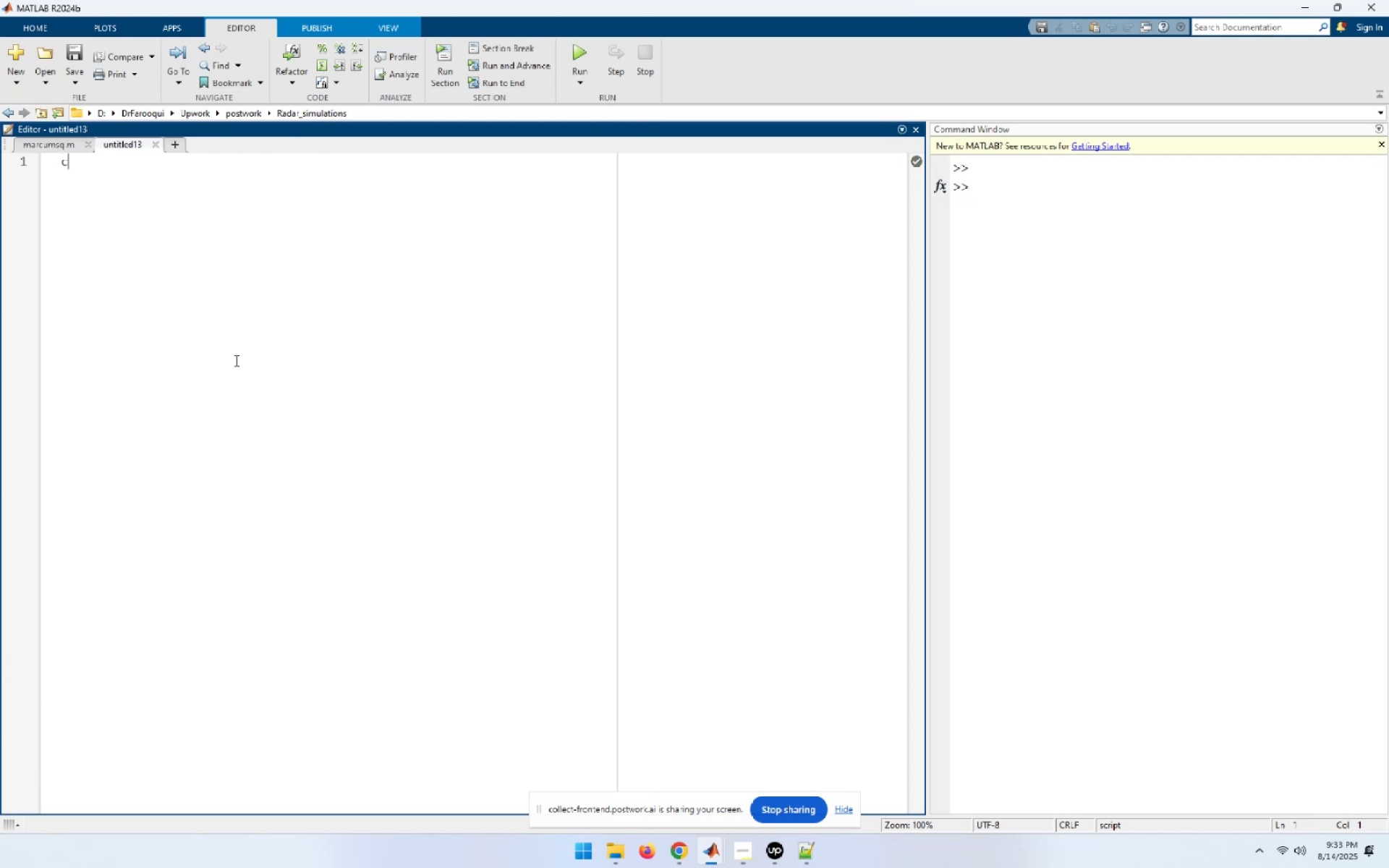 
type(lose all;clear all;clc)
 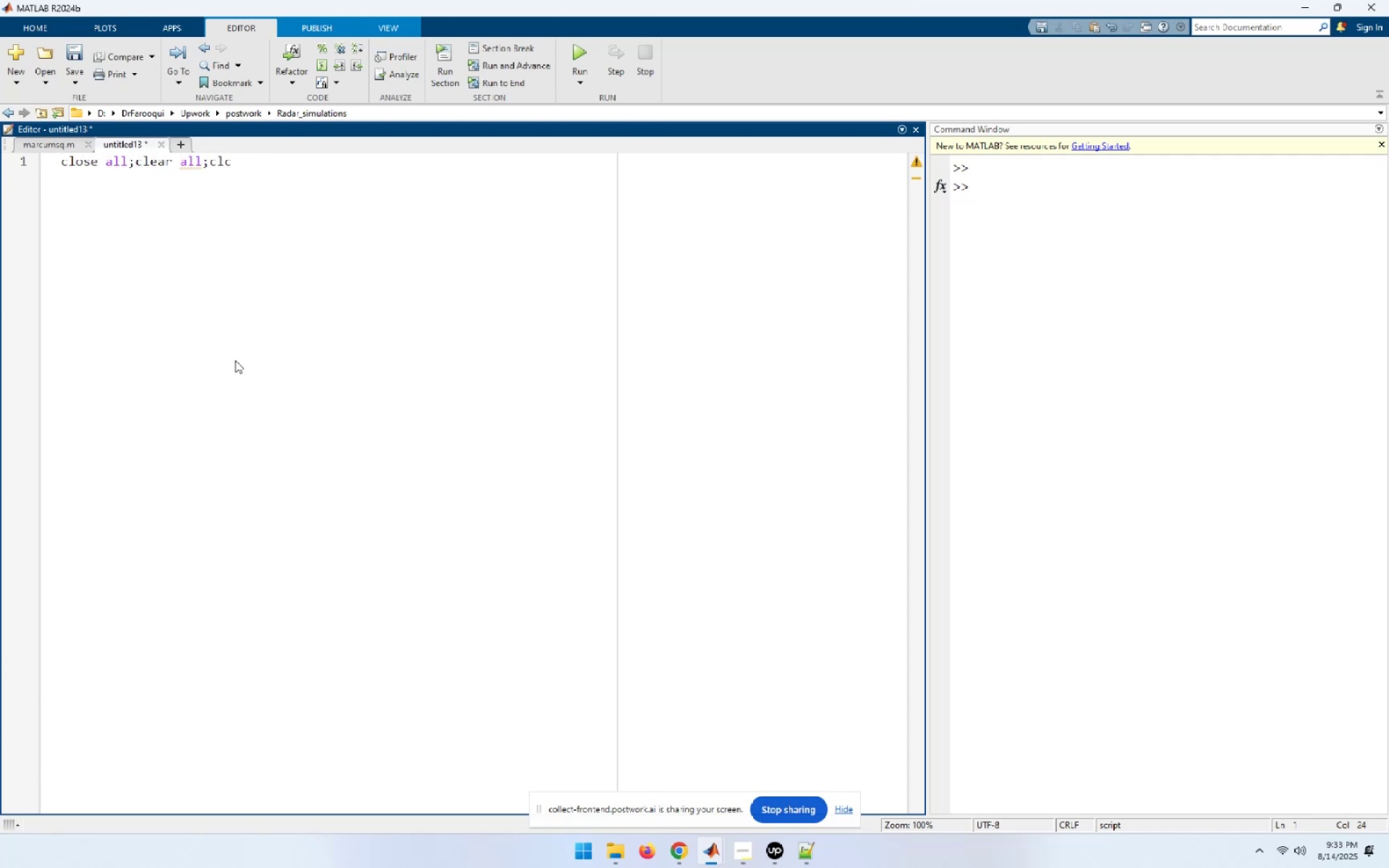 
key(Control+S)
 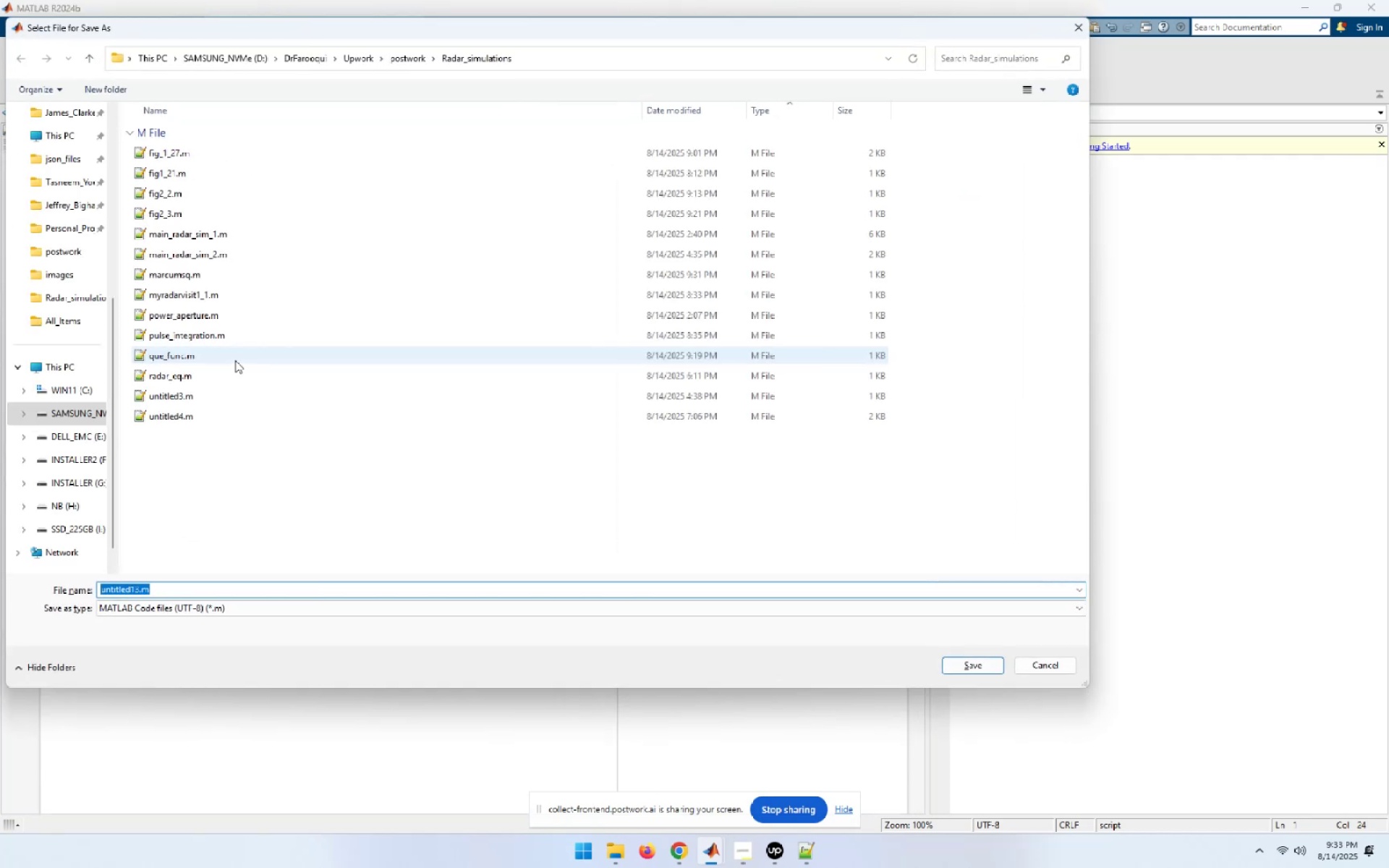 
type(prob_SNR!)
 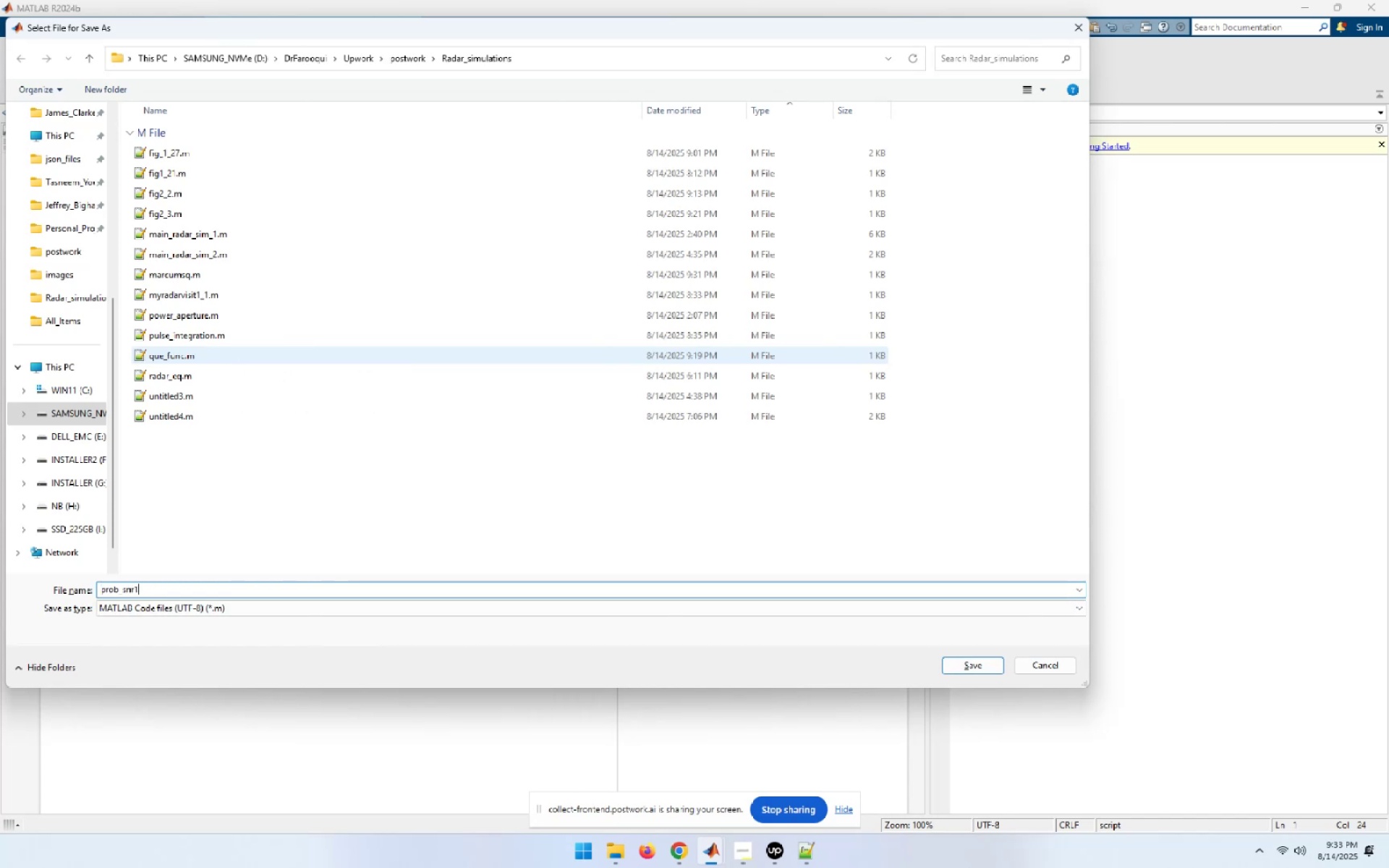 
key(Shift+Enter)
 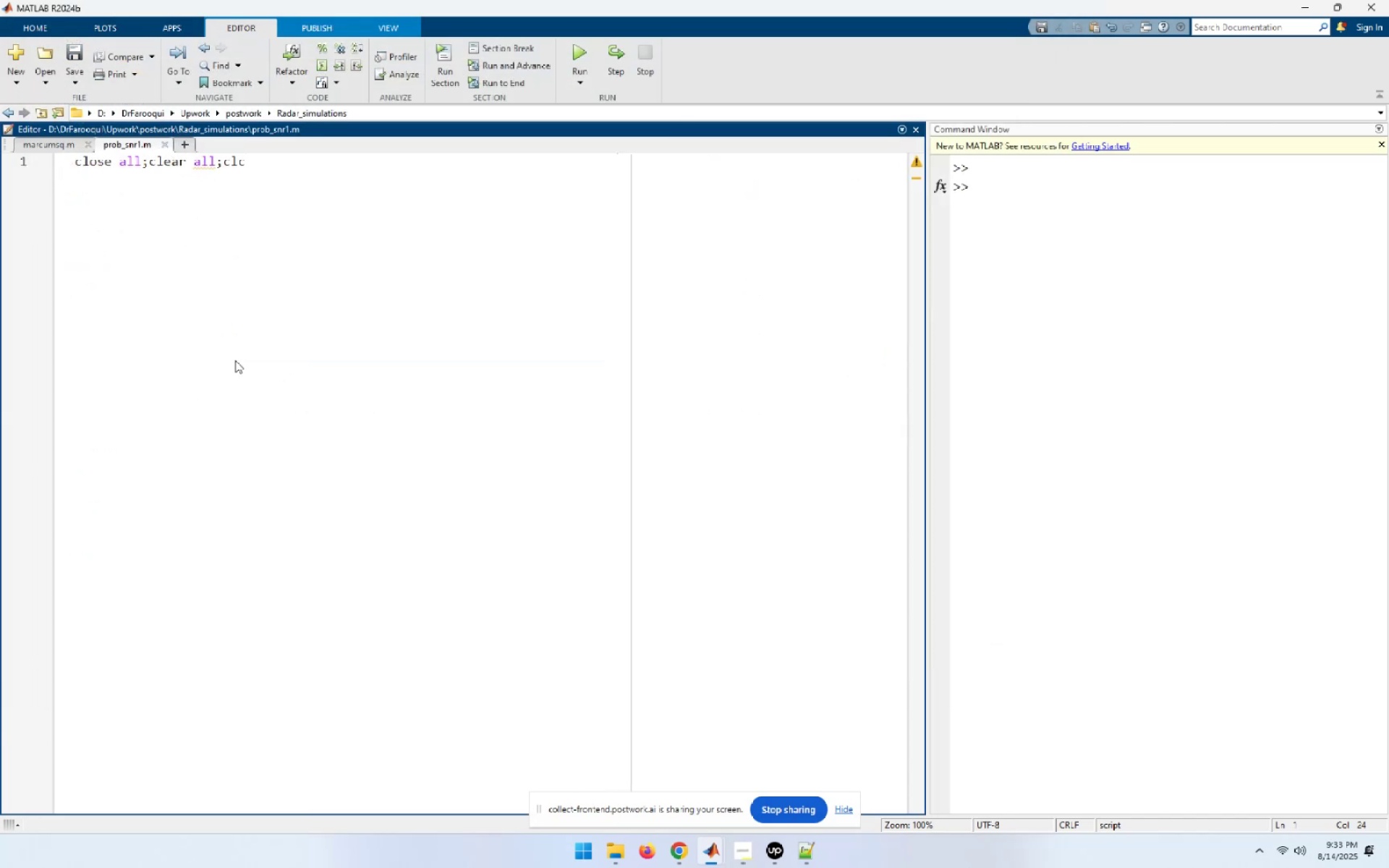 
key(Enter)
 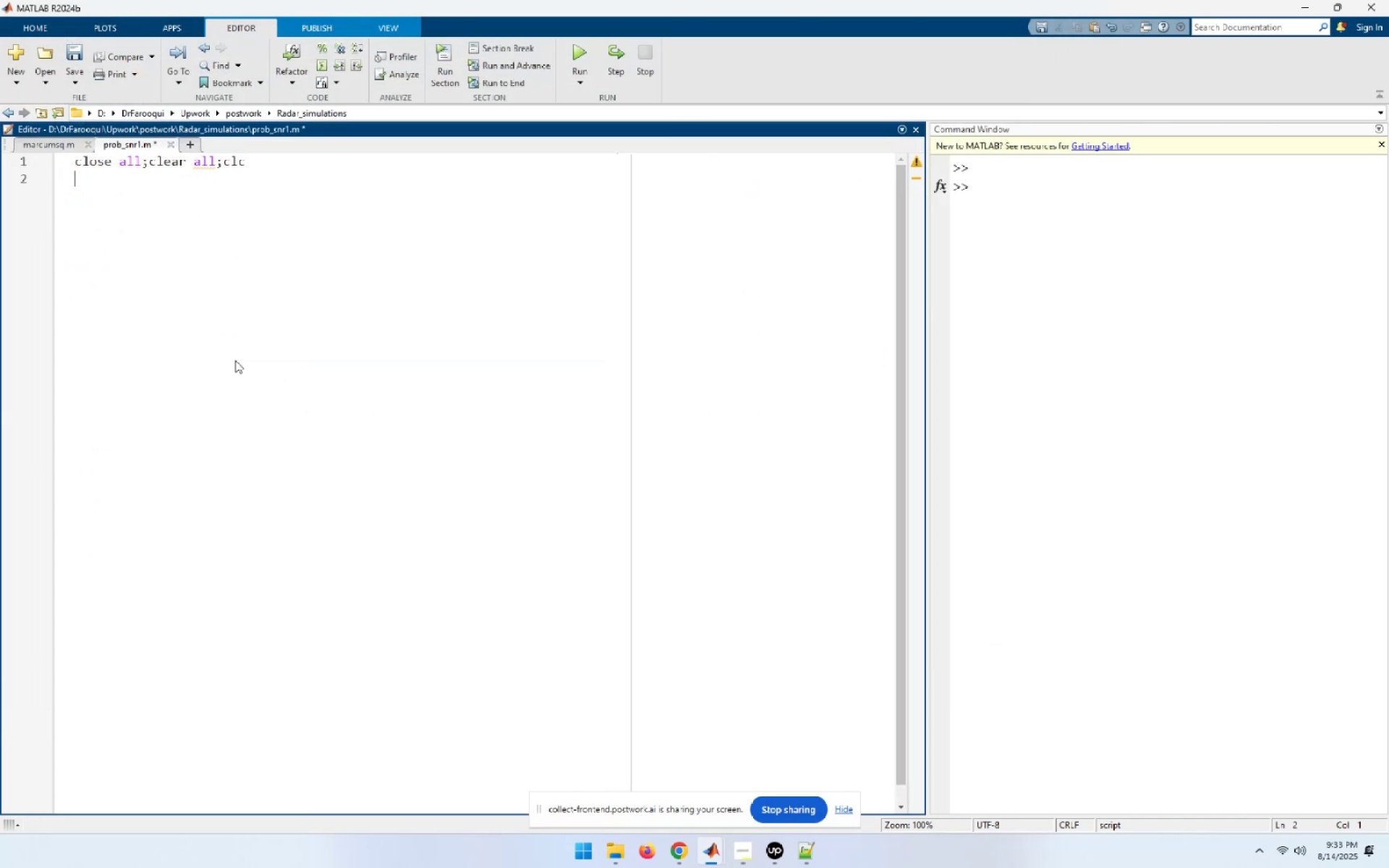 
type(for nfa -)
key(Backspace)
type(= 2:2:12)
 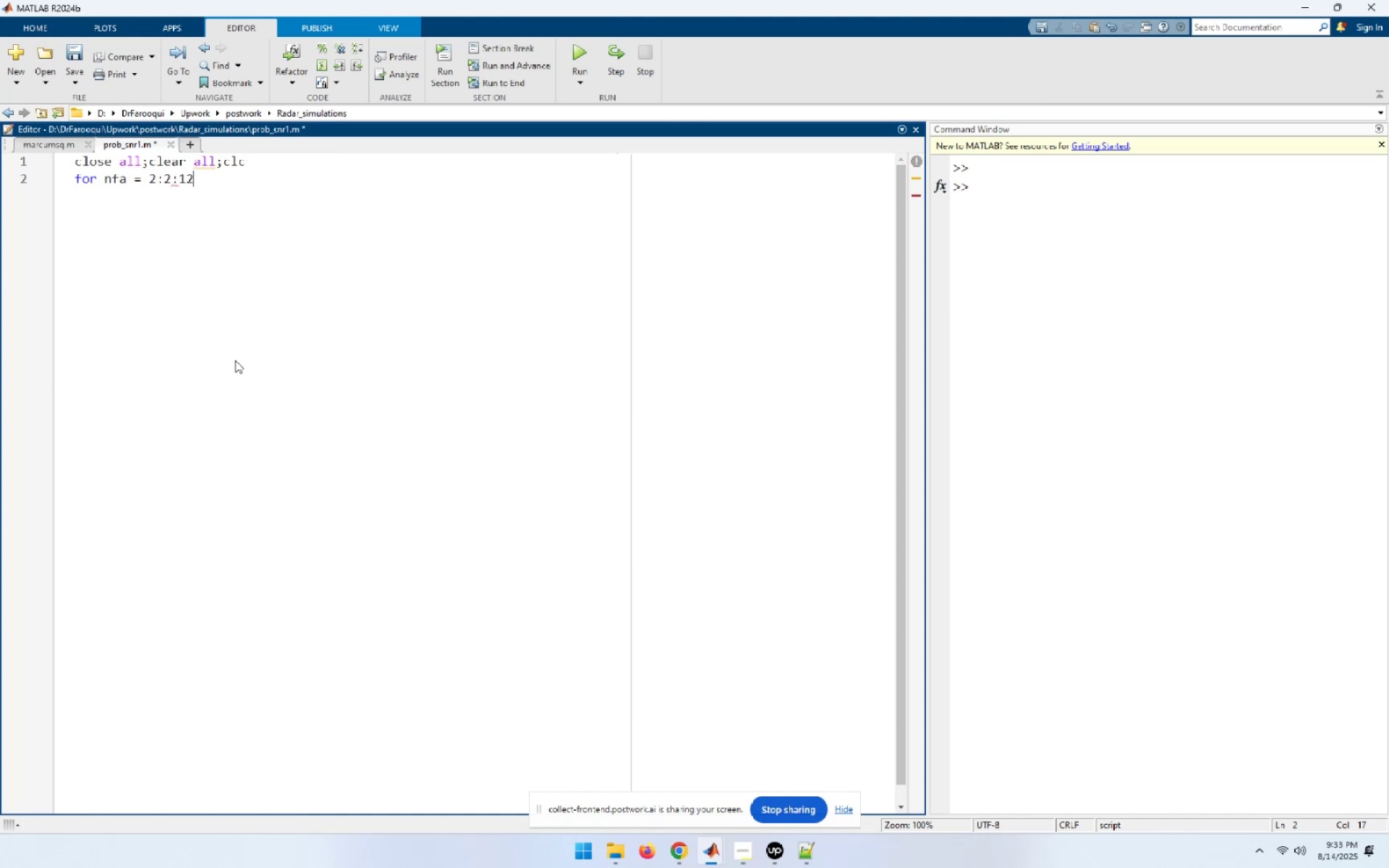 
 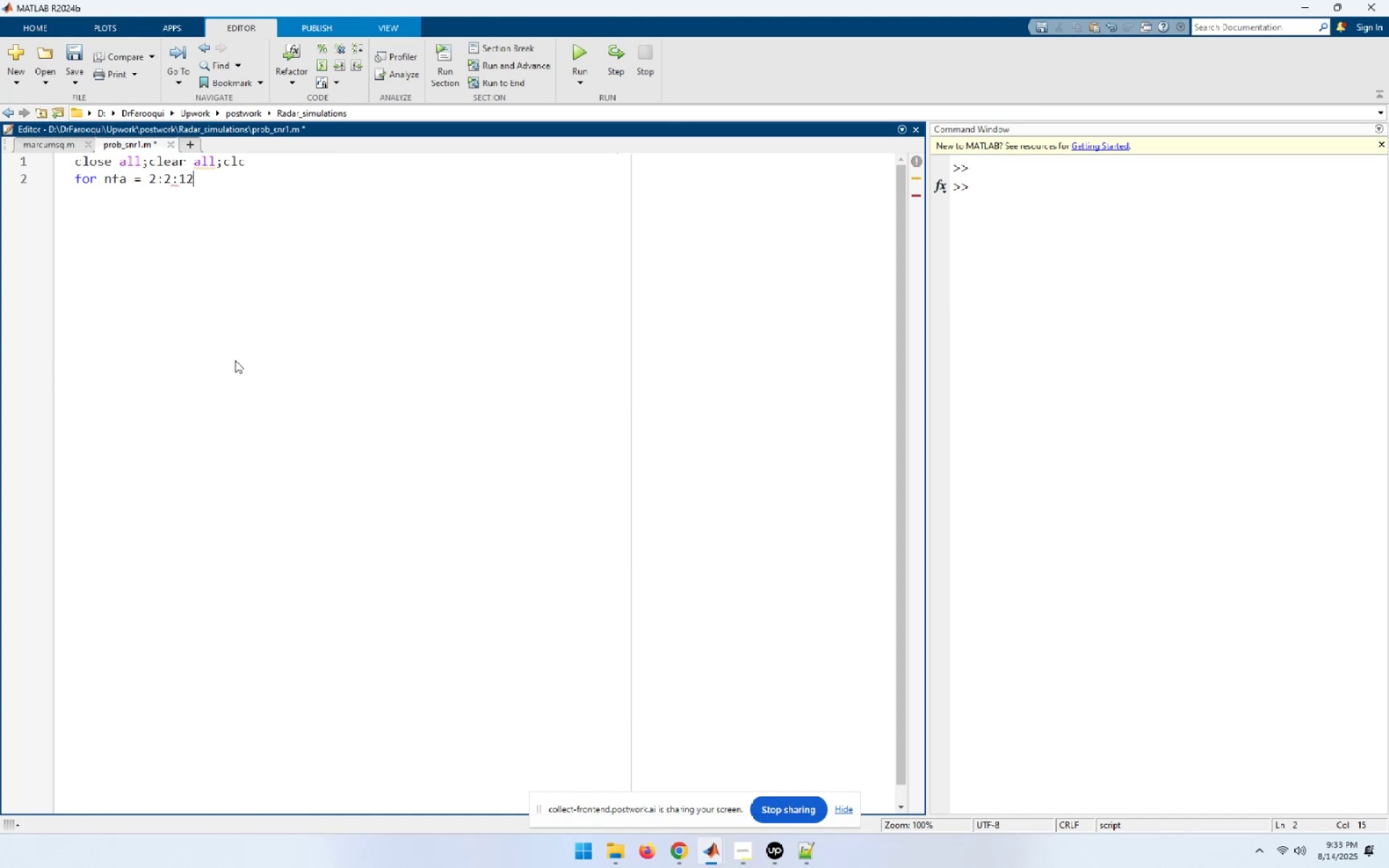 
key(Enter)
 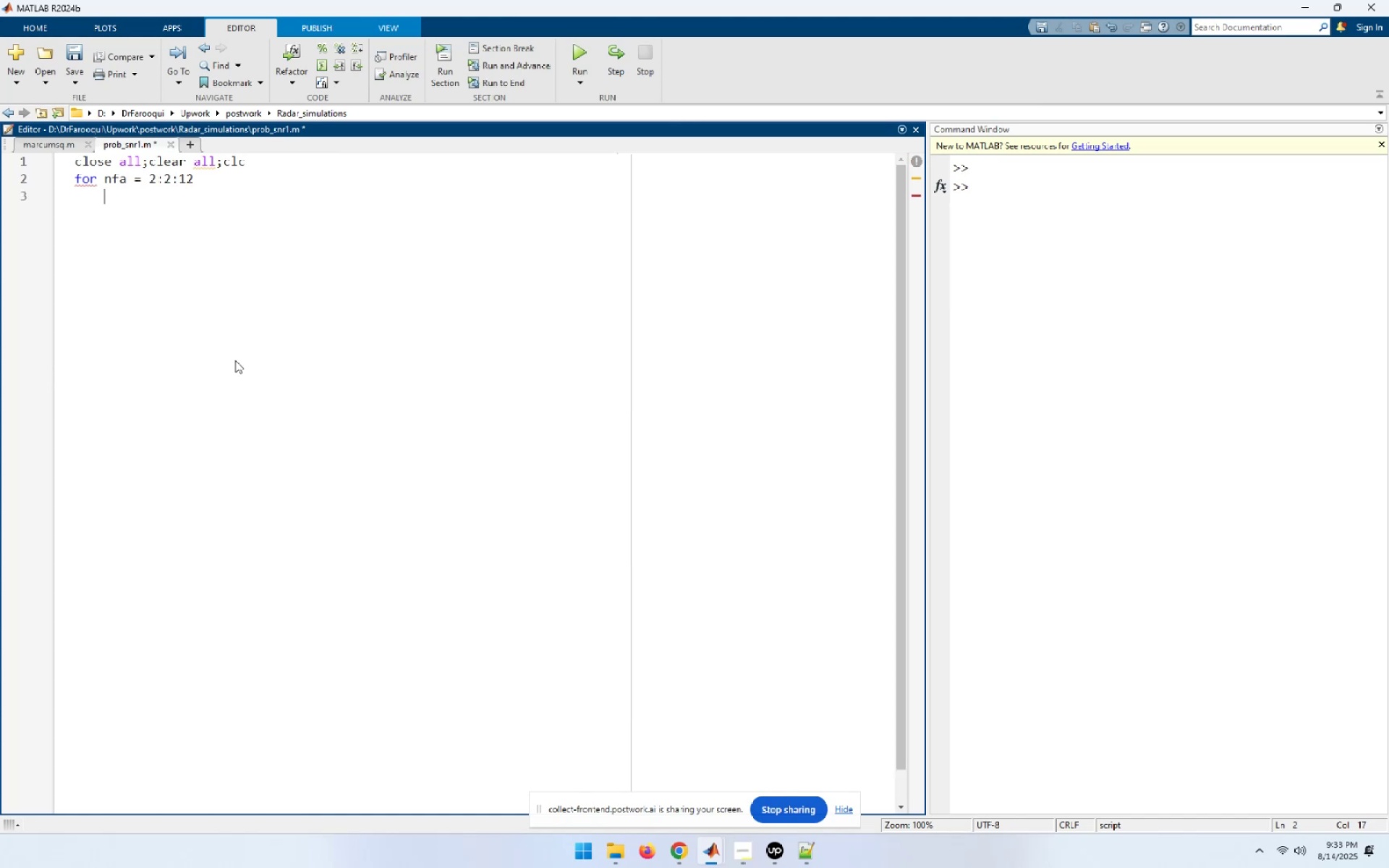 
type(end)
 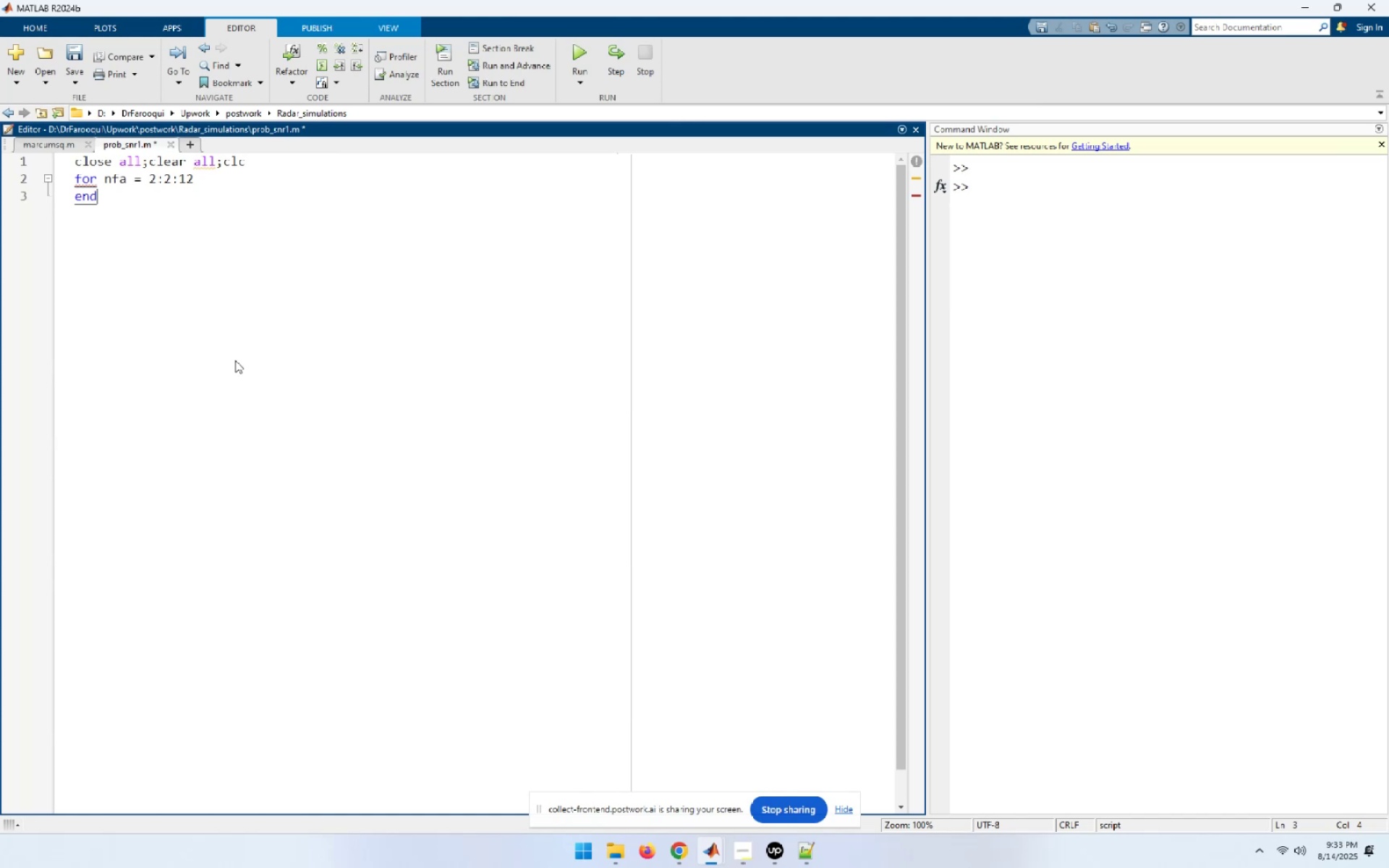 
key(ArrowUp)
 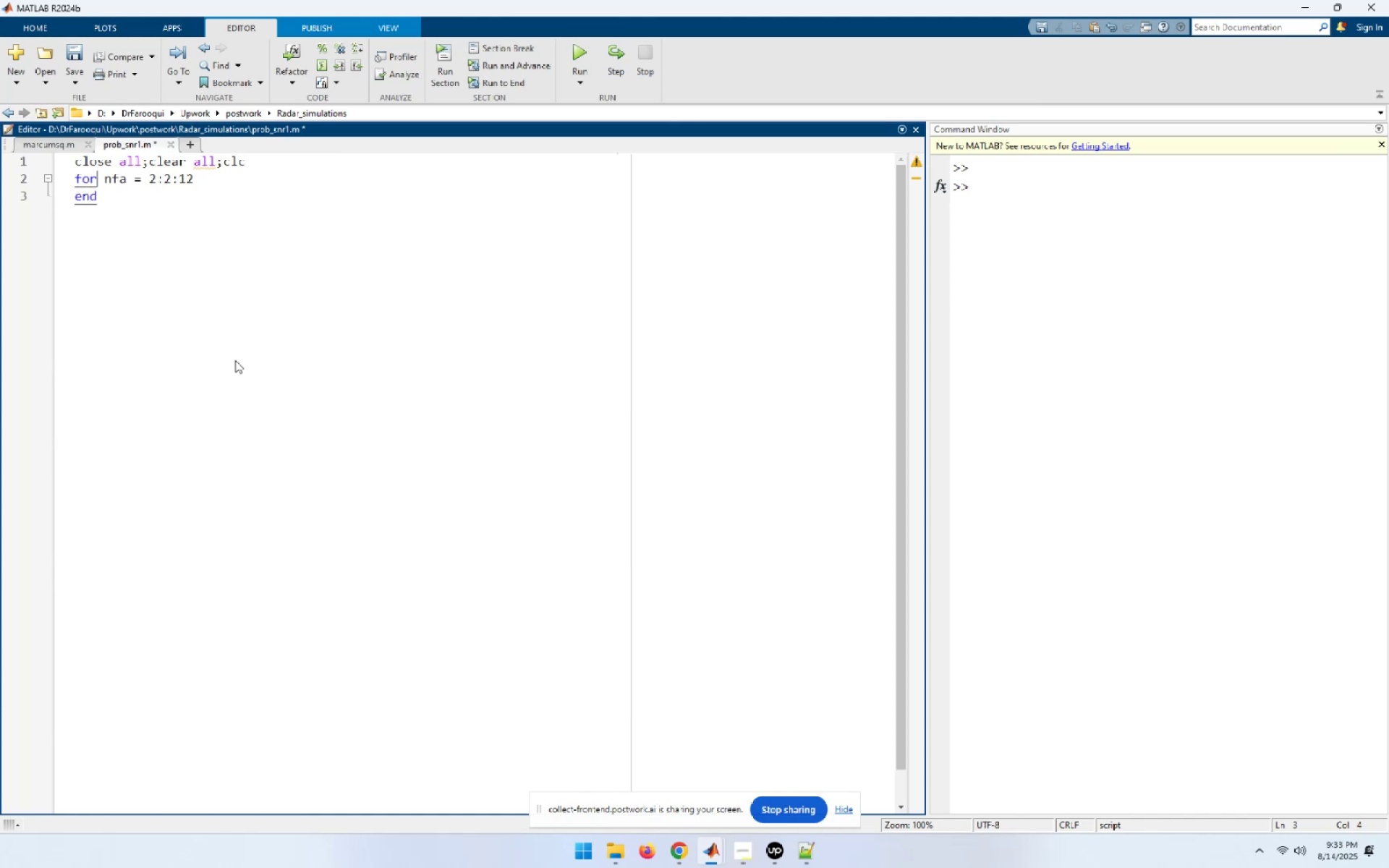 
key(End)
 